 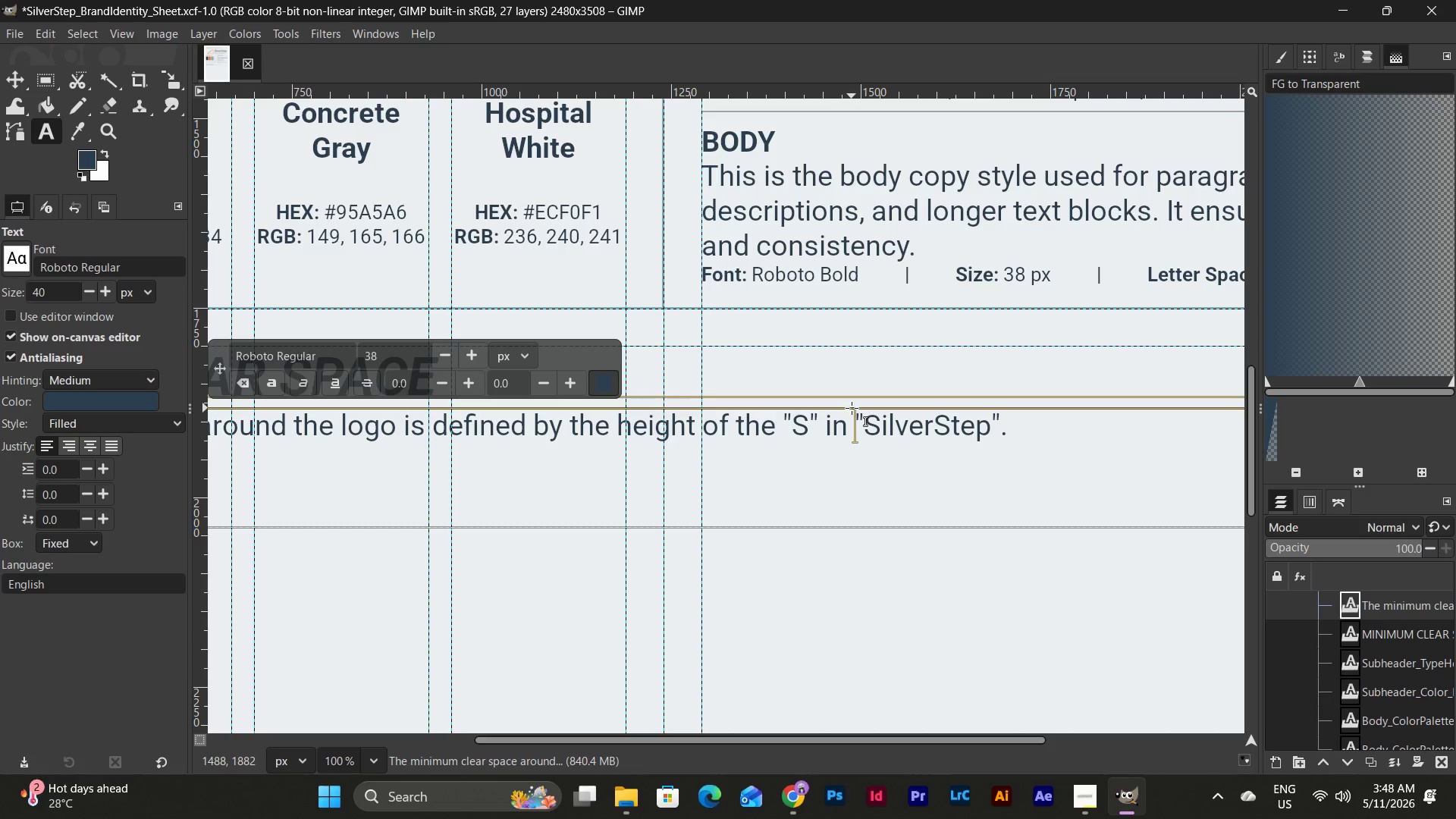 
left_click([867, 417])
 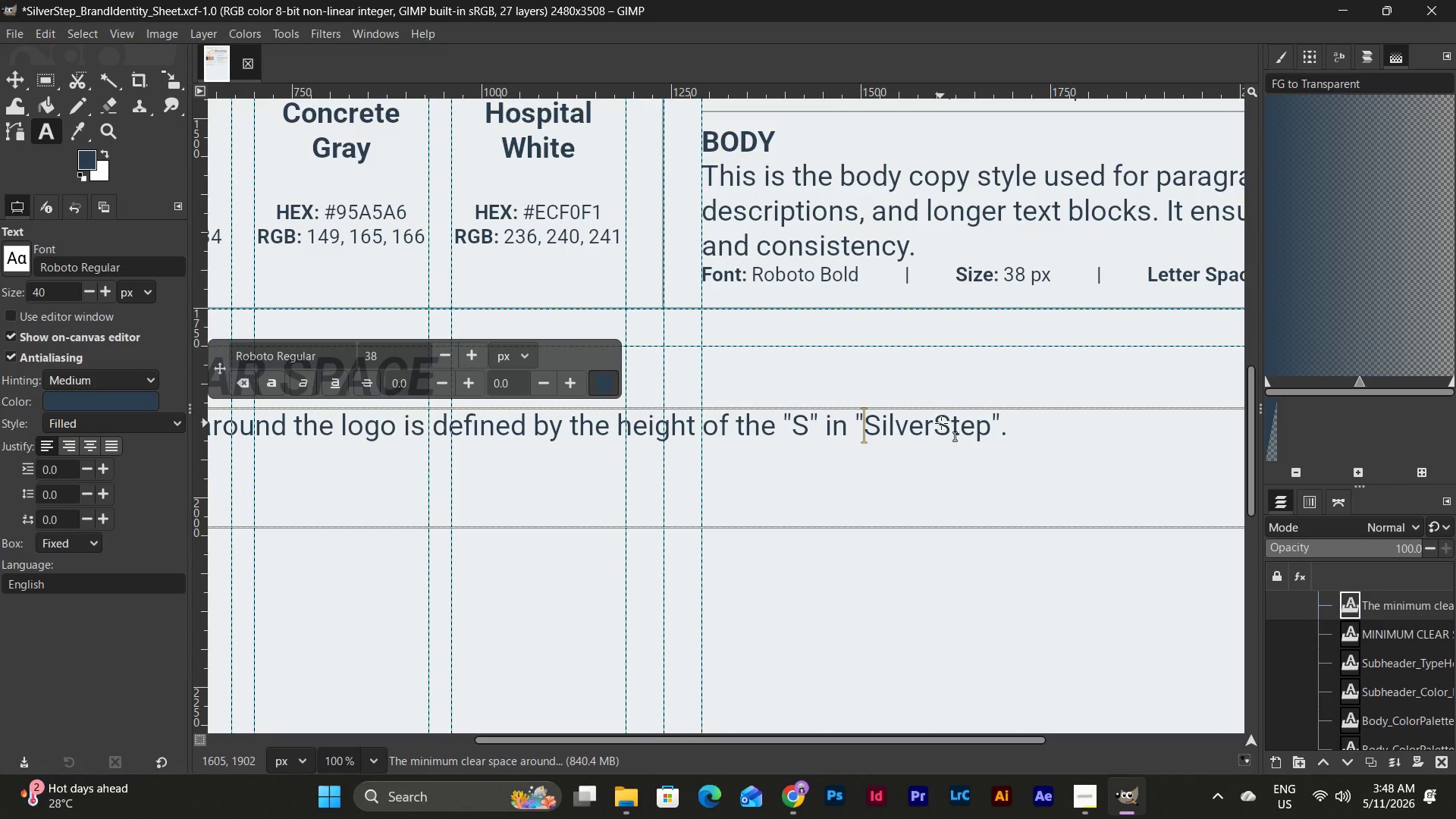 
key(Backspace)
 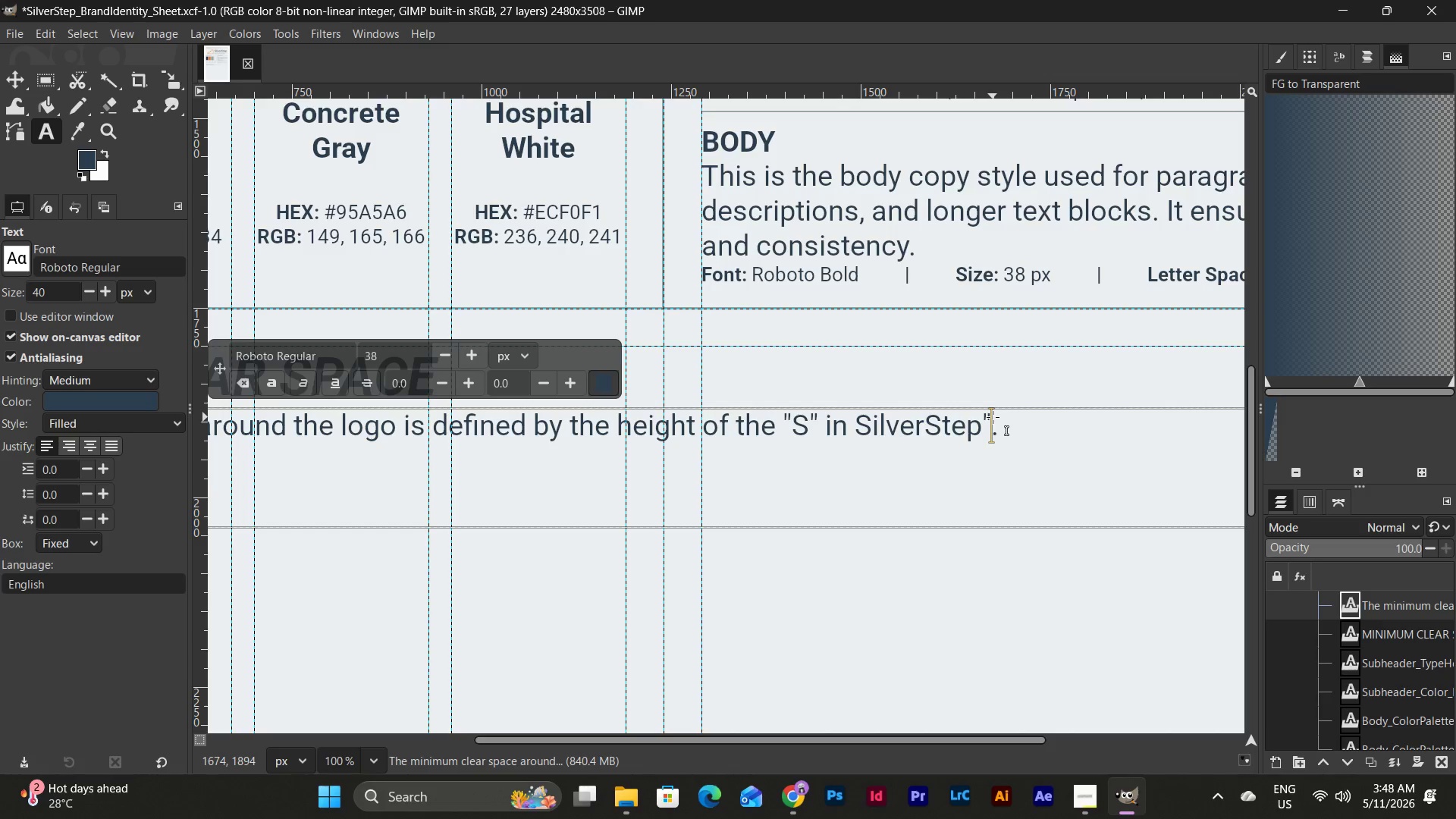 
key(Backspace)
 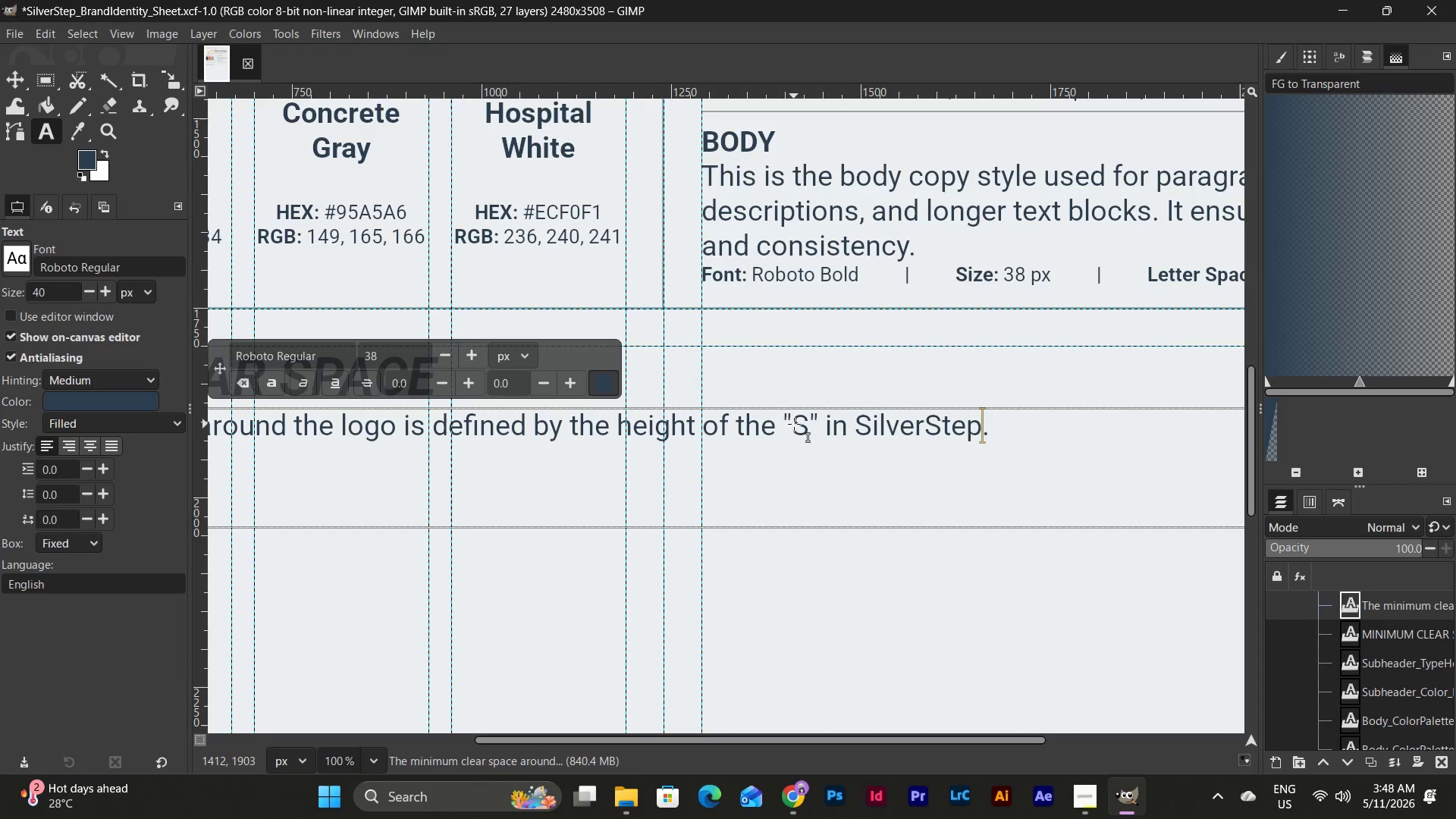 
wait(6.12)
 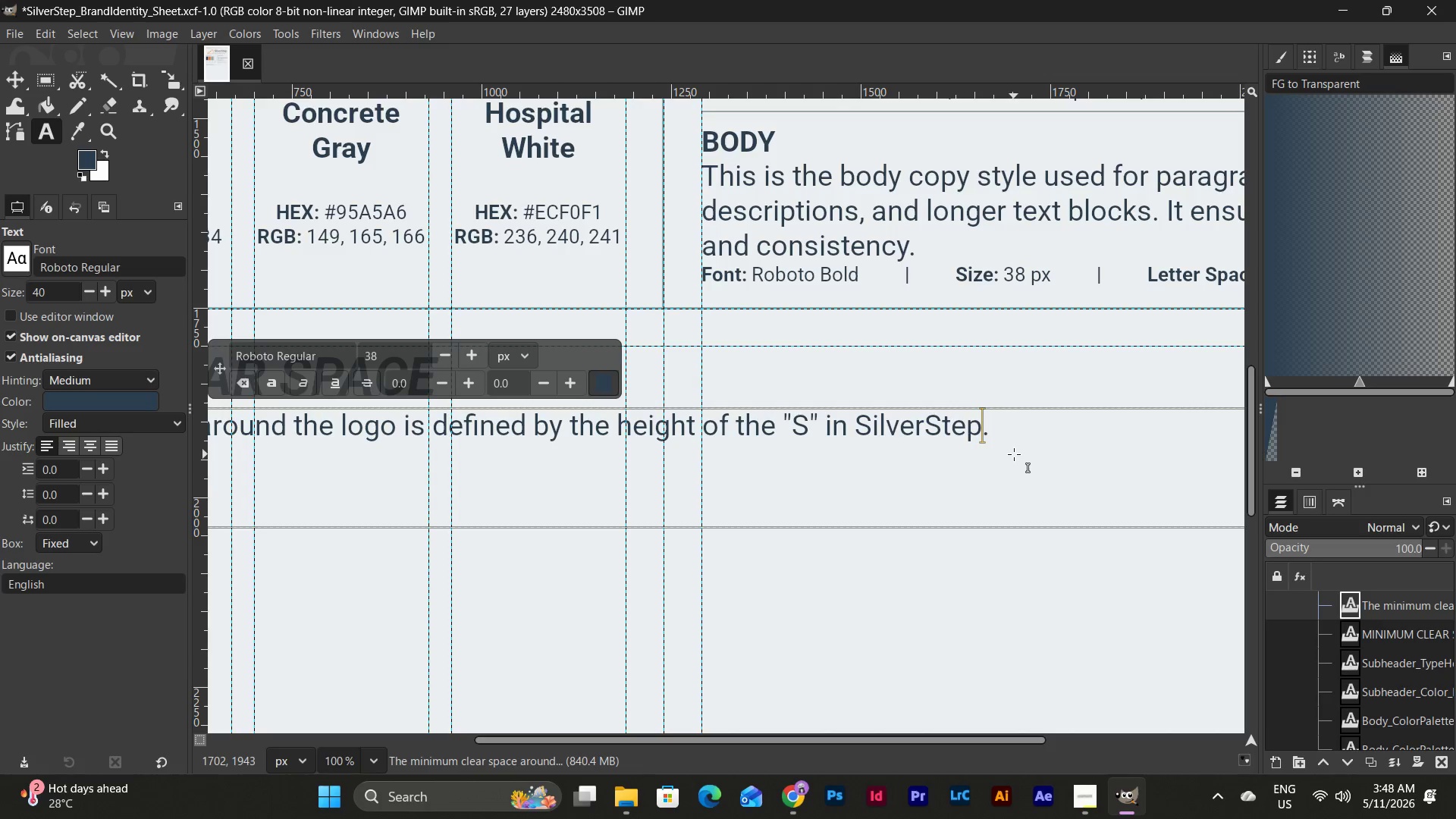 
left_click_drag(start_coordinate=[791, 421], to_coordinate=[784, 421])
 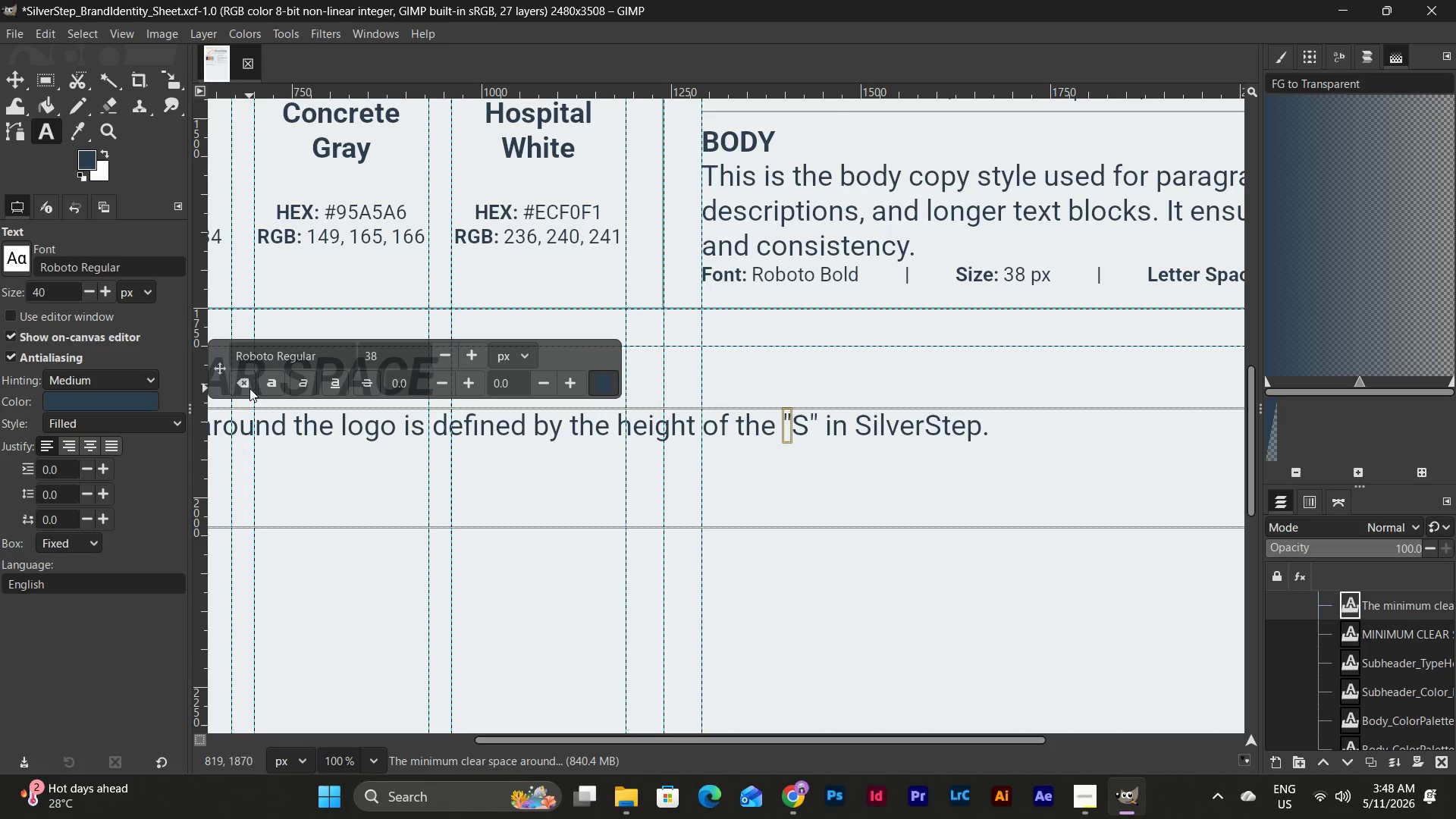 
left_click([273, 382])
 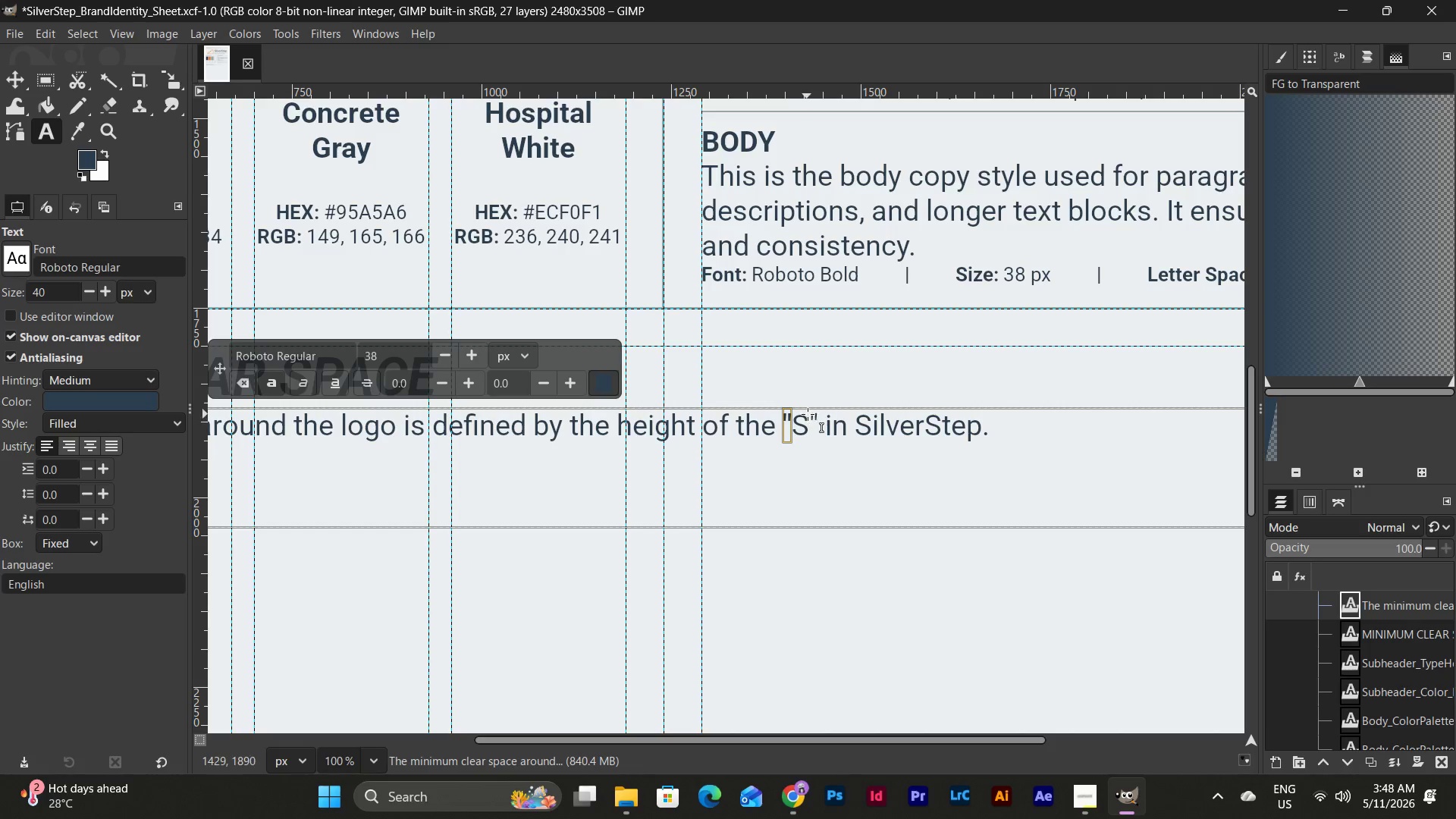 
left_click_drag(start_coordinate=[814, 415], to_coordinate=[809, 416])
 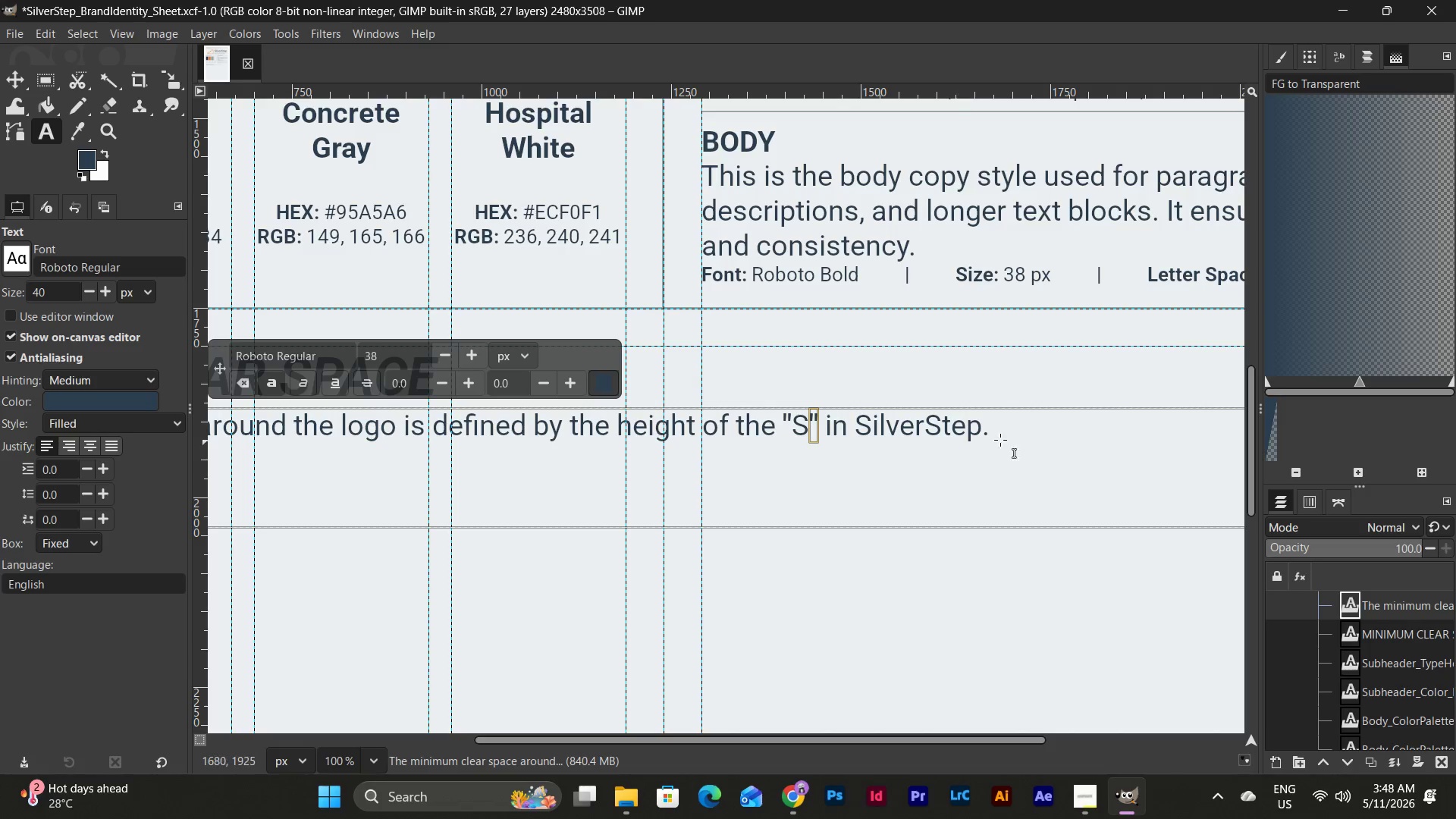 
left_click([845, 419])
 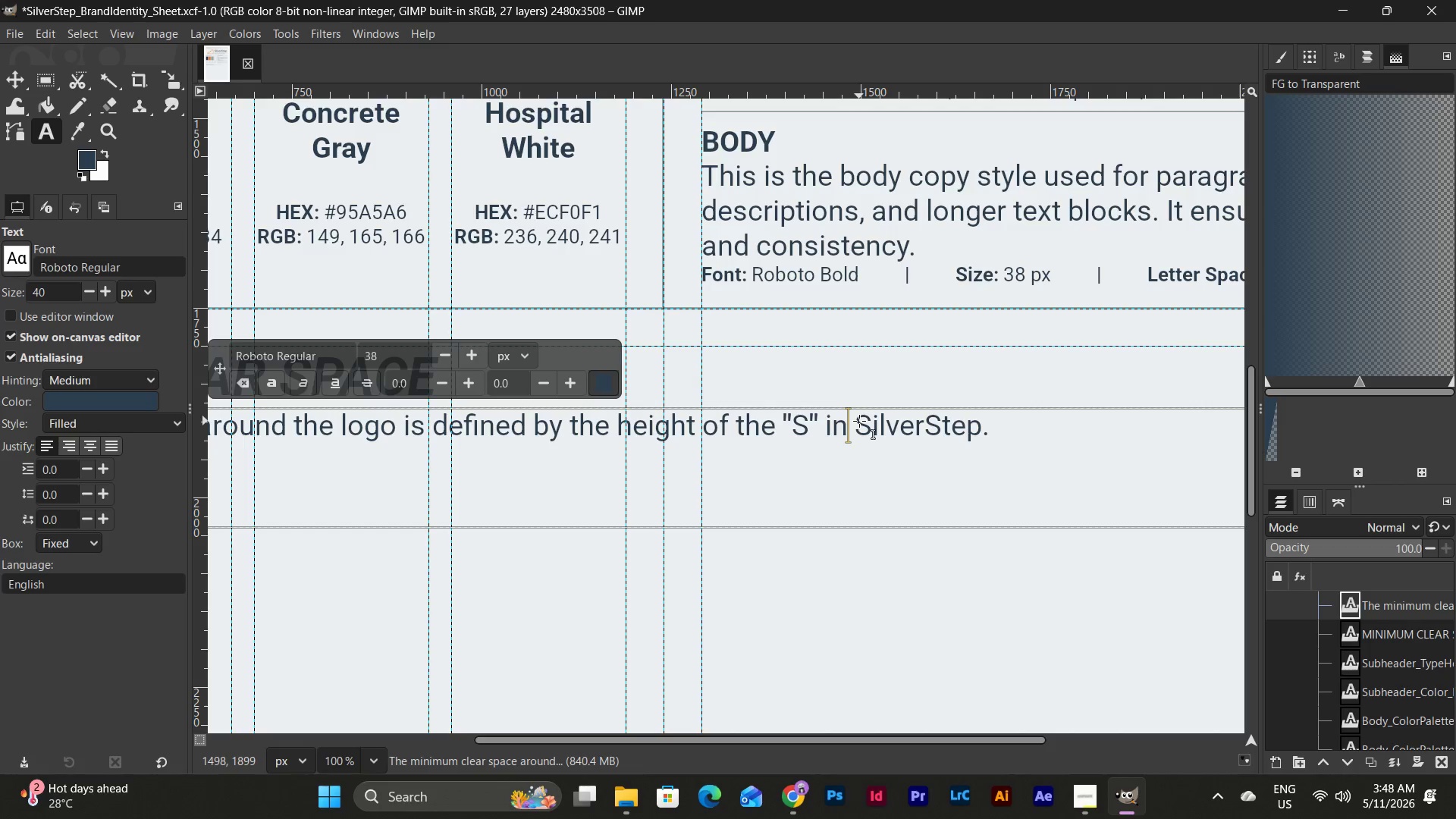 
left_click_drag(start_coordinate=[859, 421], to_coordinate=[977, 431])
 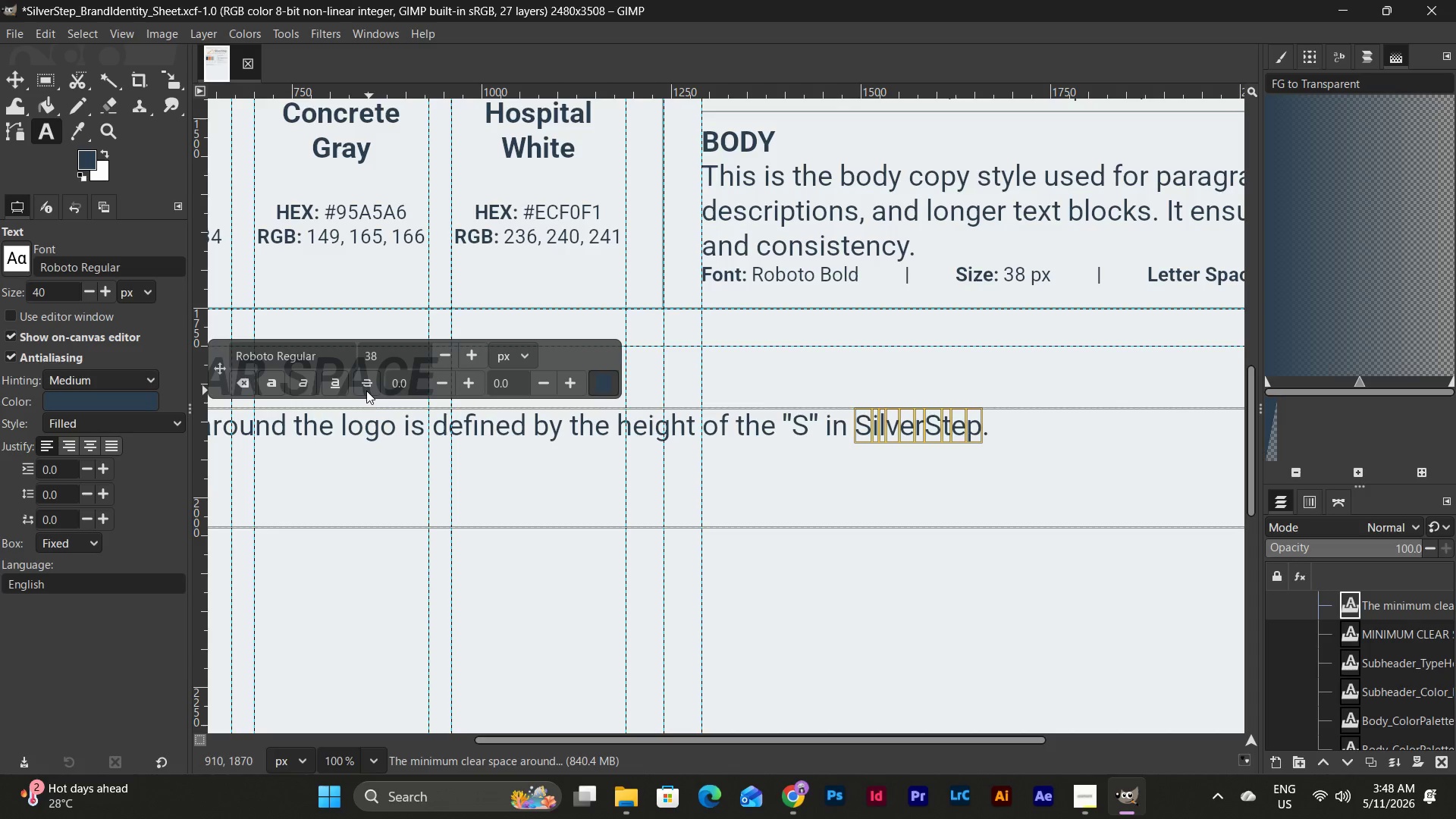 
left_click([344, 388])
 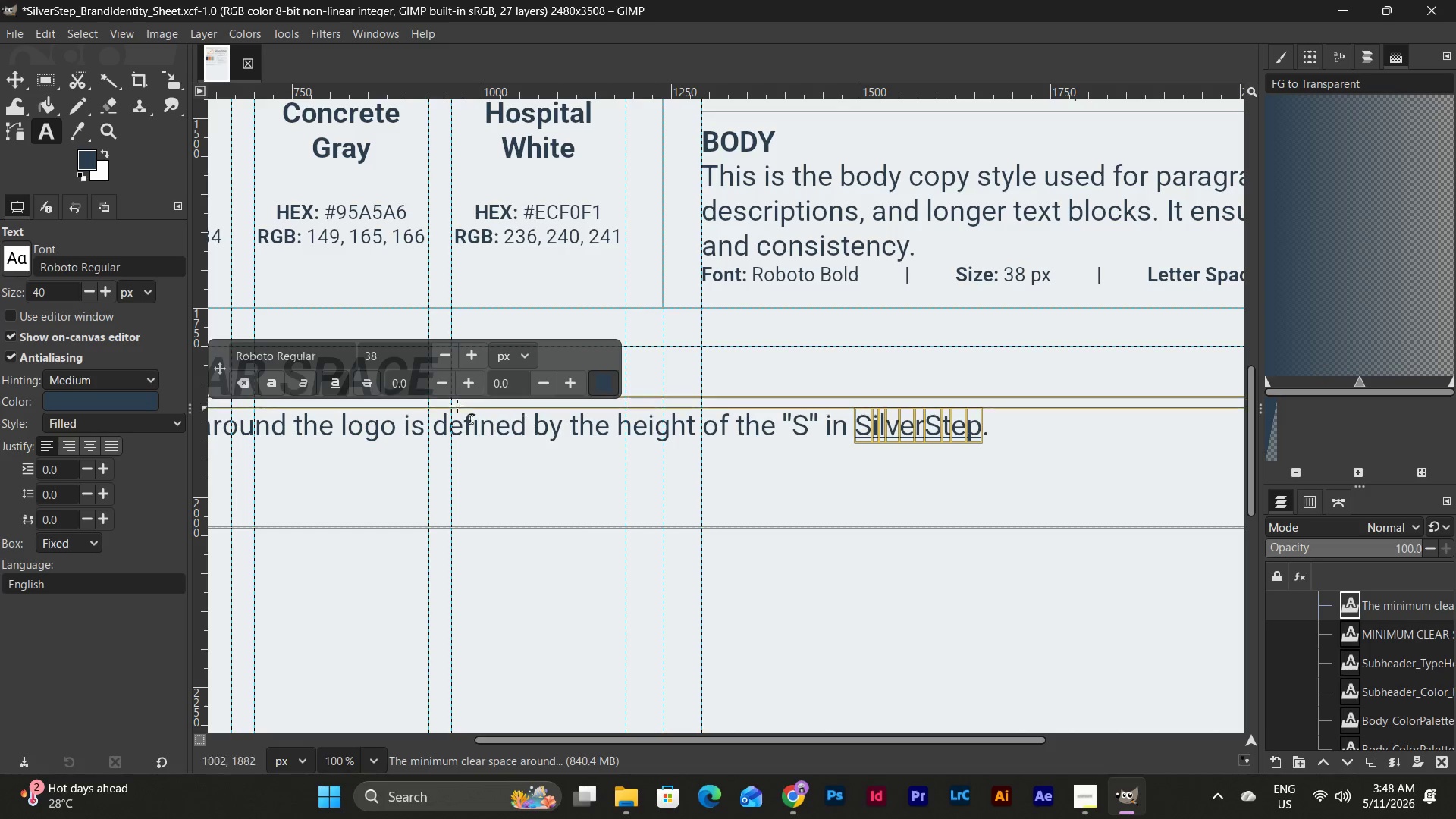 
left_click([334, 382])
 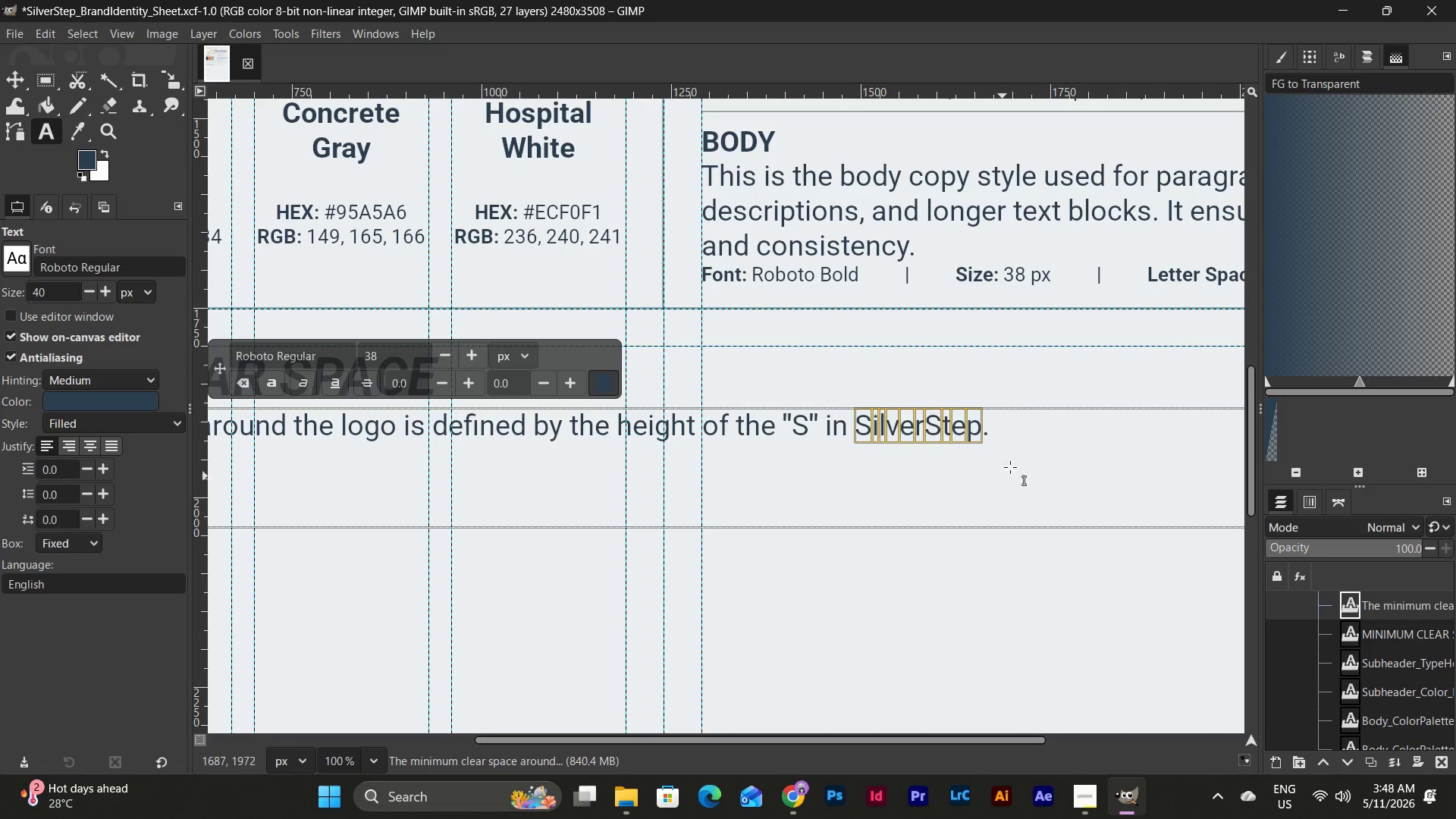 
left_click([1043, 419])
 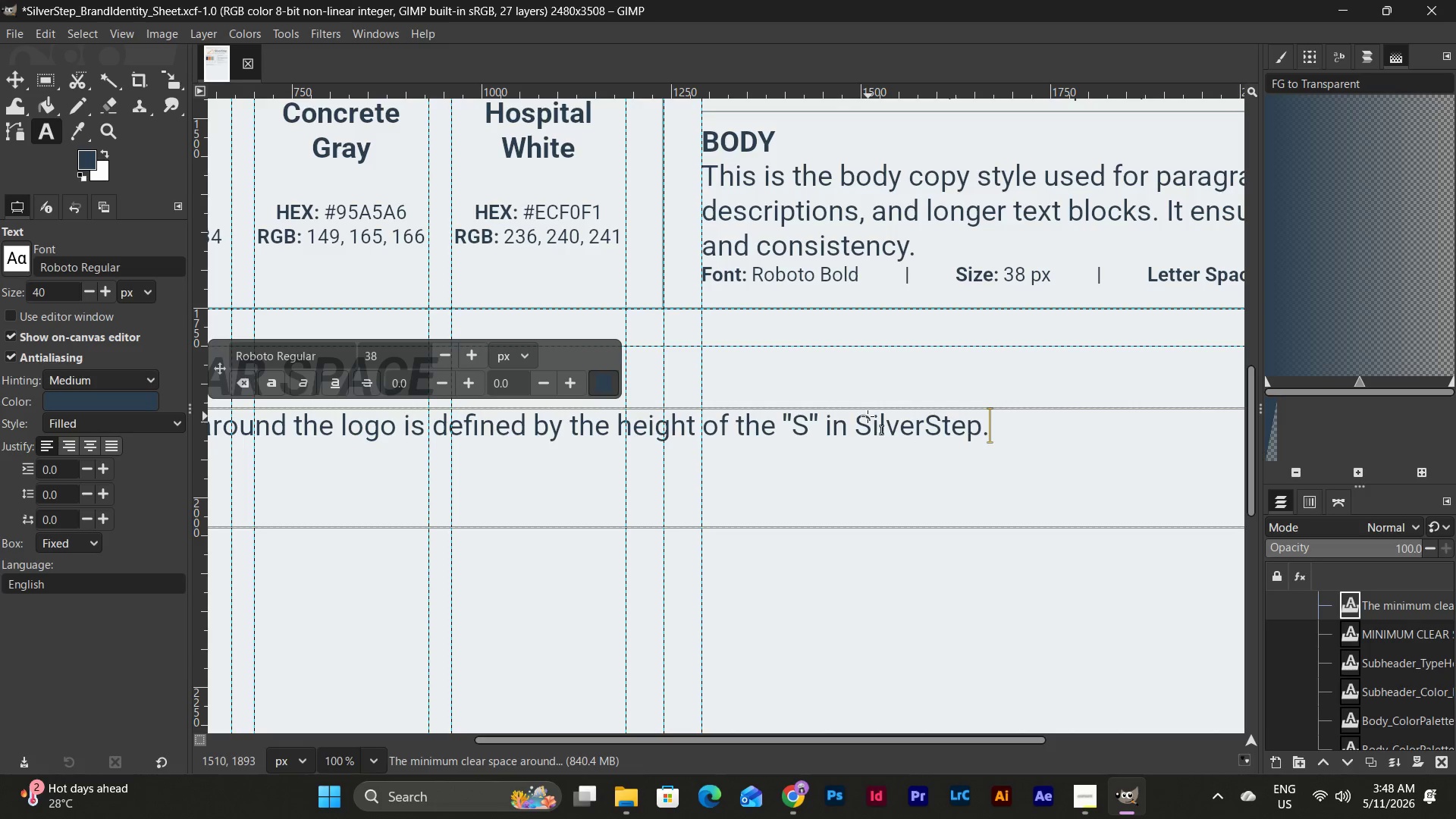 
left_click_drag(start_coordinate=[860, 416], to_coordinate=[974, 423])
 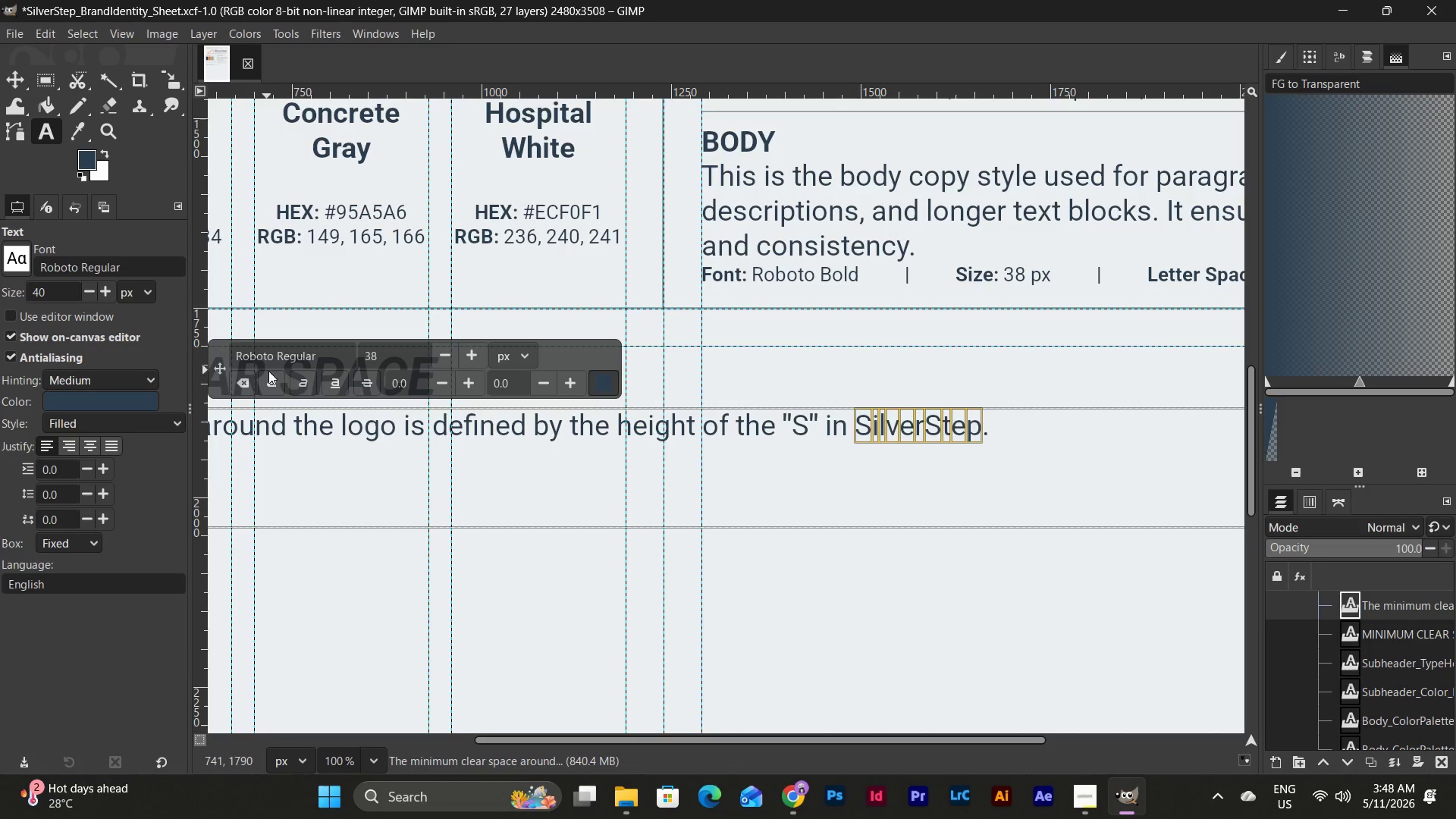 
left_click([275, 381])
 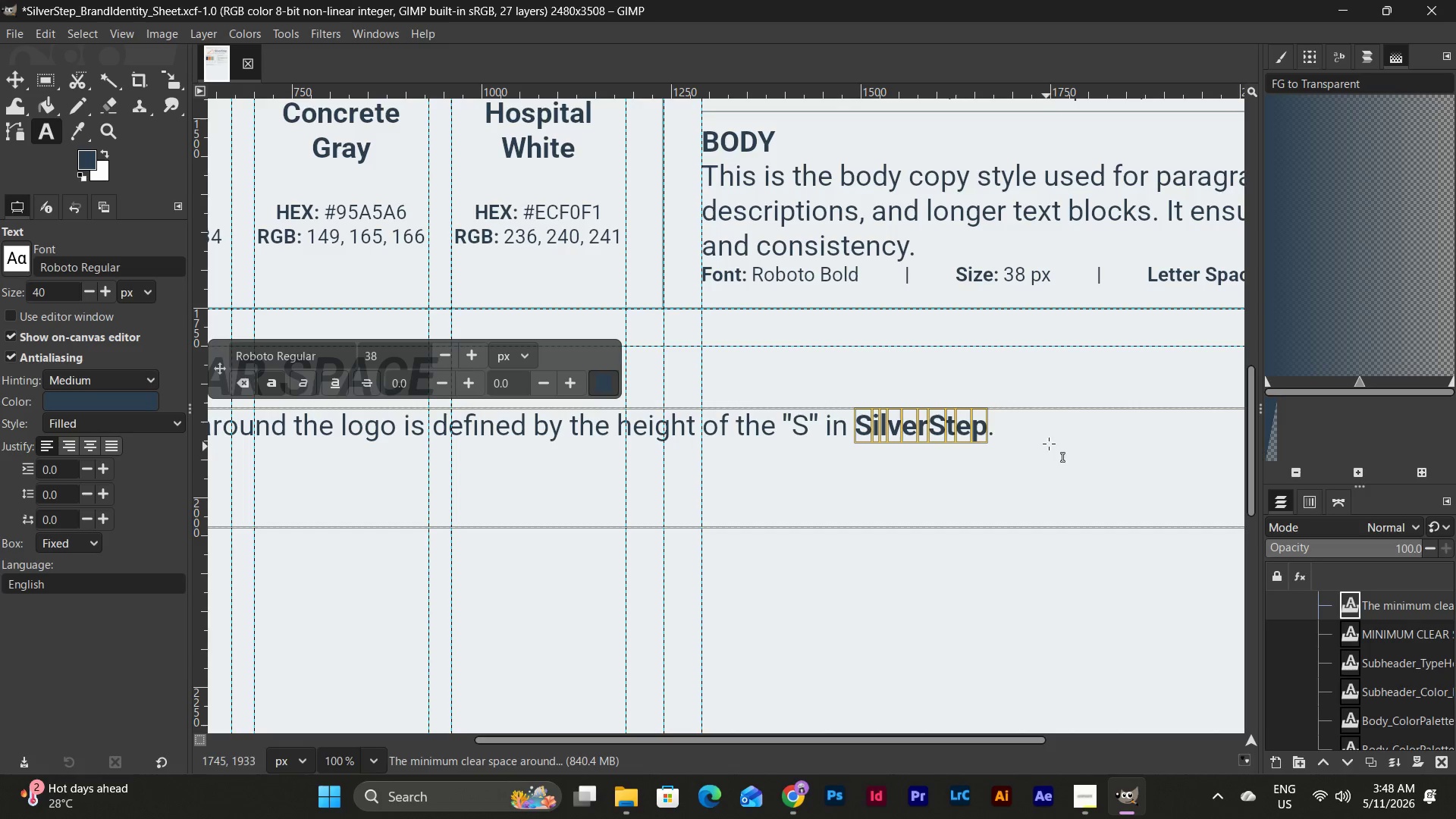 
left_click([1056, 423])
 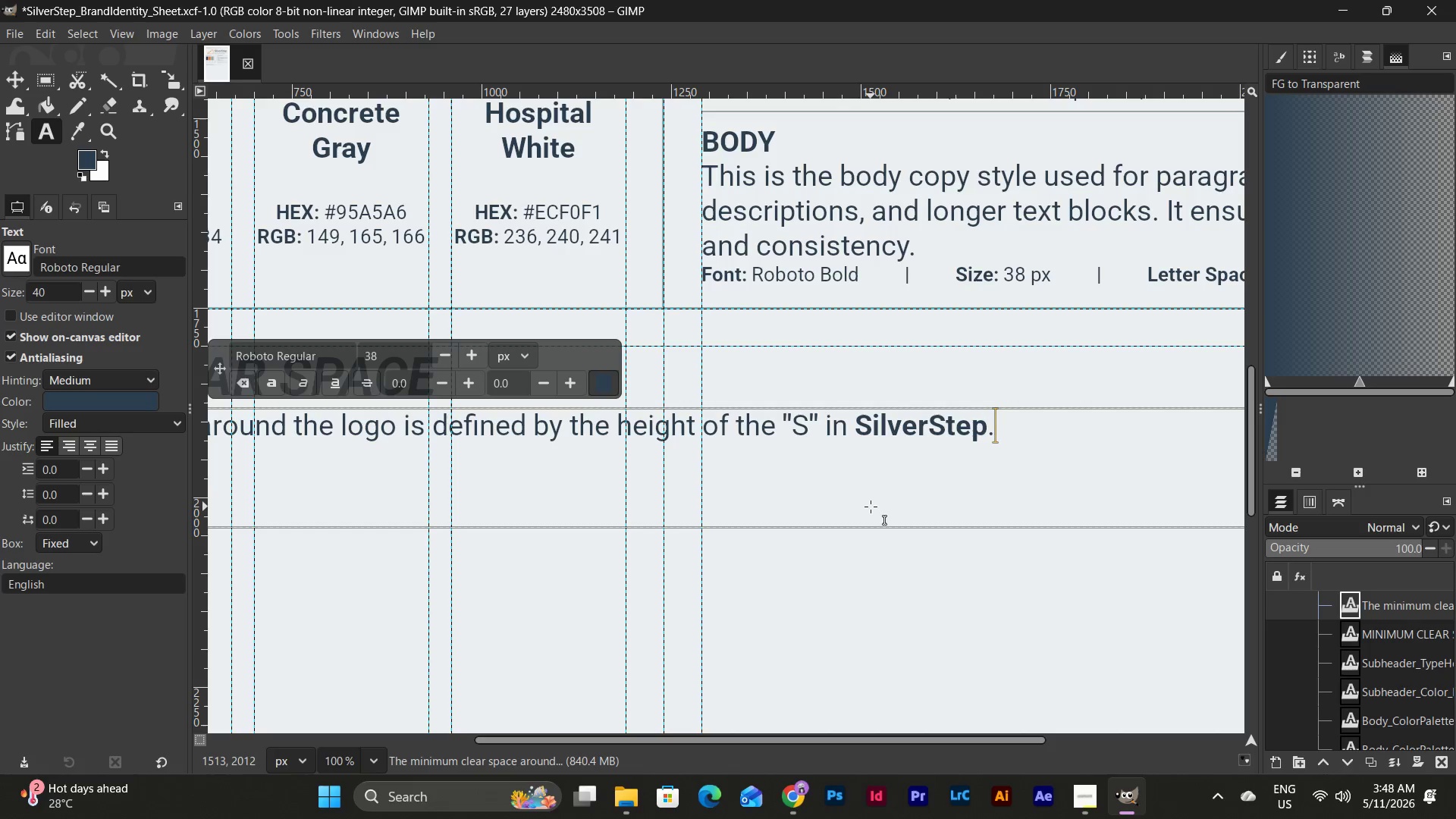 
wait(8.91)
 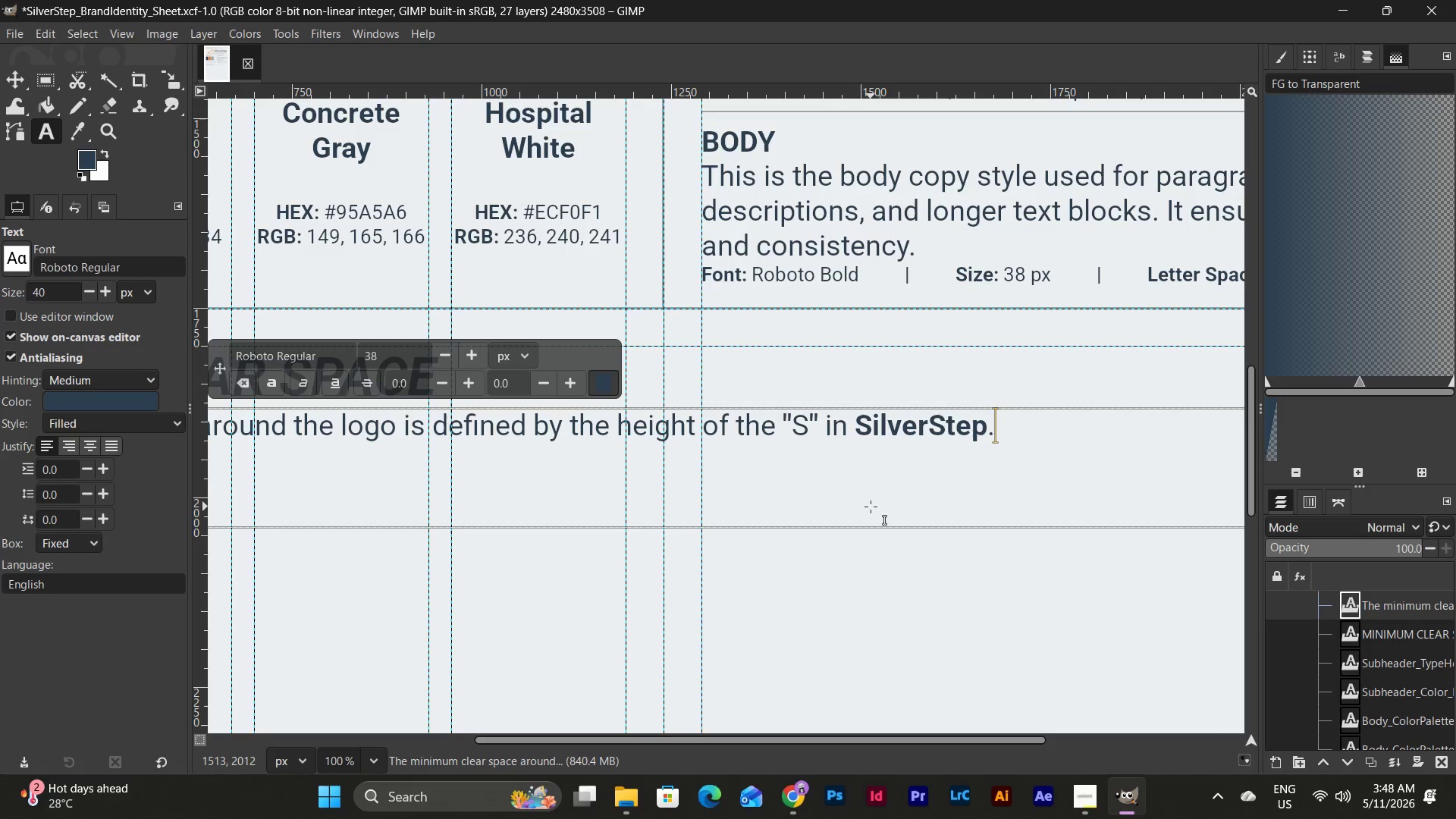 
left_click_drag(start_coordinate=[873, 739], to_coordinate=[519, 714])
 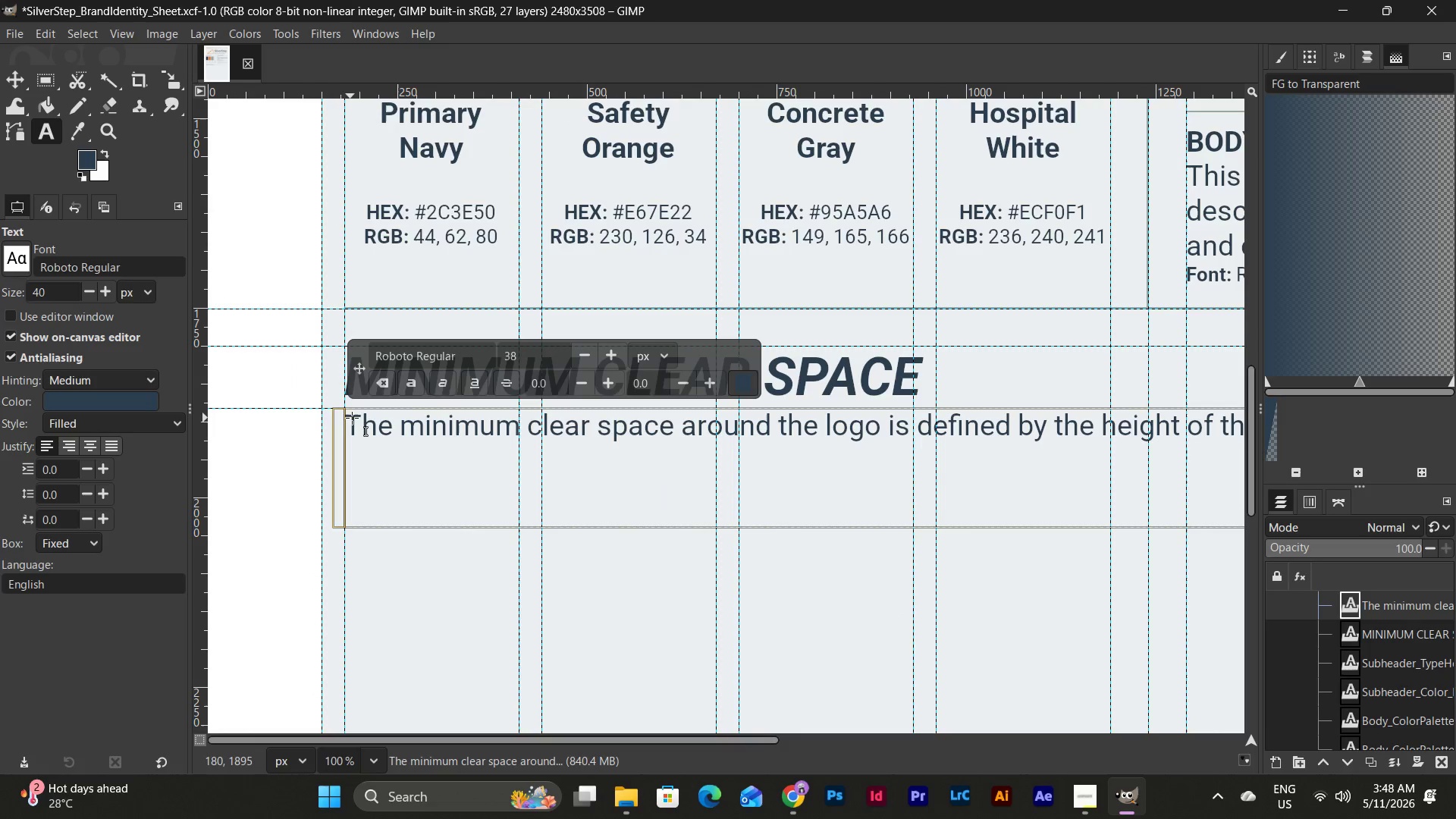 
left_click_drag(start_coordinate=[349, 418], to_coordinate=[908, 445])
 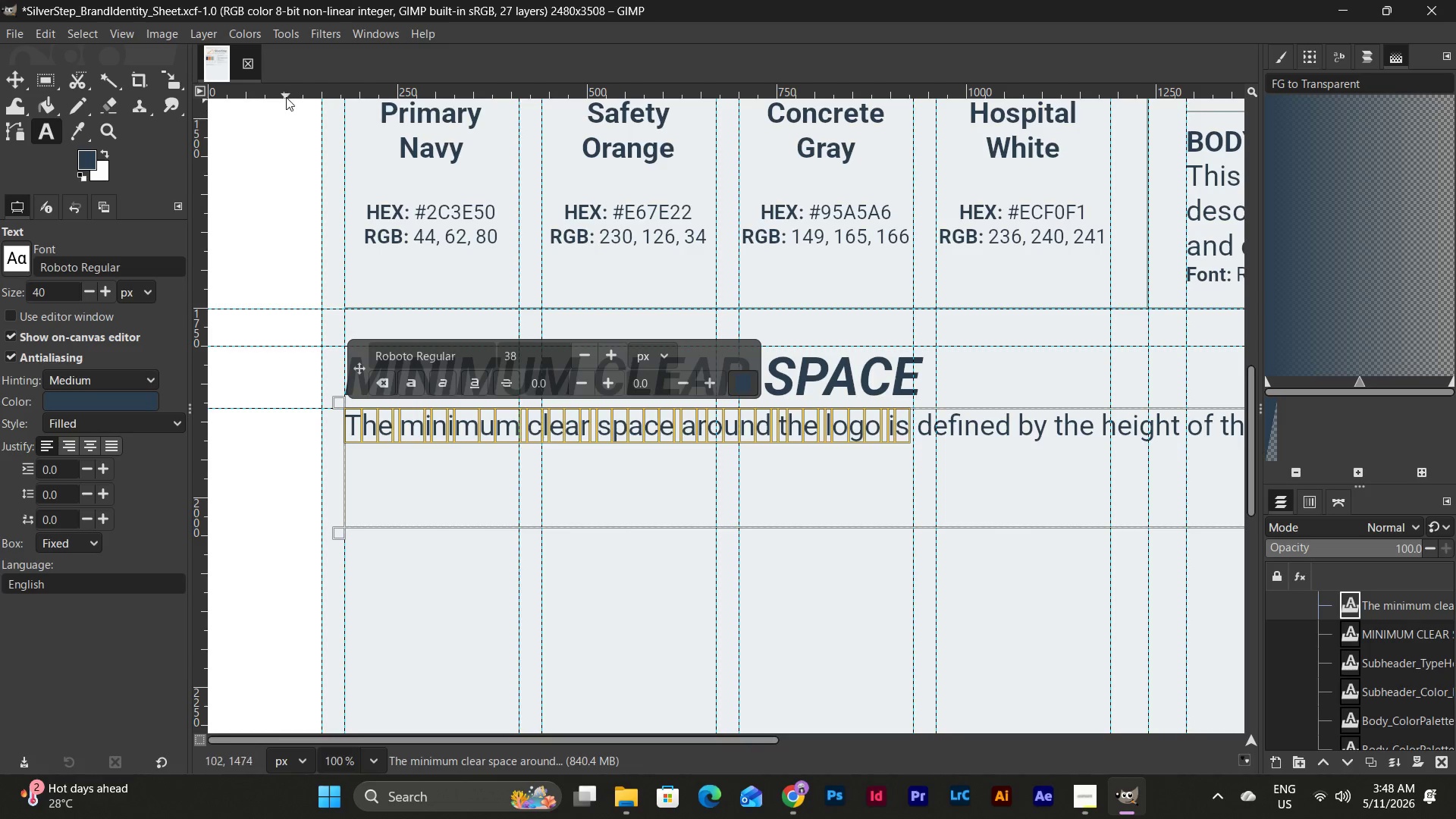 
left_click_drag(start_coordinate=[286, 97], to_coordinate=[317, 442])
 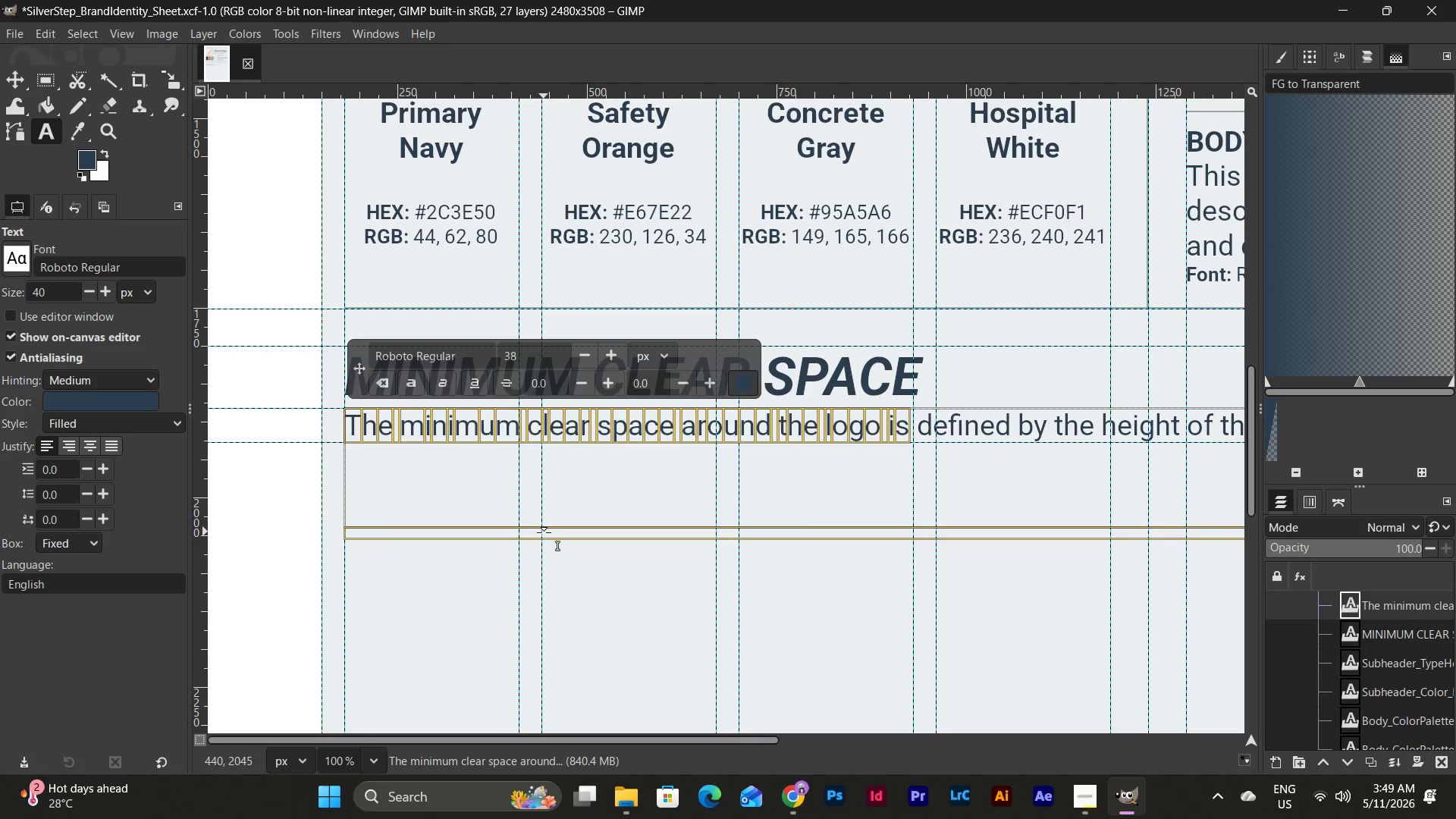 
left_click_drag(start_coordinate=[544, 533], to_coordinate=[551, 450])
 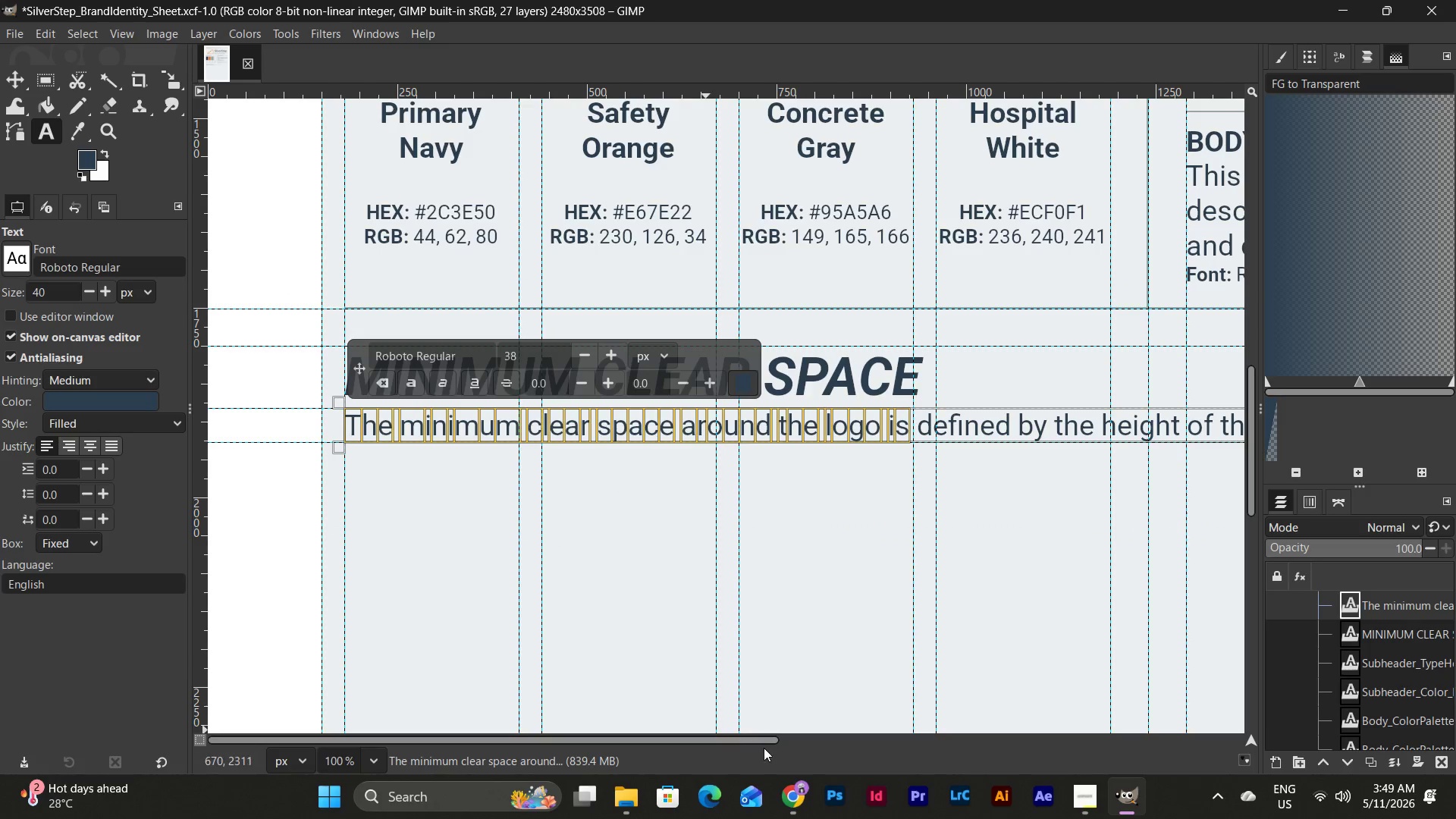 
left_click_drag(start_coordinate=[753, 739], to_coordinate=[663, 695])
 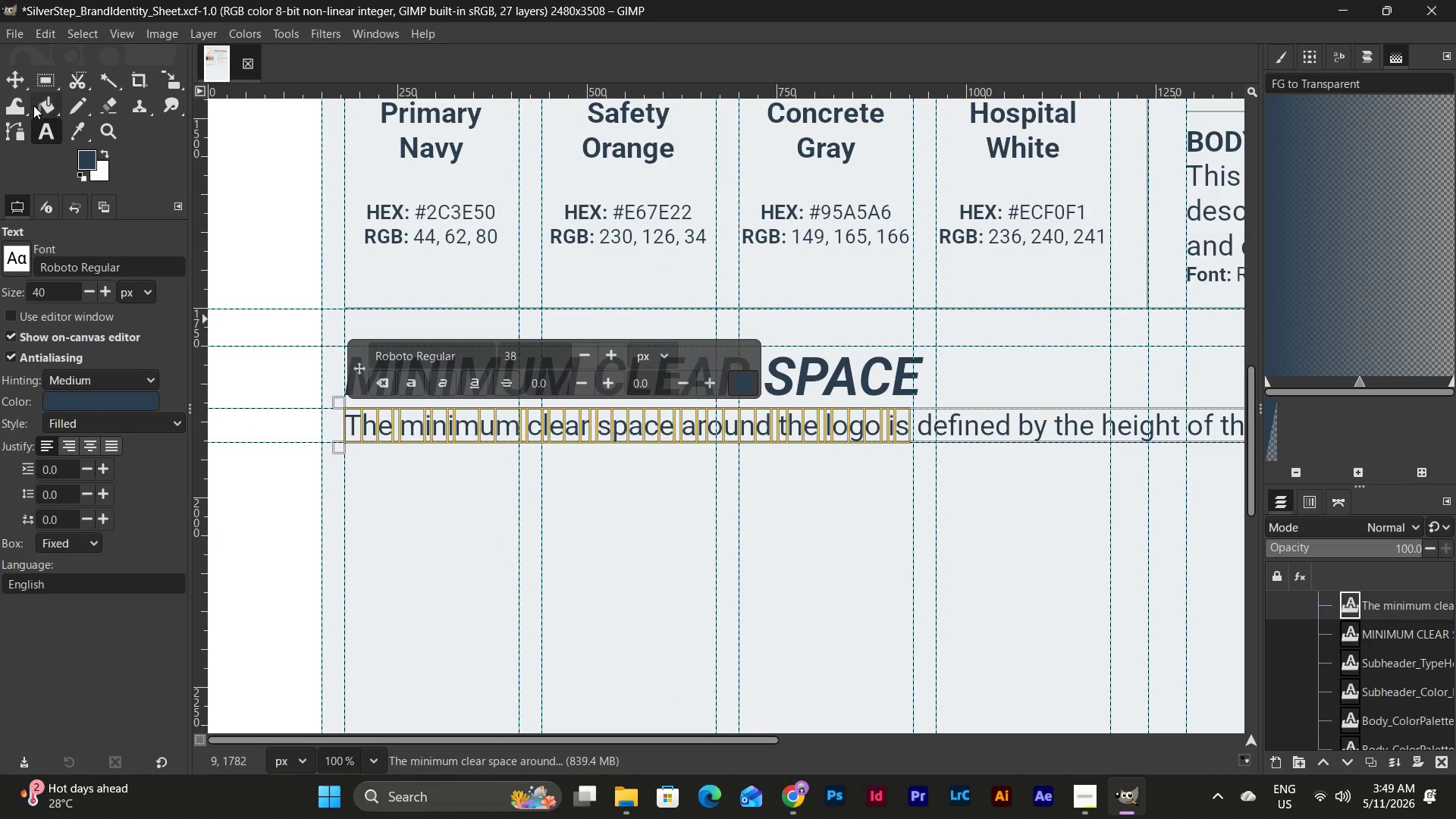 
left_click([26, 83])
 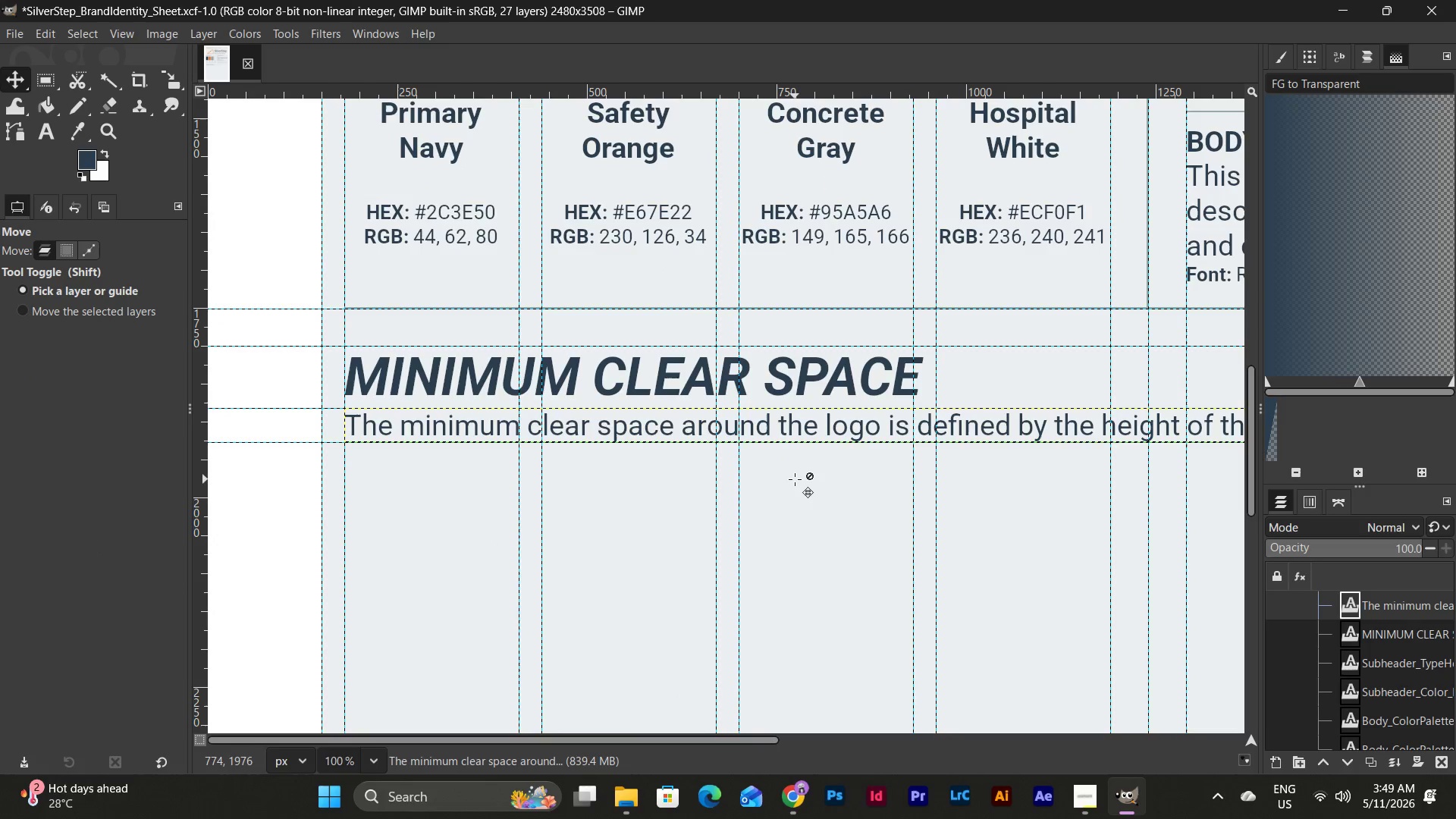 
scroll: coordinate [795, 479], scroll_direction: up, amount: 2.0
 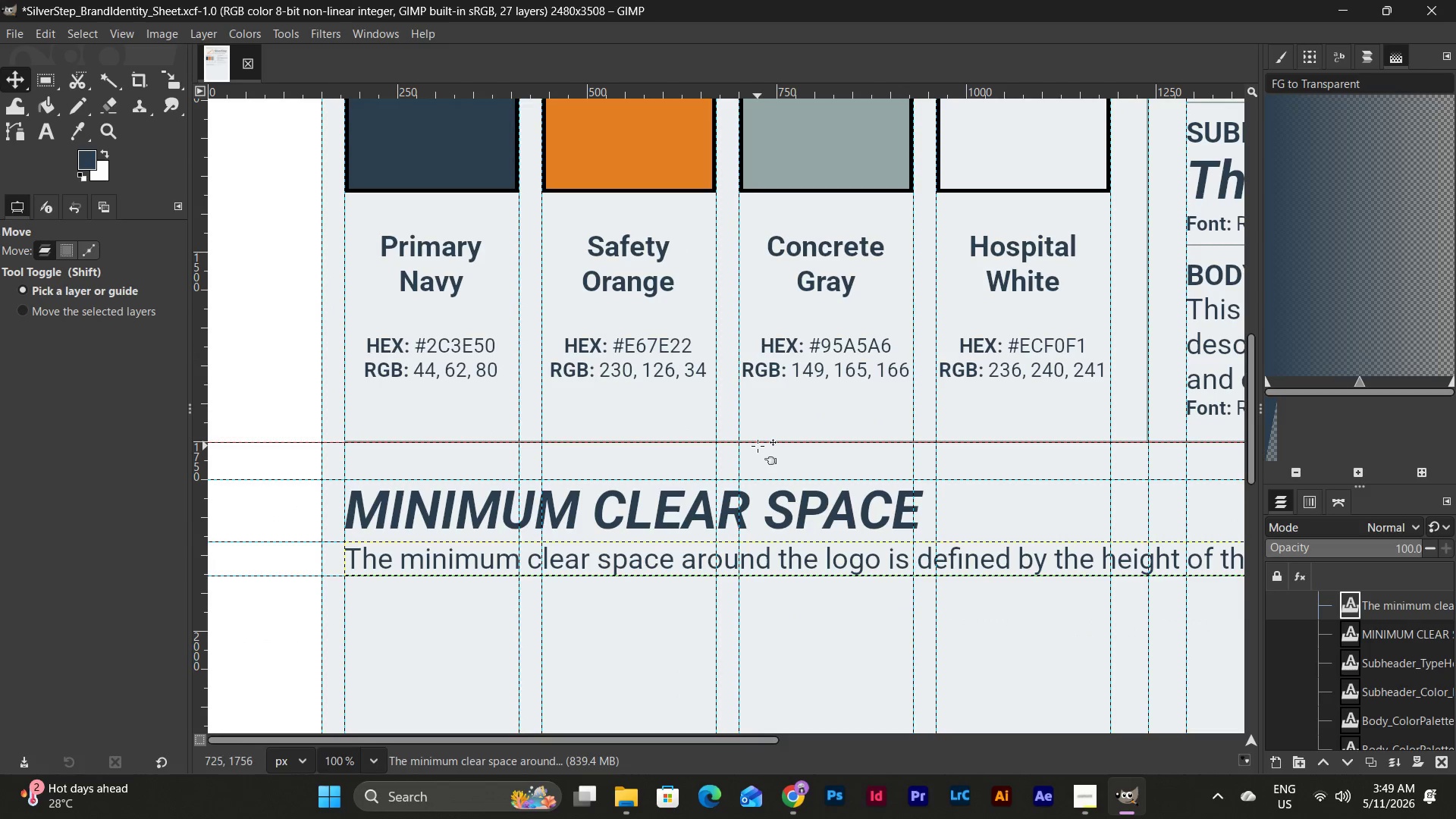 
left_click_drag(start_coordinate=[751, 739], to_coordinate=[641, 708])
 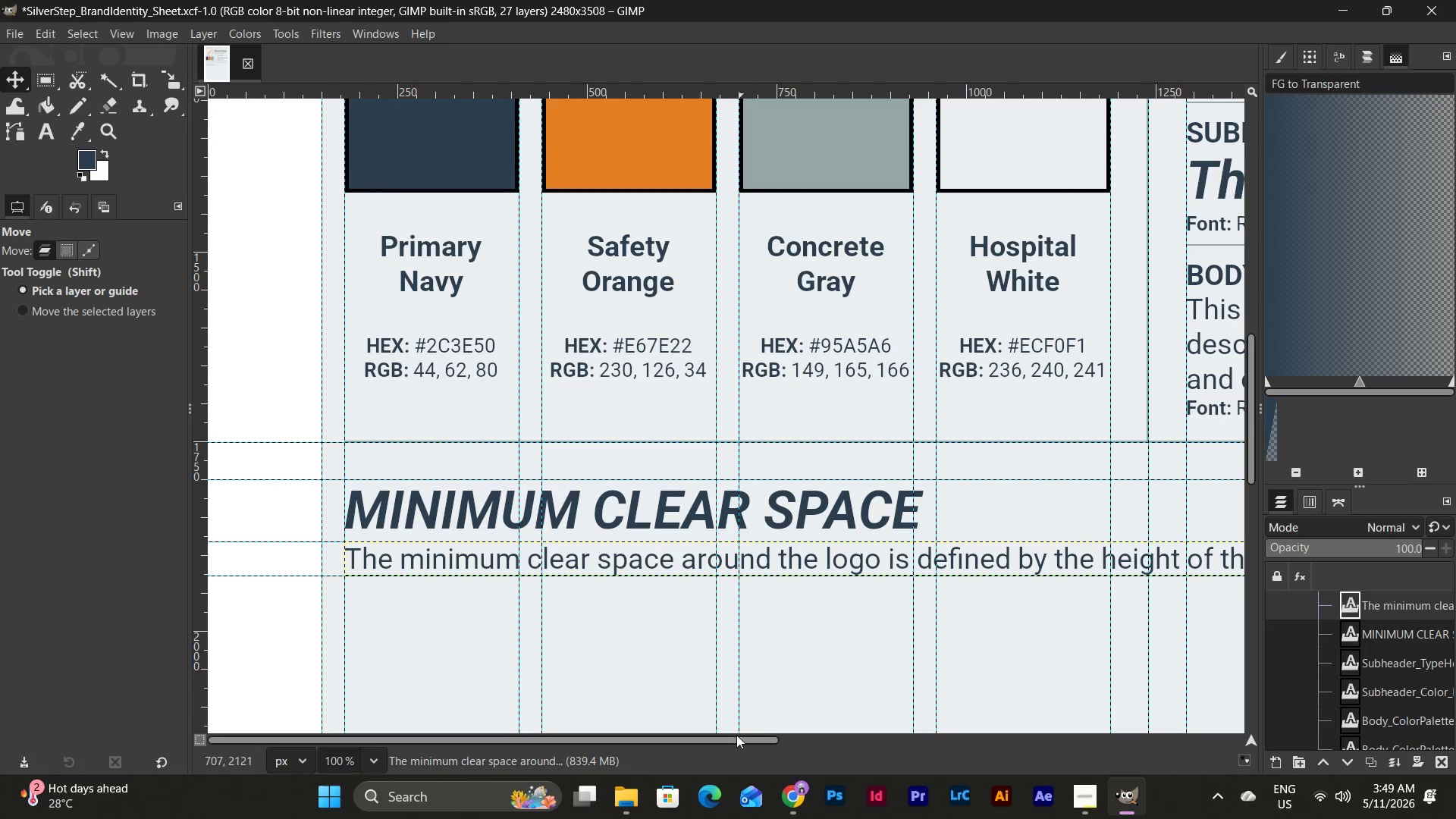 
left_click_drag(start_coordinate=[733, 736], to_coordinate=[1109, 737])
 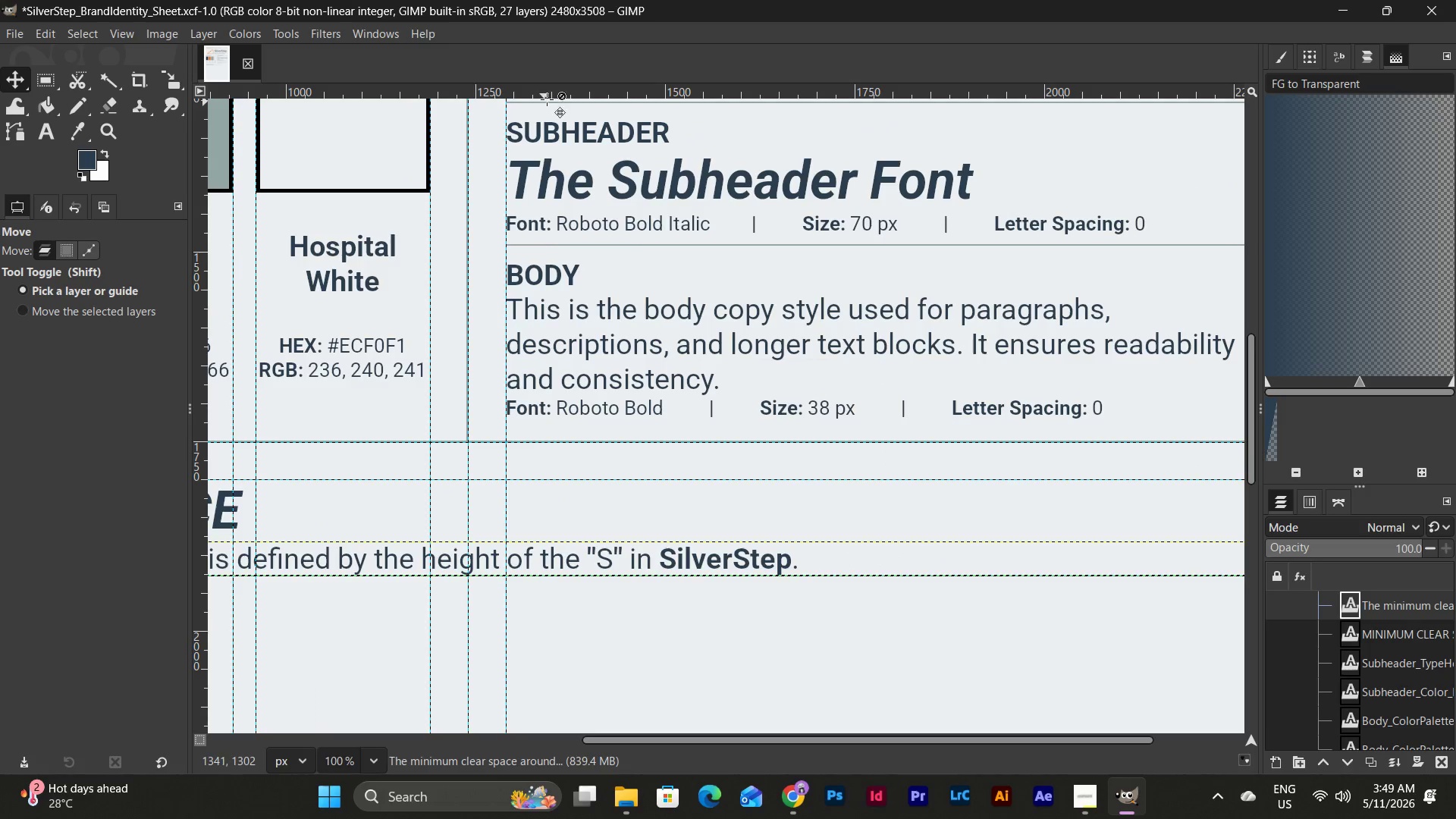 
left_click_drag(start_coordinate=[548, 97], to_coordinate=[544, 568])
 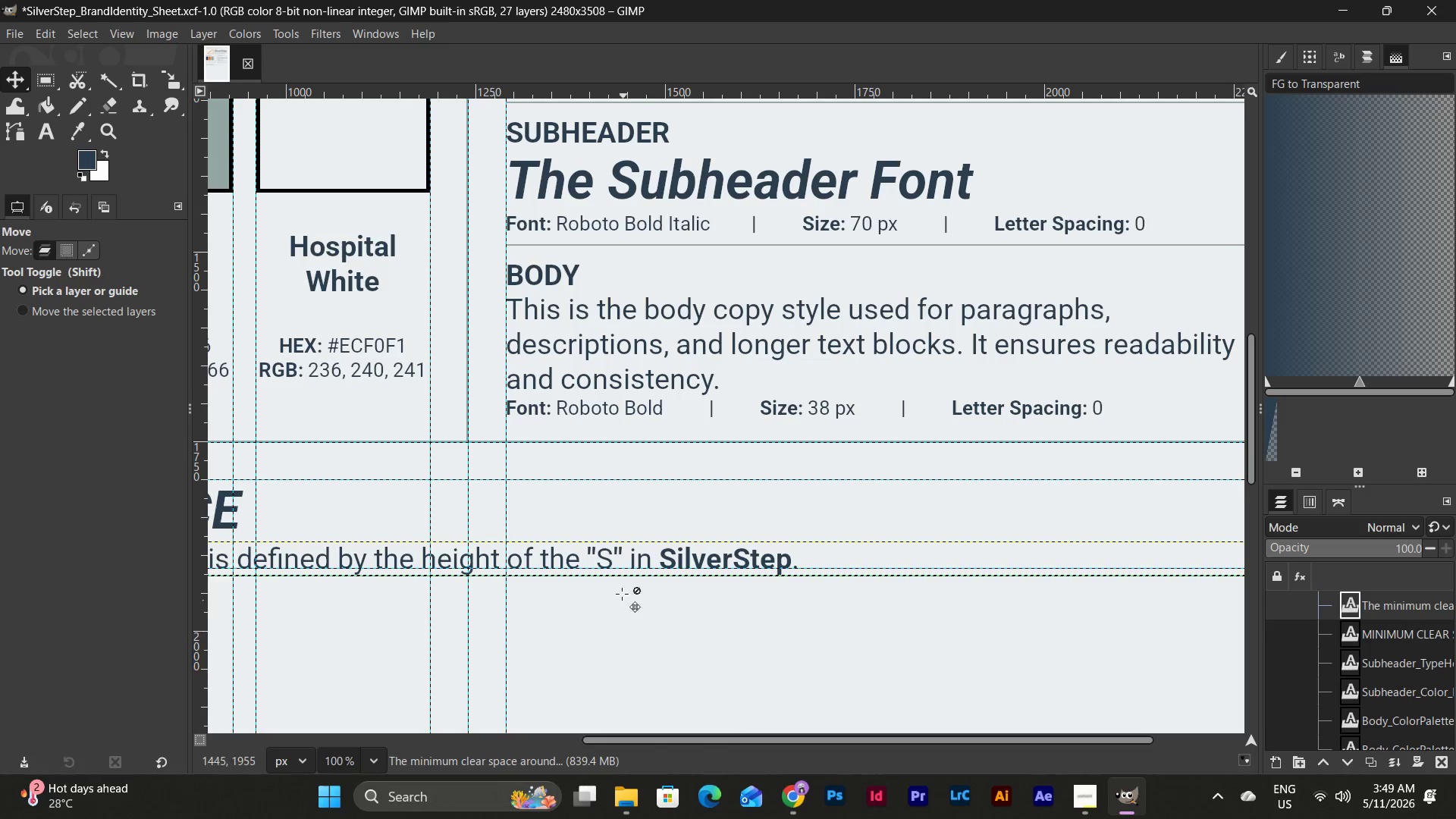 
key(Control+Z)
 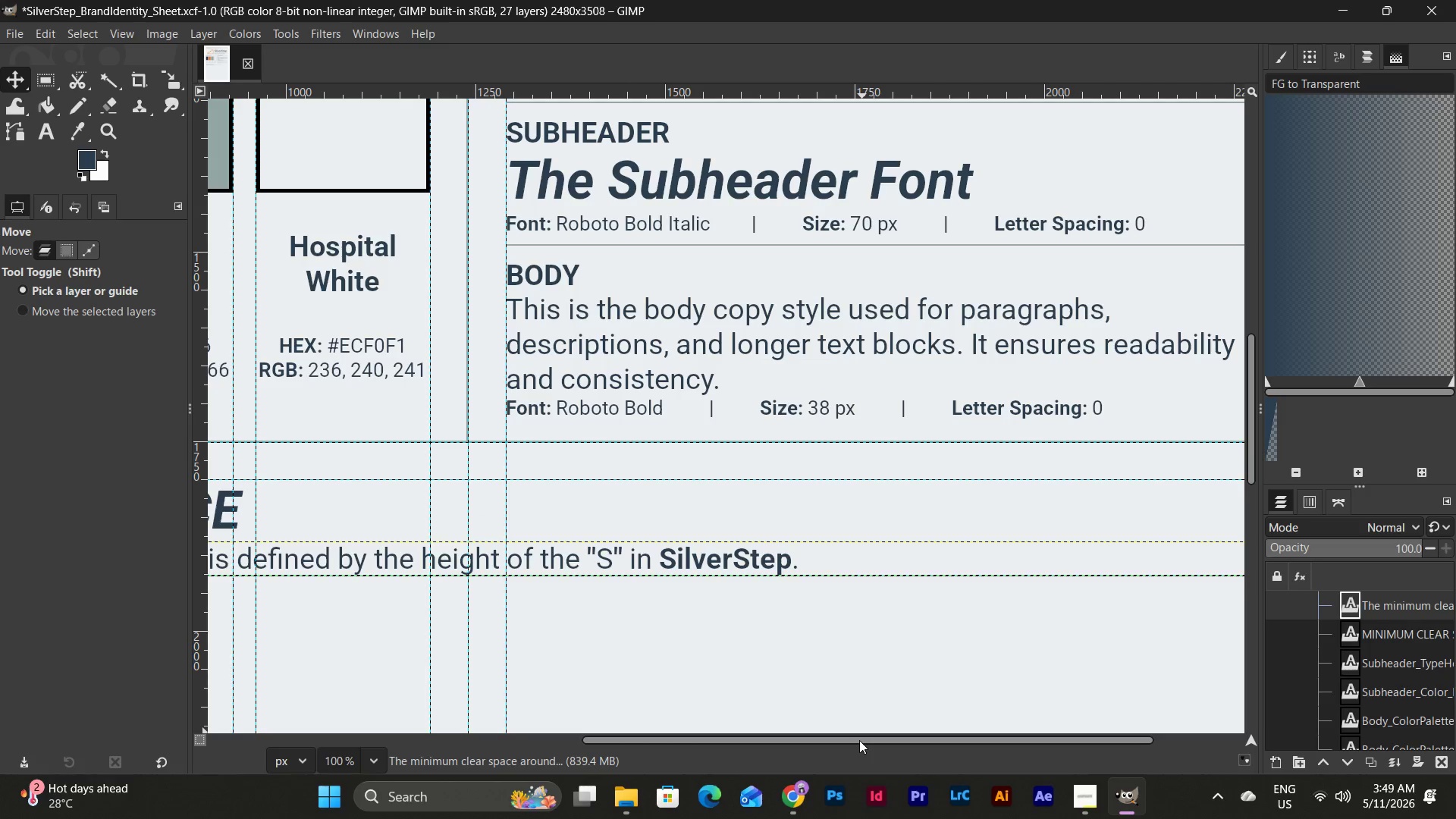 
left_click_drag(start_coordinate=[859, 740], to_coordinate=[470, 724])
 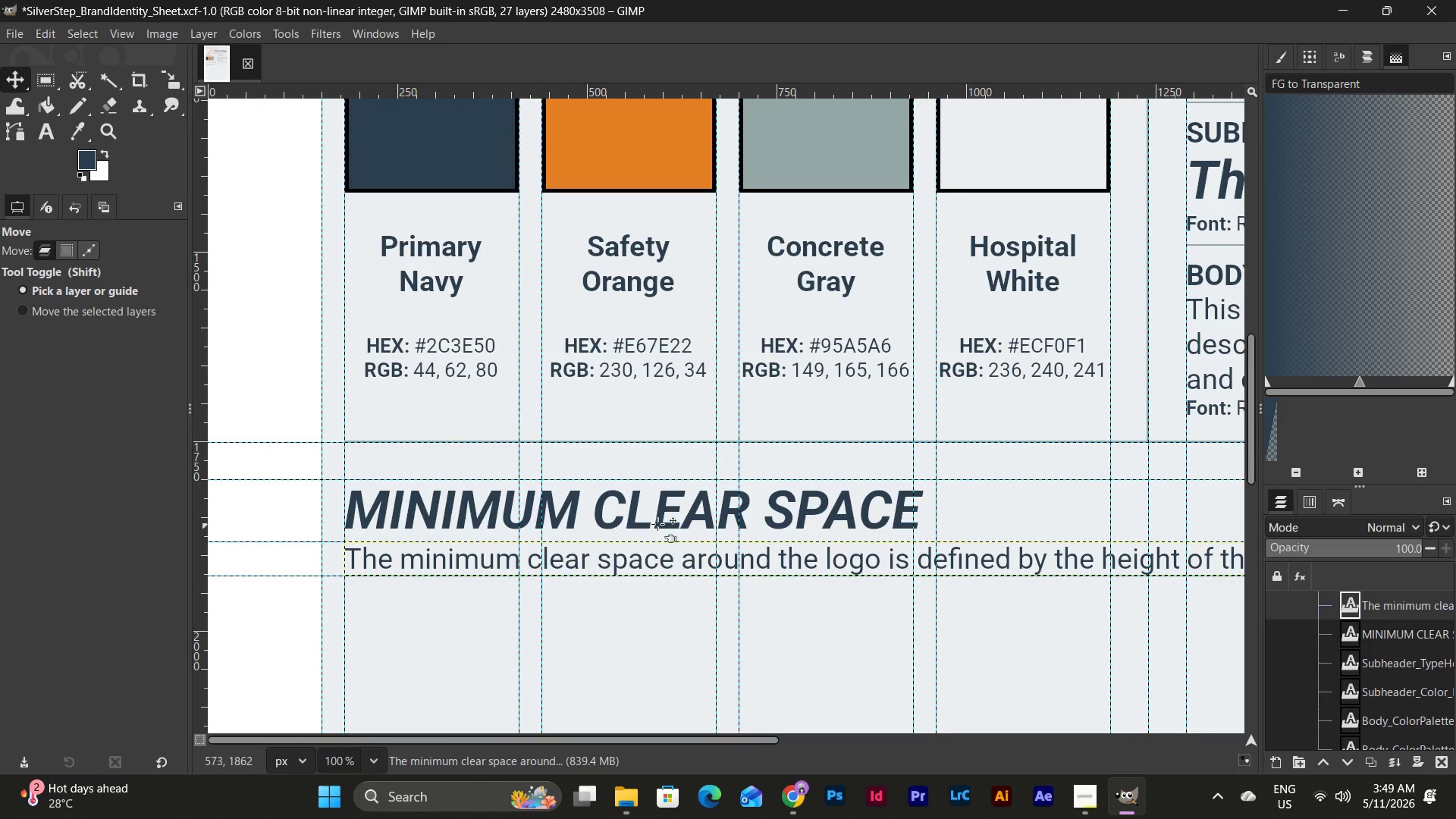 
scroll: coordinate [664, 523], scroll_direction: down, amount: 2.0
 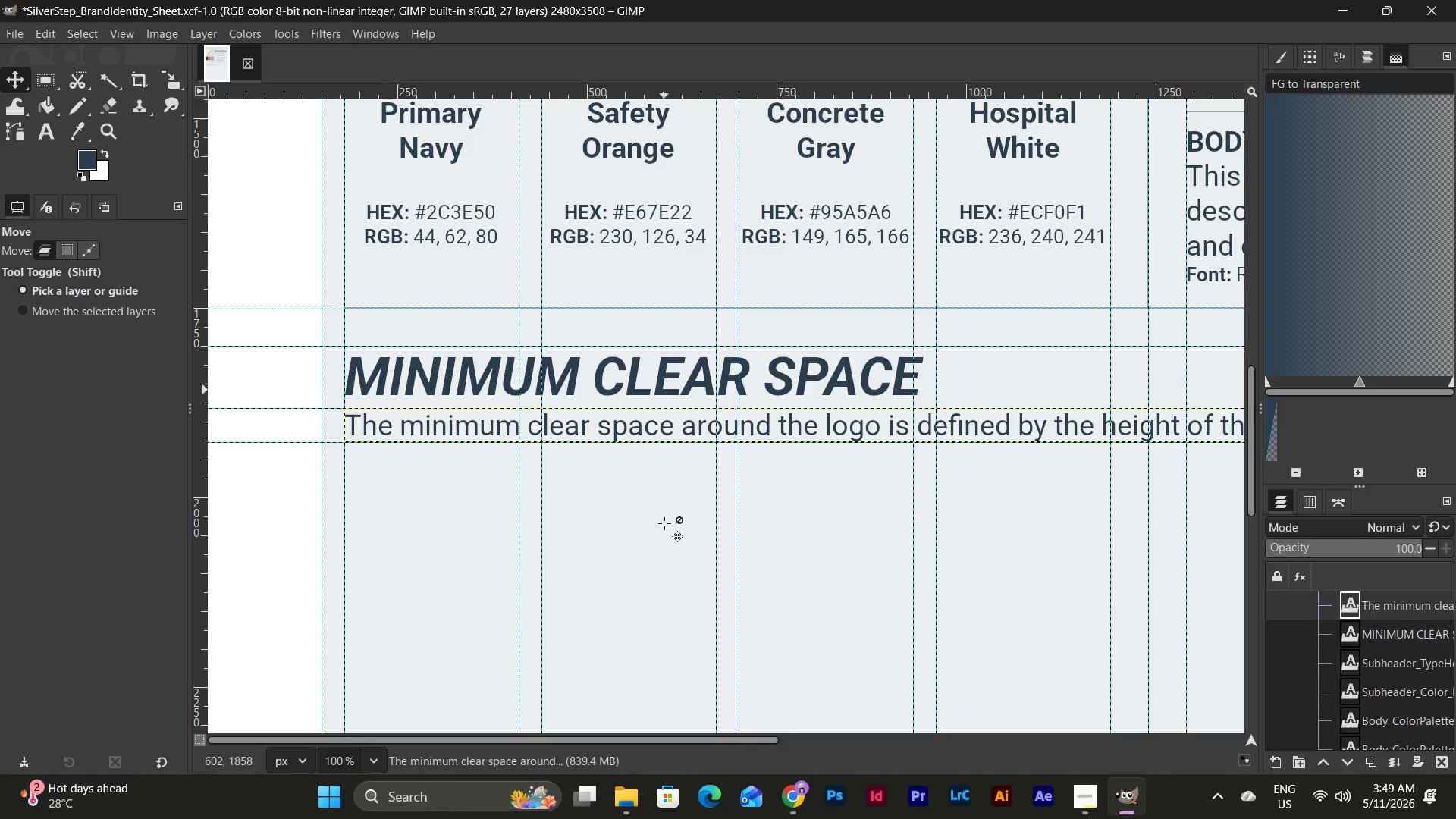 
wait(15.17)
 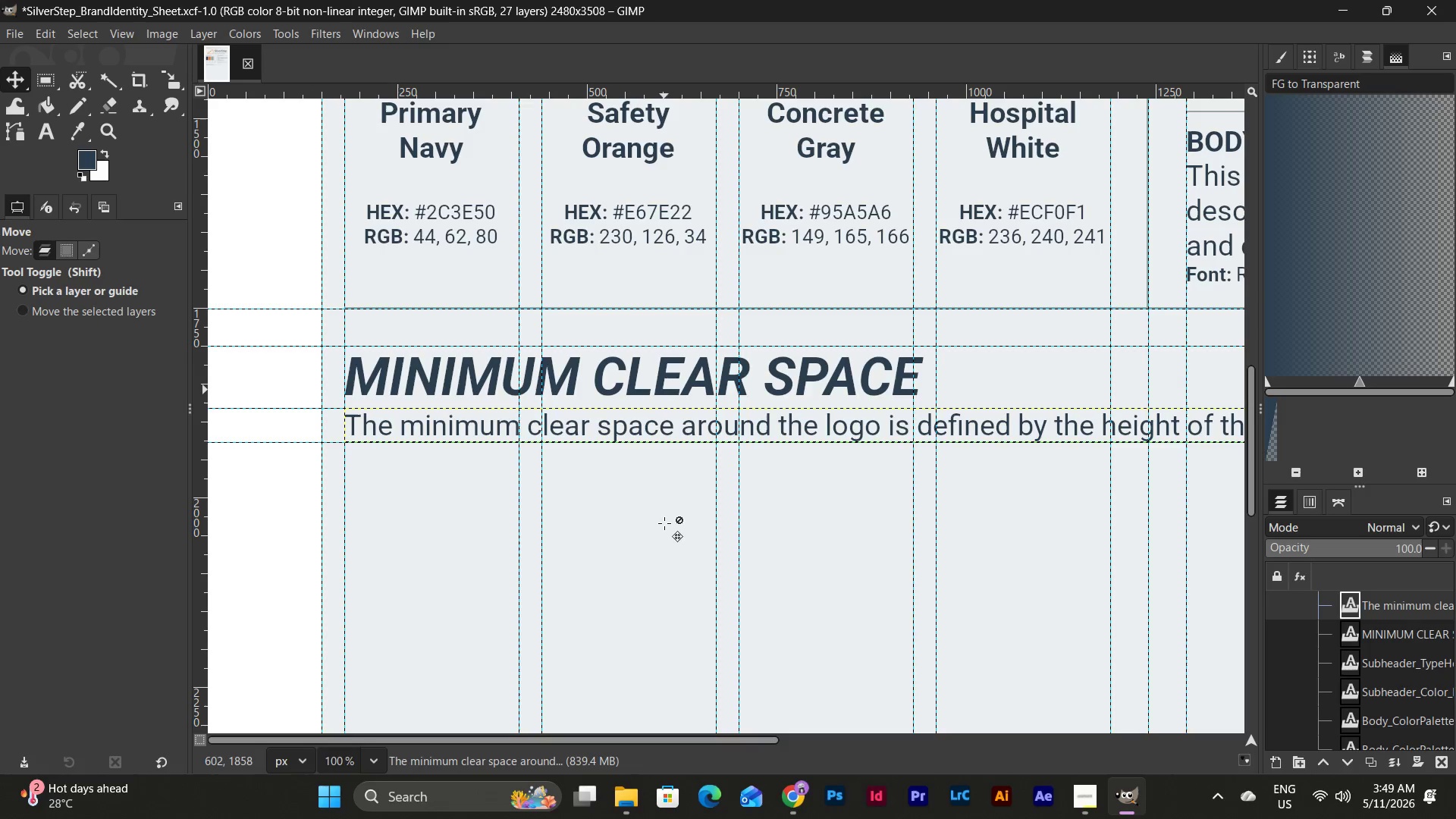 
scroll: coordinate [639, 494], scroll_direction: none, amount: 0.0
 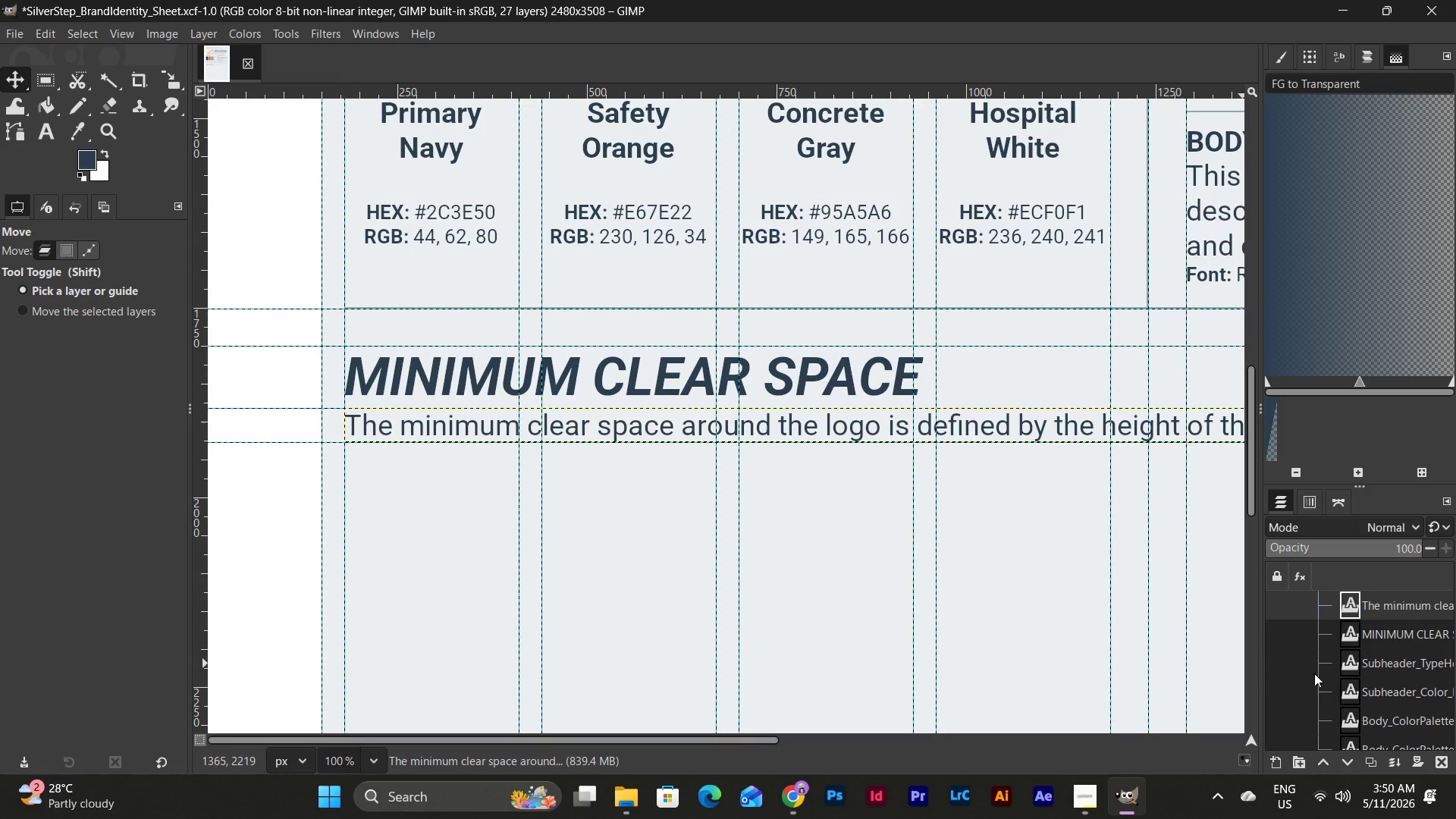 
scroll: coordinate [1429, 664], scroll_direction: up, amount: 12.0
 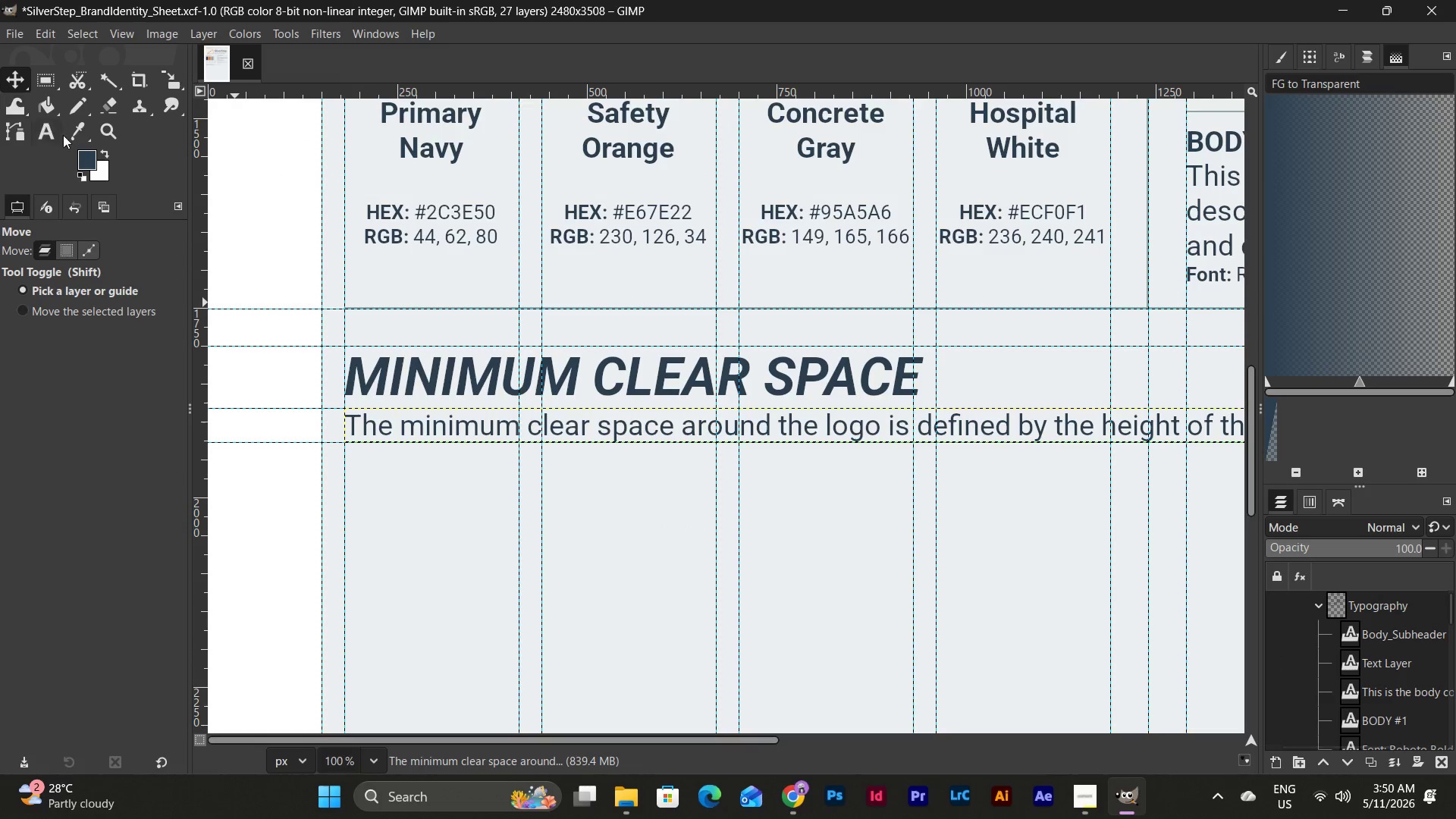 
left_click([49, 127])
 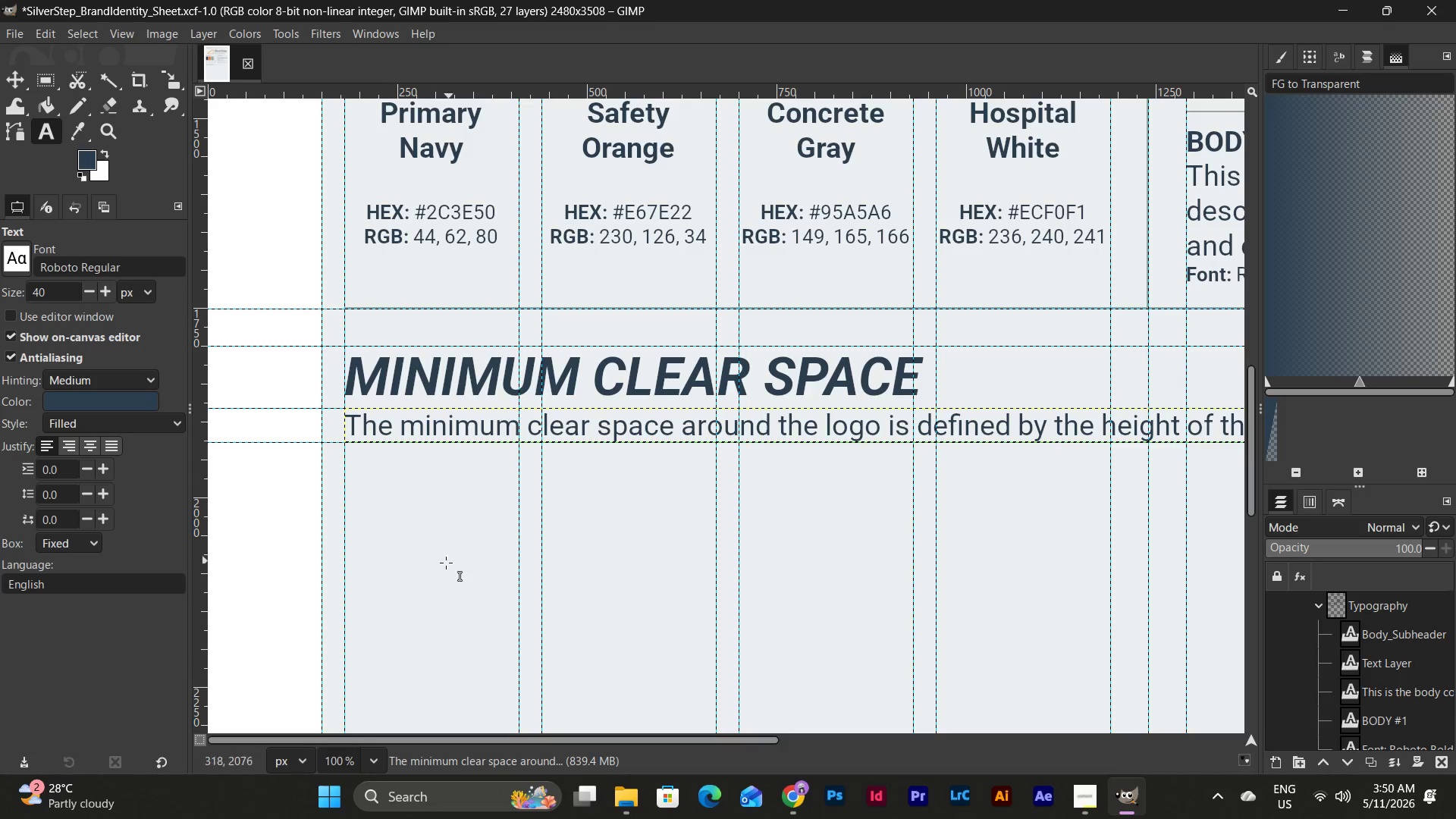 
left_click_drag(start_coordinate=[420, 532], to_coordinate=[524, 628])
 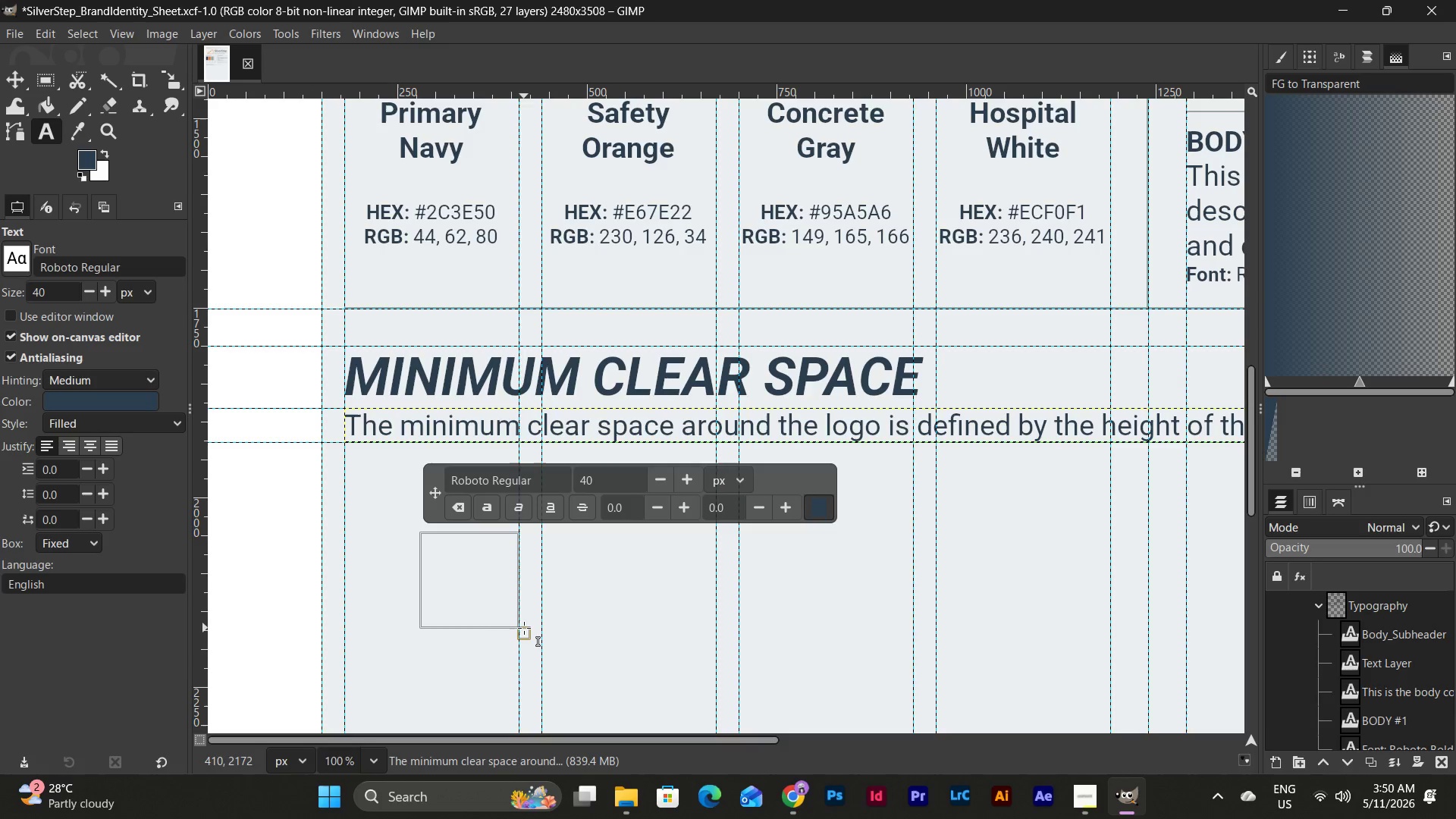 
key(Control+Z)
 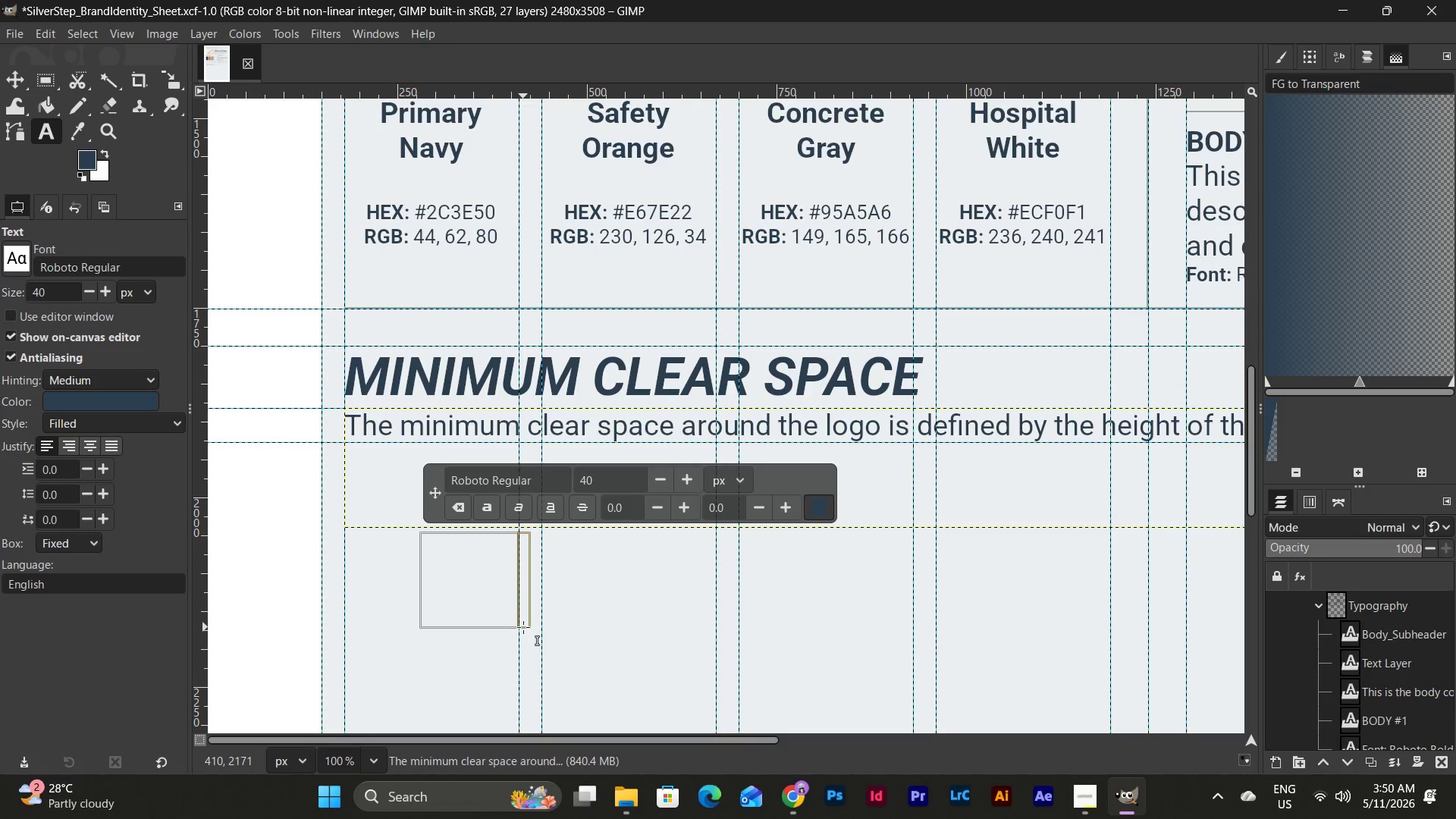 
key(Control+Y)
 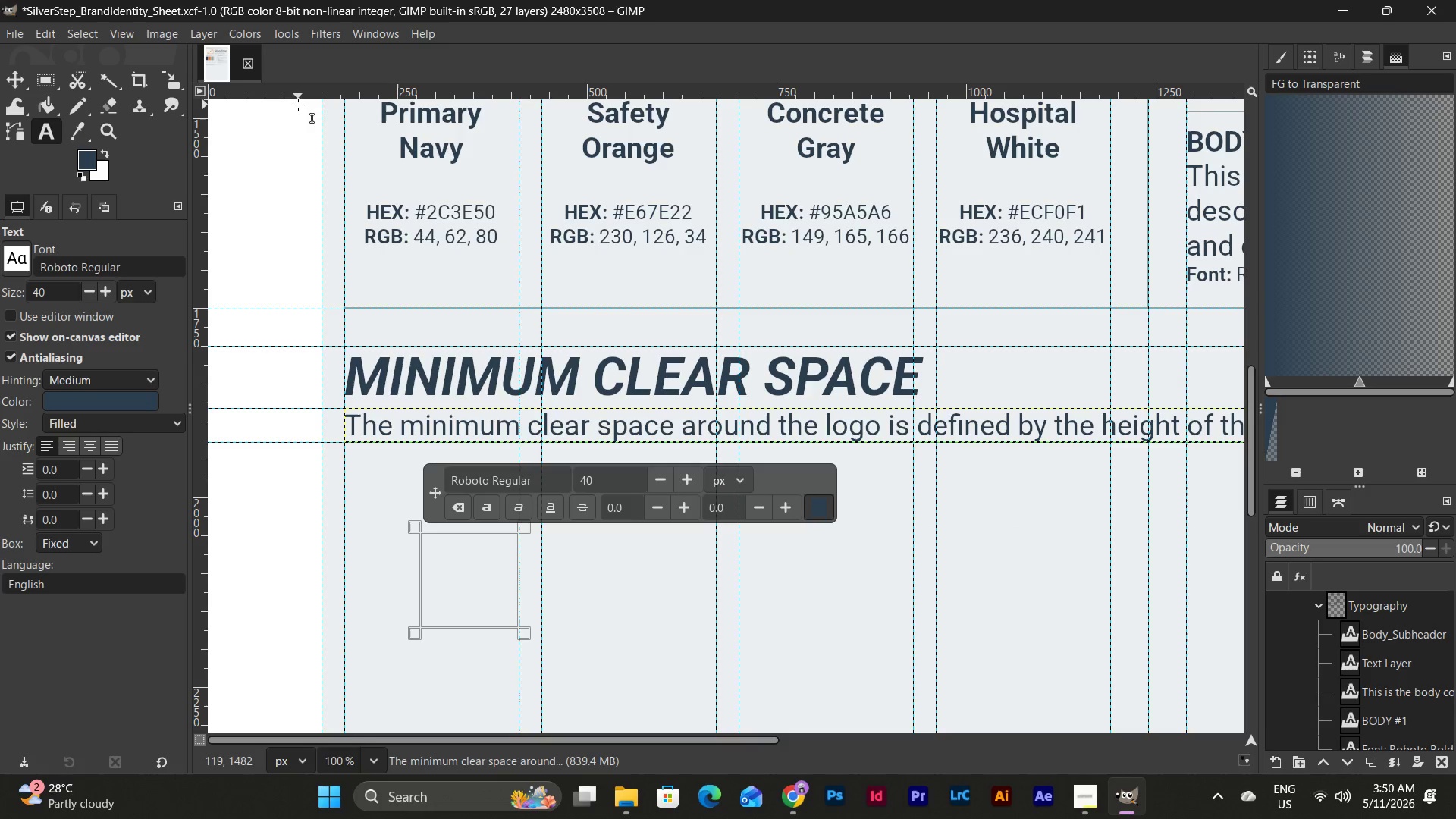 
left_click_drag(start_coordinate=[298, 98], to_coordinate=[365, 480])
 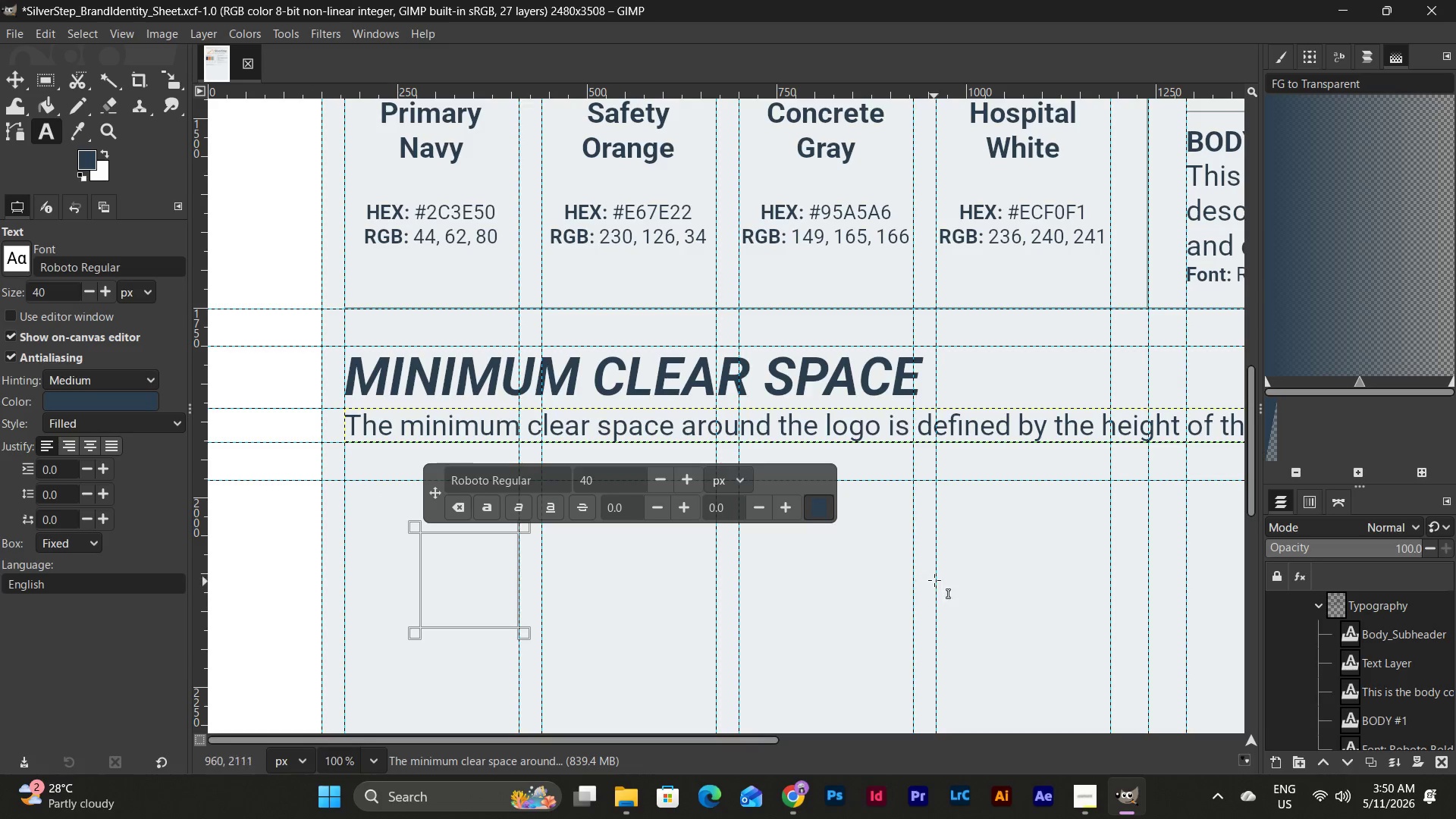 
scroll: coordinate [934, 576], scroll_direction: down, amount: 1.0
 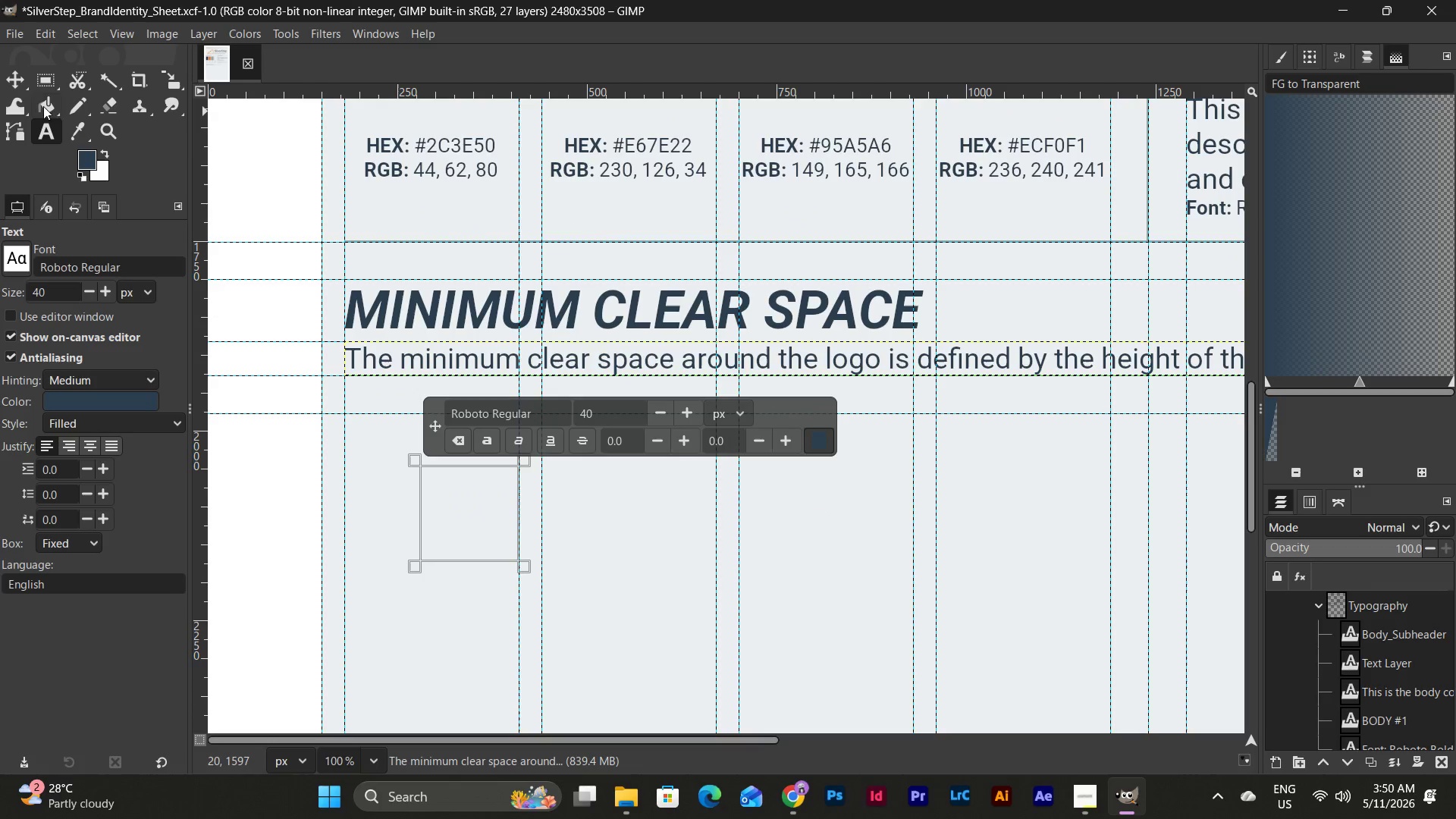 
left_click([47, 130])
 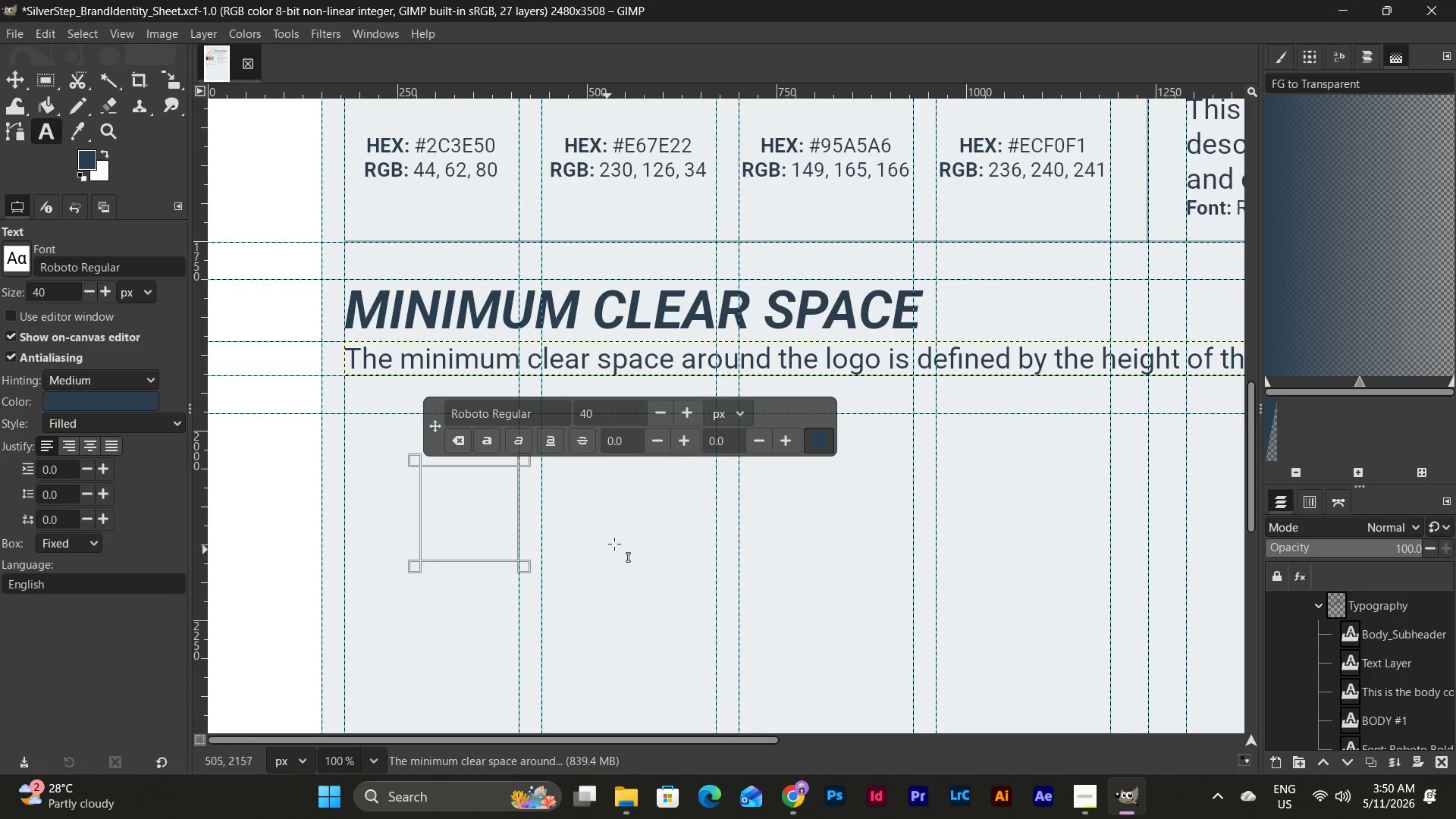 
left_click([651, 532])
 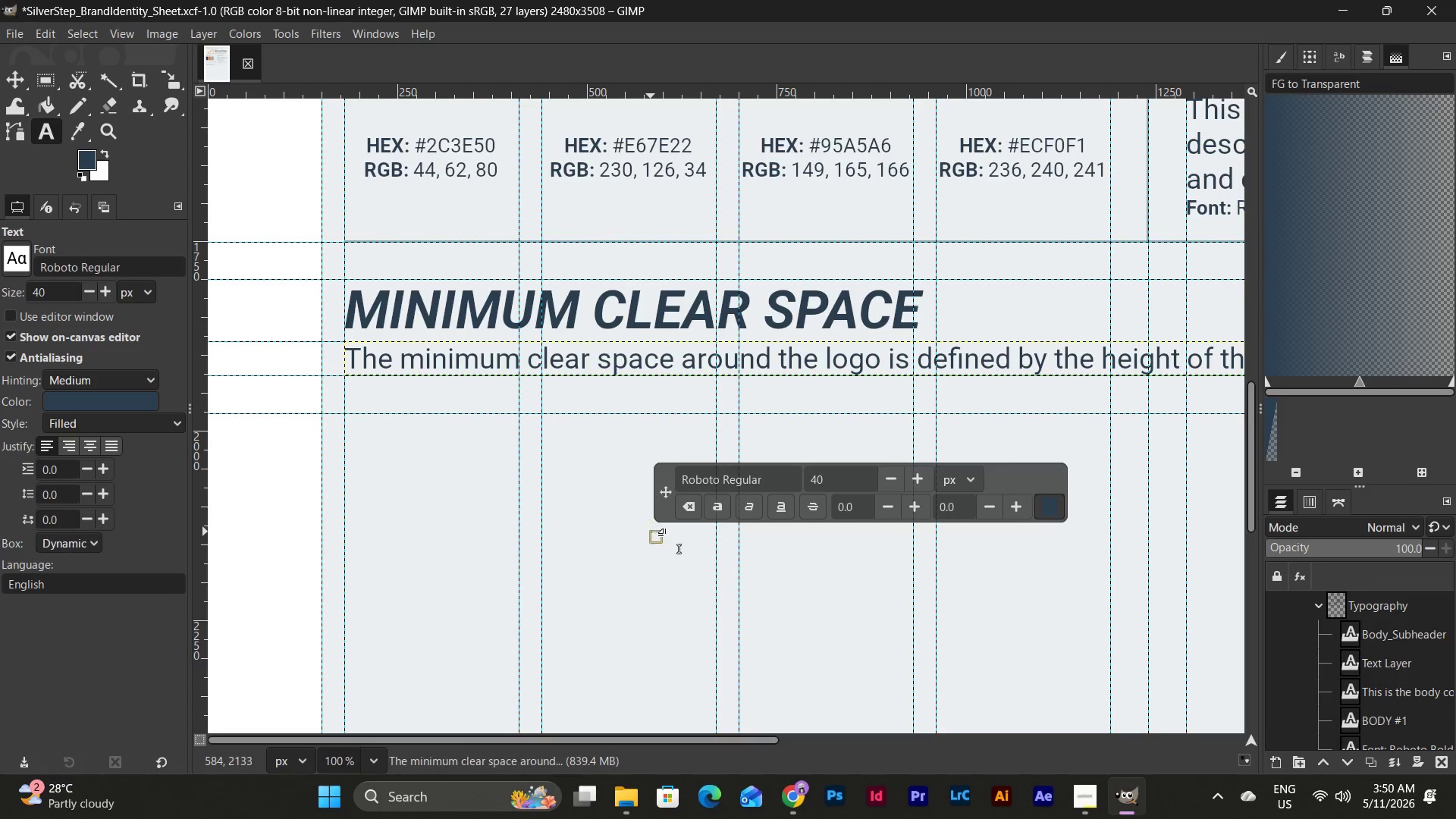 
mouse_move([773, 539])
 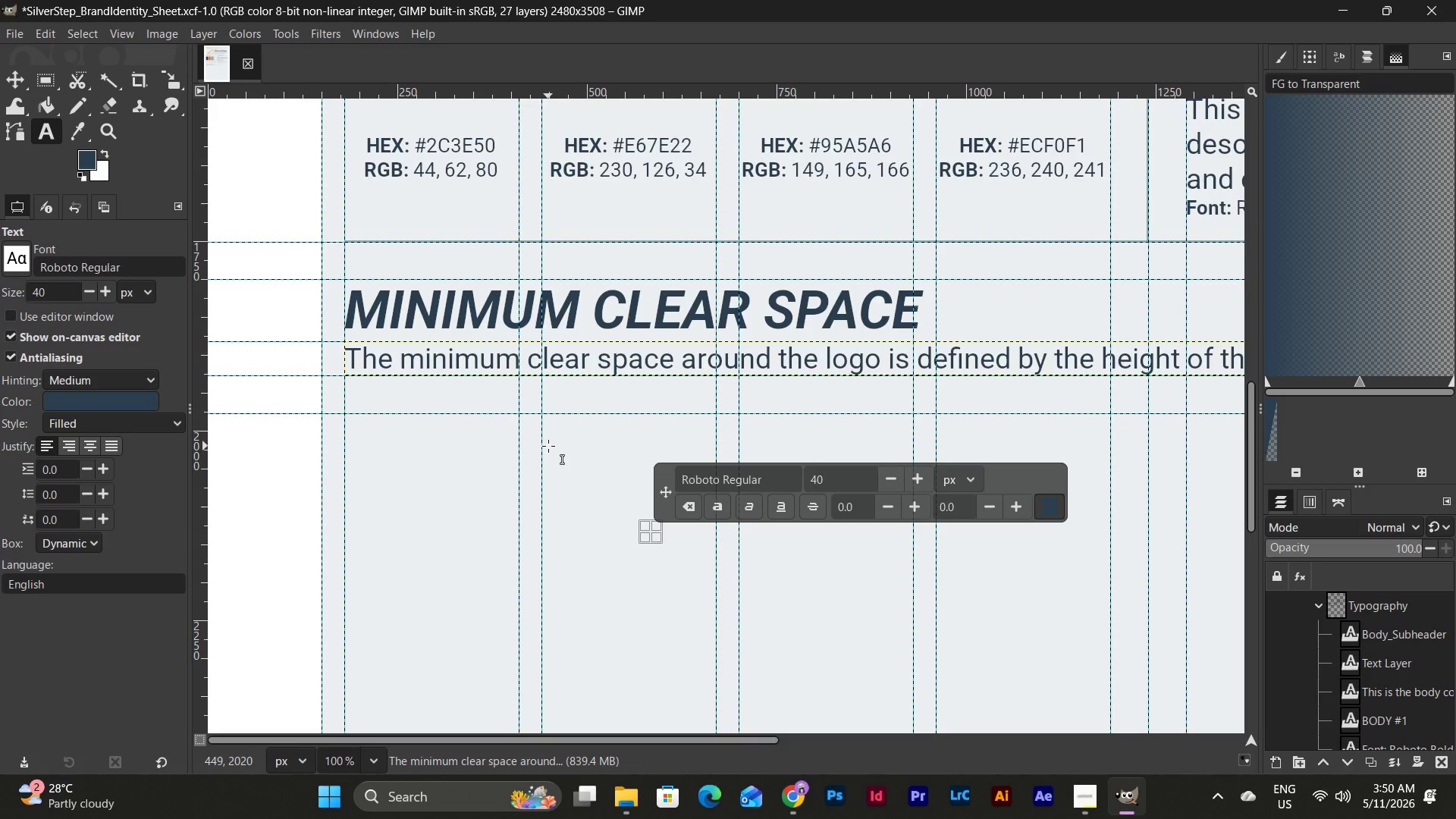 
scroll: coordinate [548, 446], scroll_direction: up, amount: 3.0
 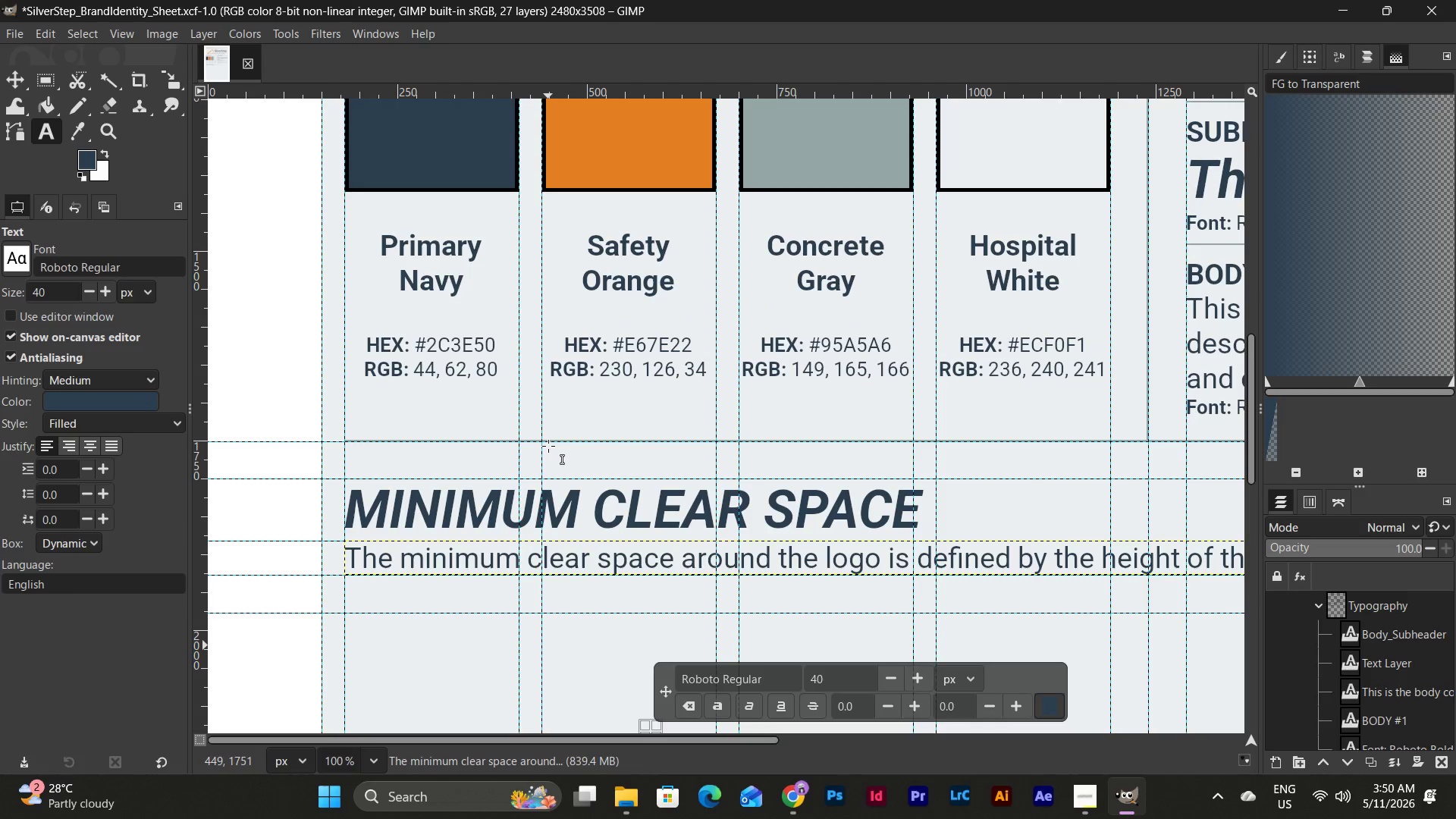 
scroll: coordinate [534, 426], scroll_direction: down, amount: 4.0
 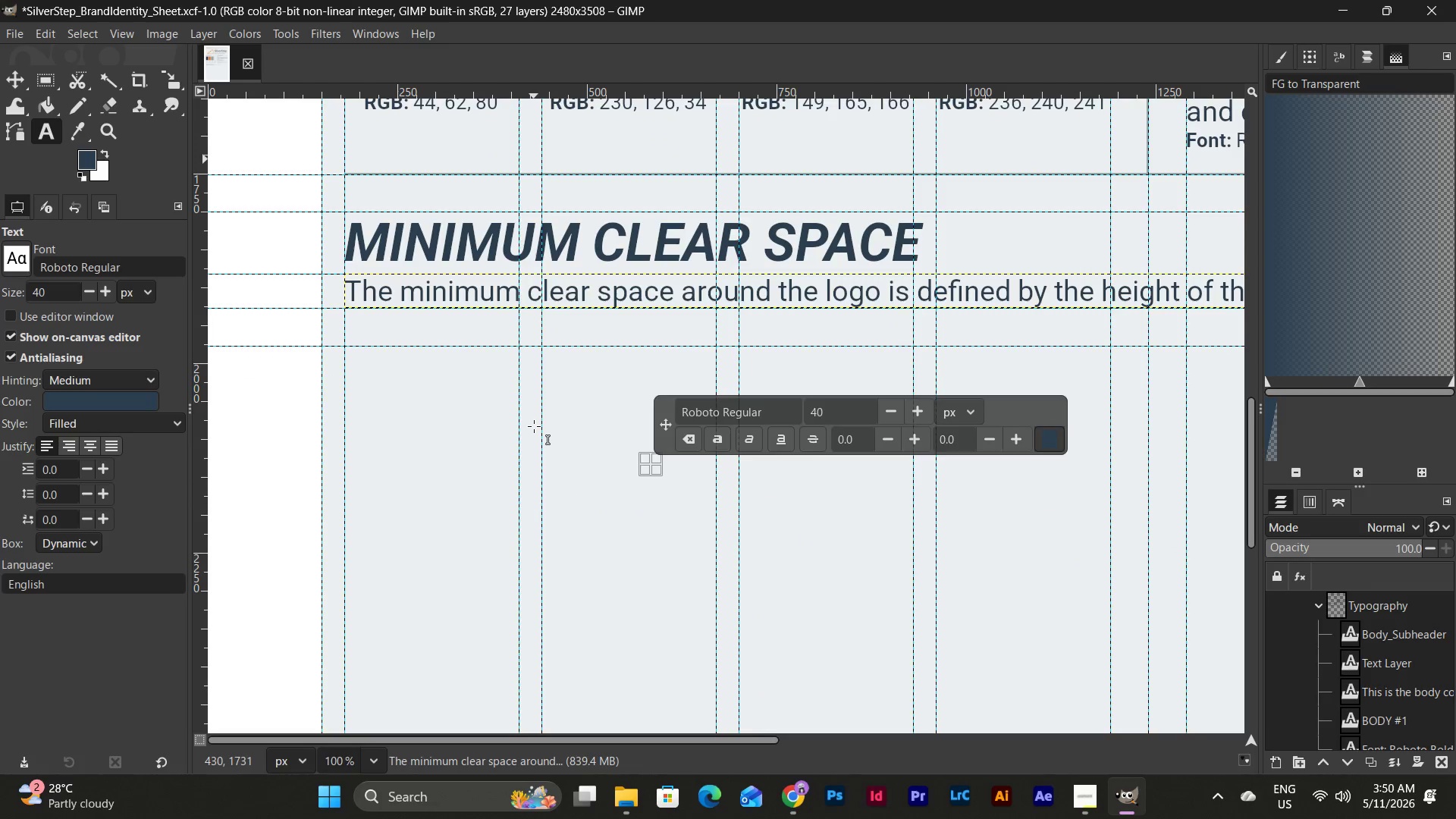 
scroll: coordinate [534, 426], scroll_direction: up, amount: 2.0
 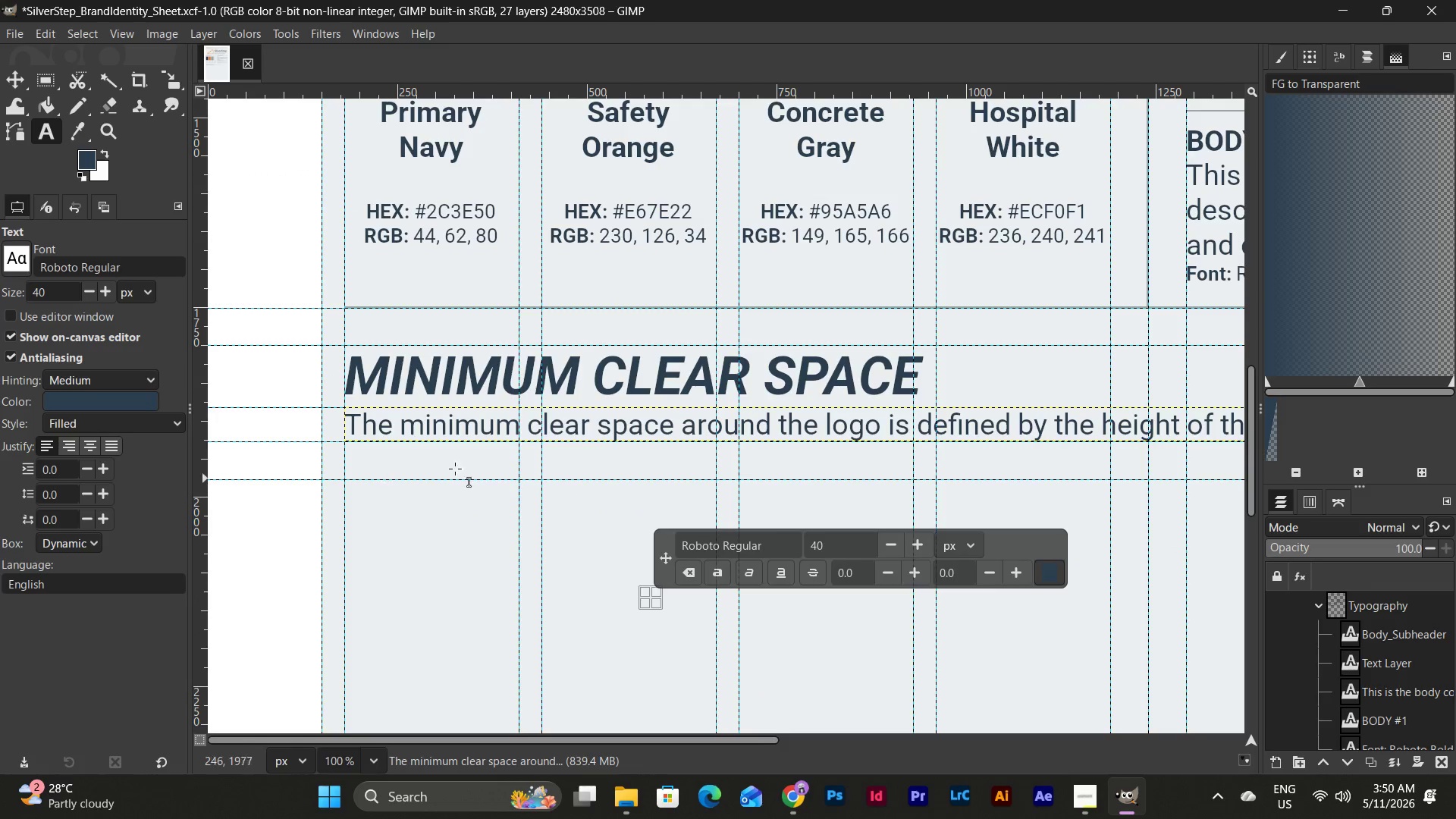 
scroll: coordinate [488, 467], scroll_direction: down, amount: 2.0
 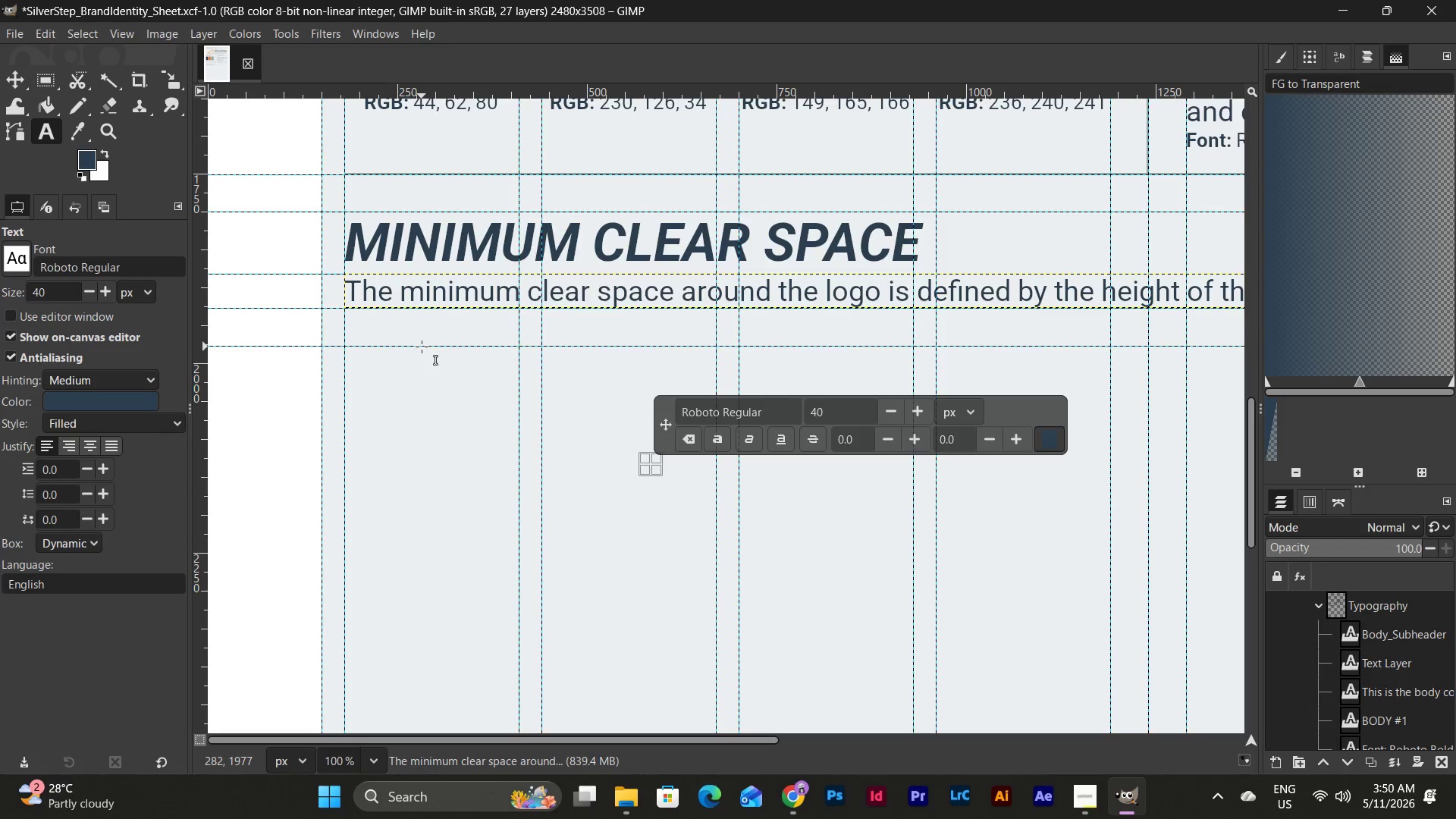 
wait(7.33)
 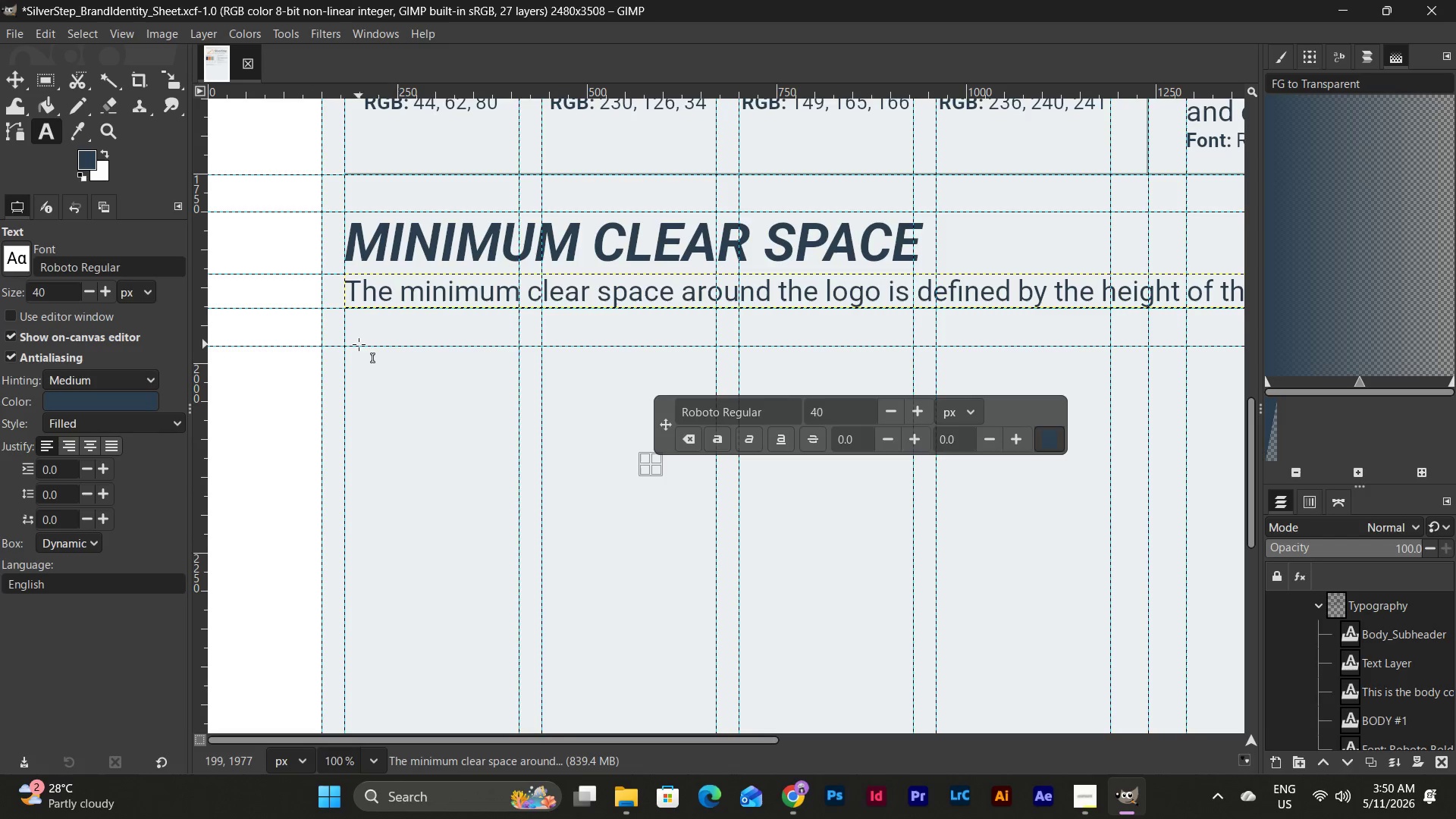 
scroll: coordinate [486, 398], scroll_direction: up, amount: 3.0
 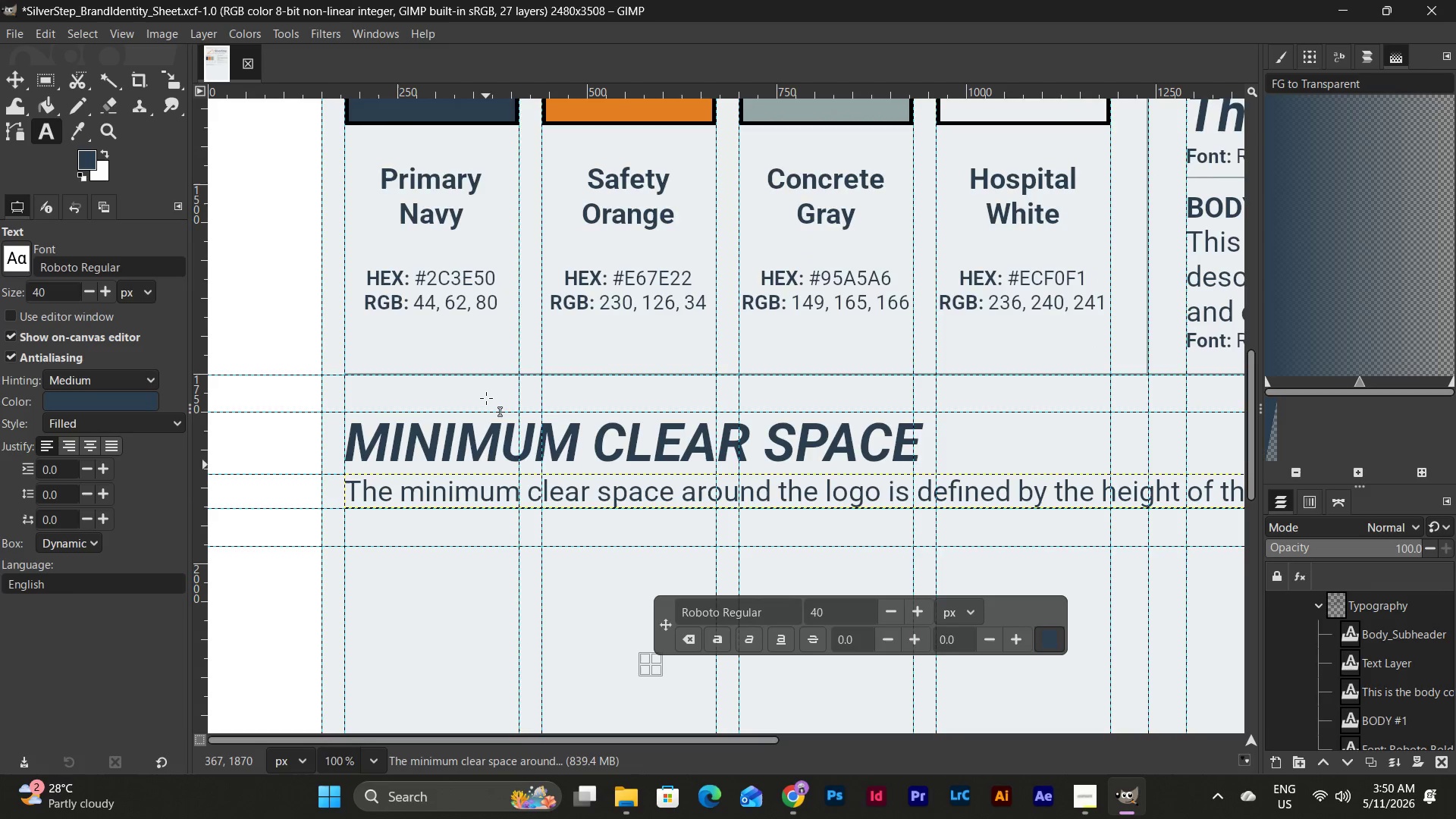 
scroll: coordinate [486, 398], scroll_direction: down, amount: 2.0
 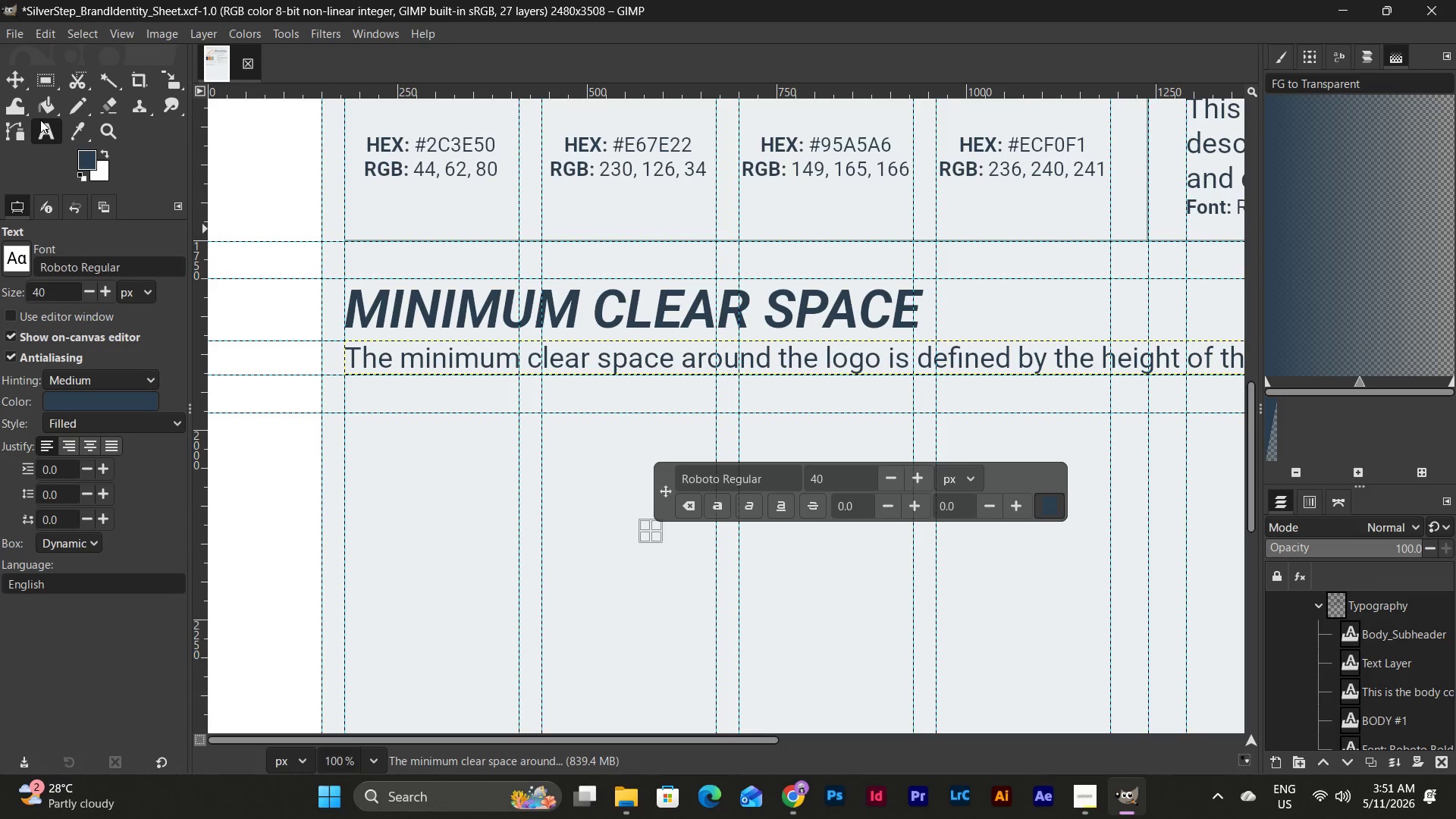 
left_click([45, 129])
 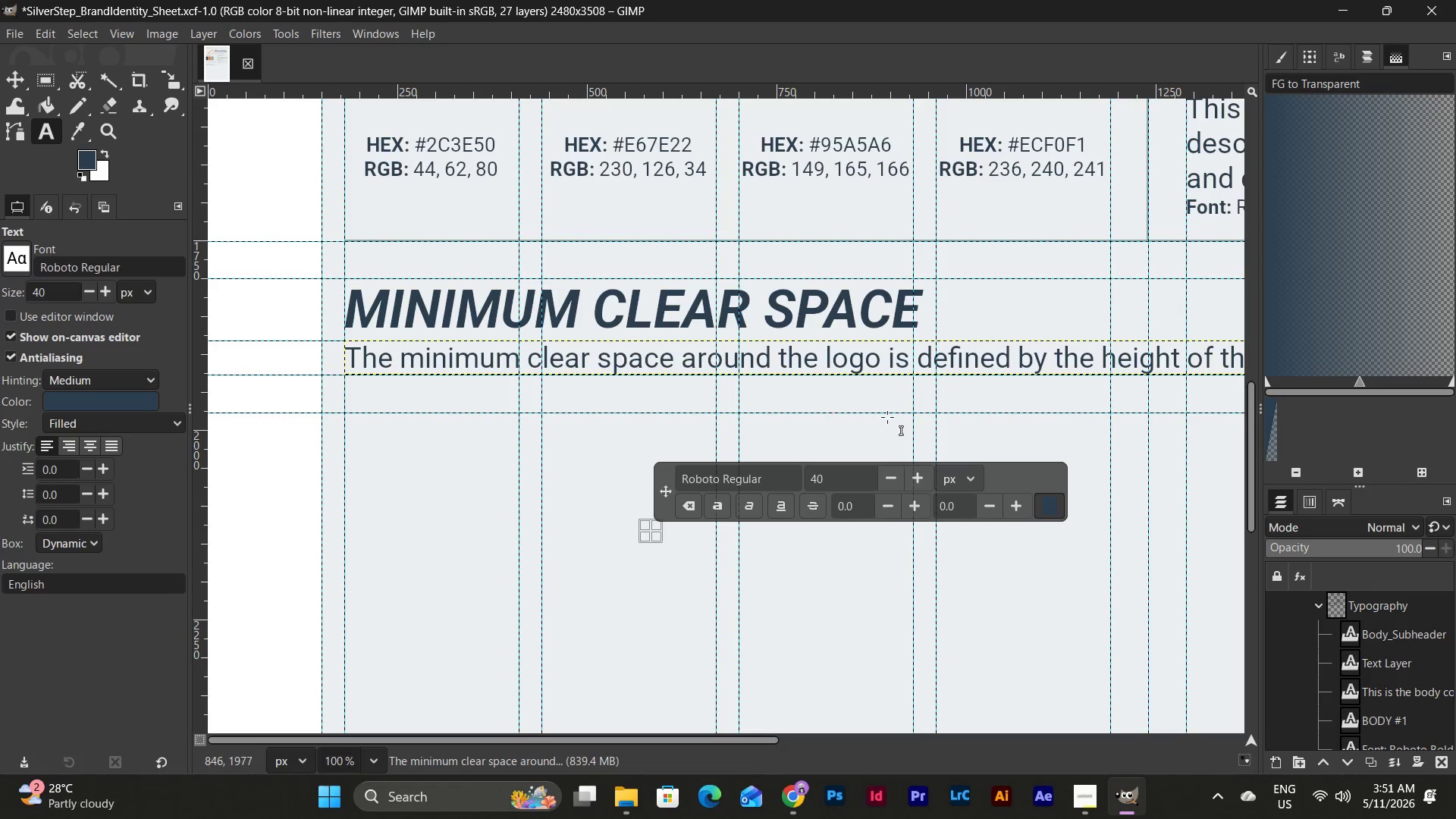 
scroll: coordinate [921, 423], scroll_direction: up, amount: 9.0
 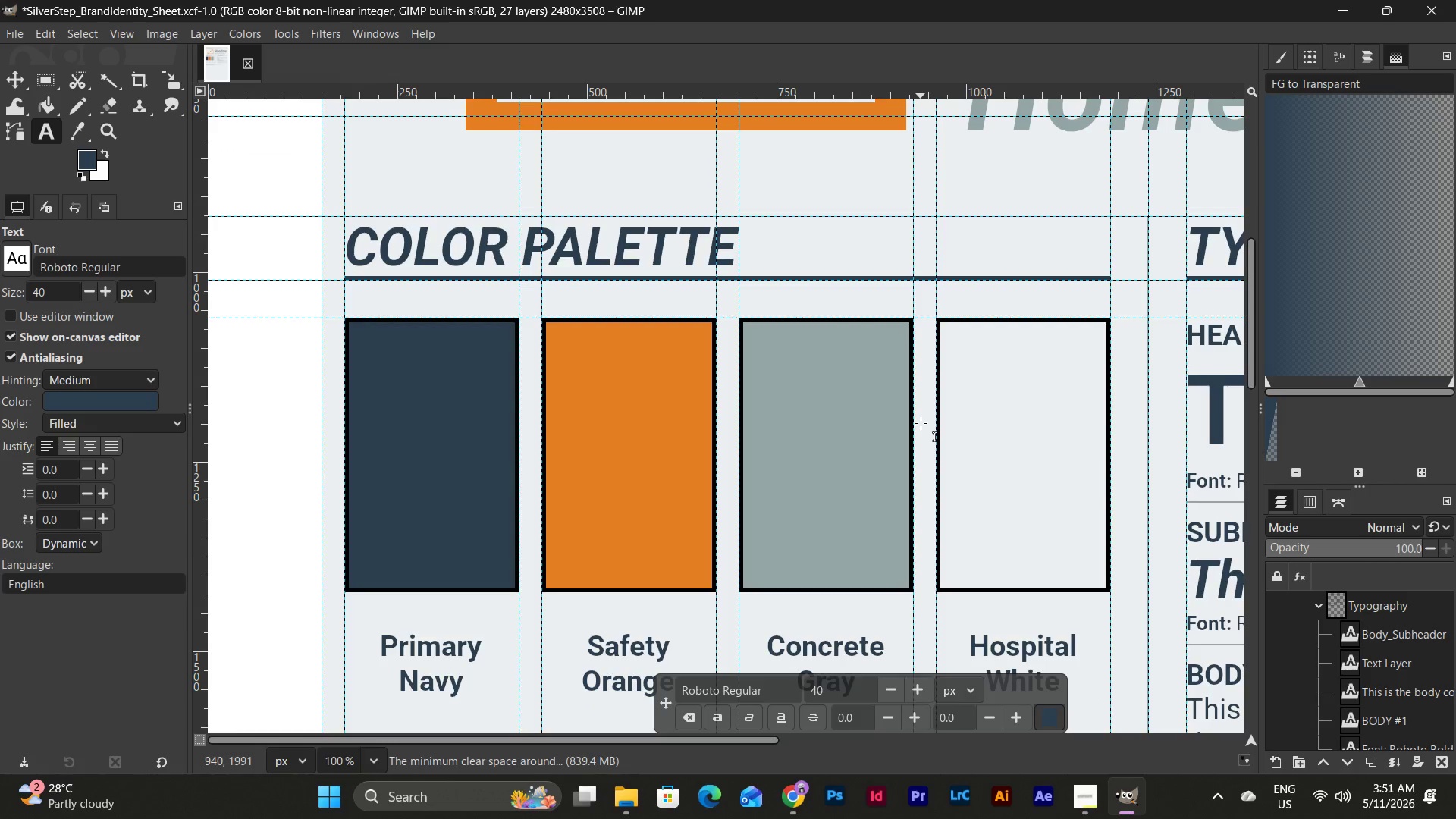 
scroll: coordinate [921, 423], scroll_direction: down, amount: 11.0
 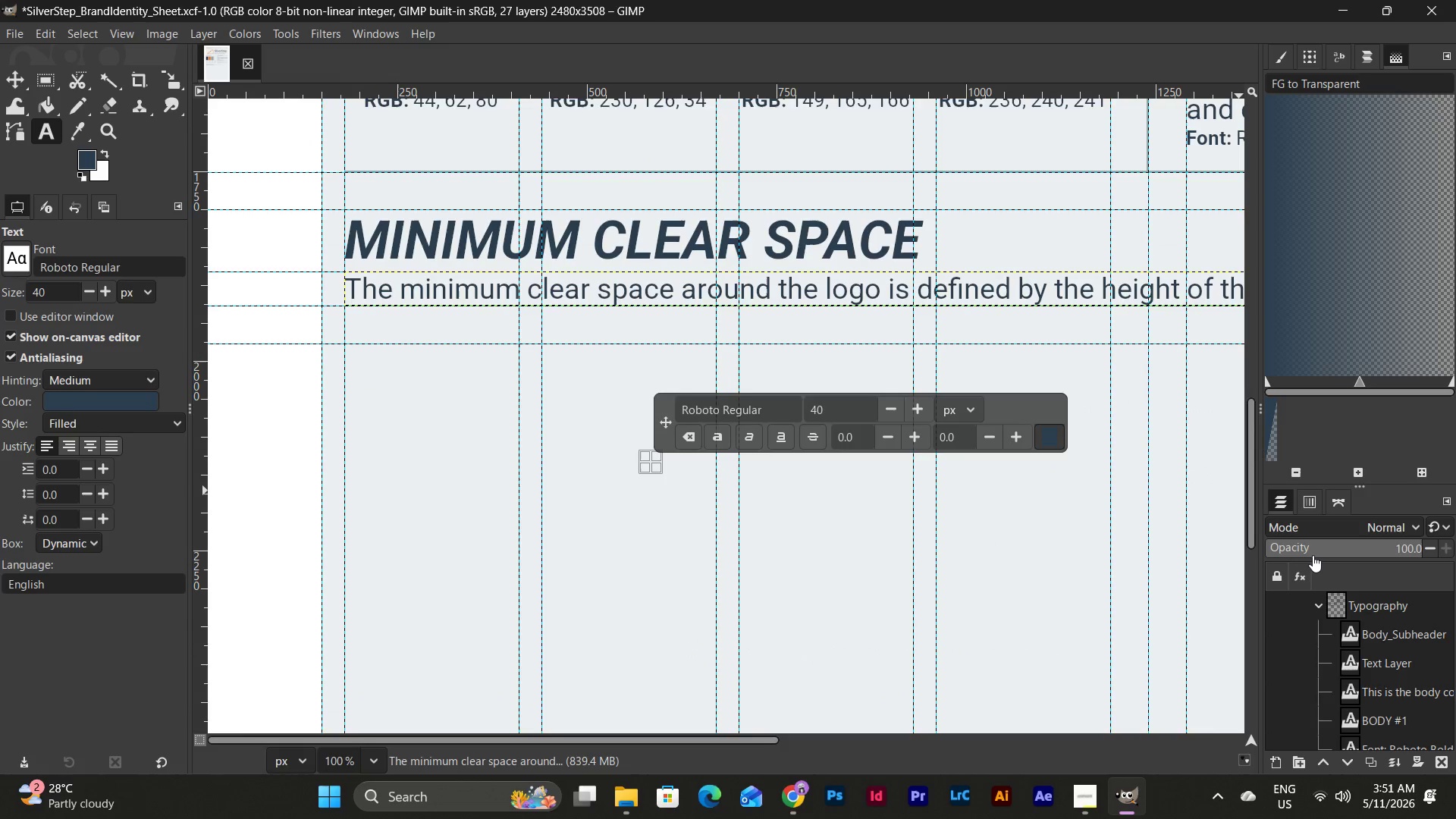 
wait(11.2)
 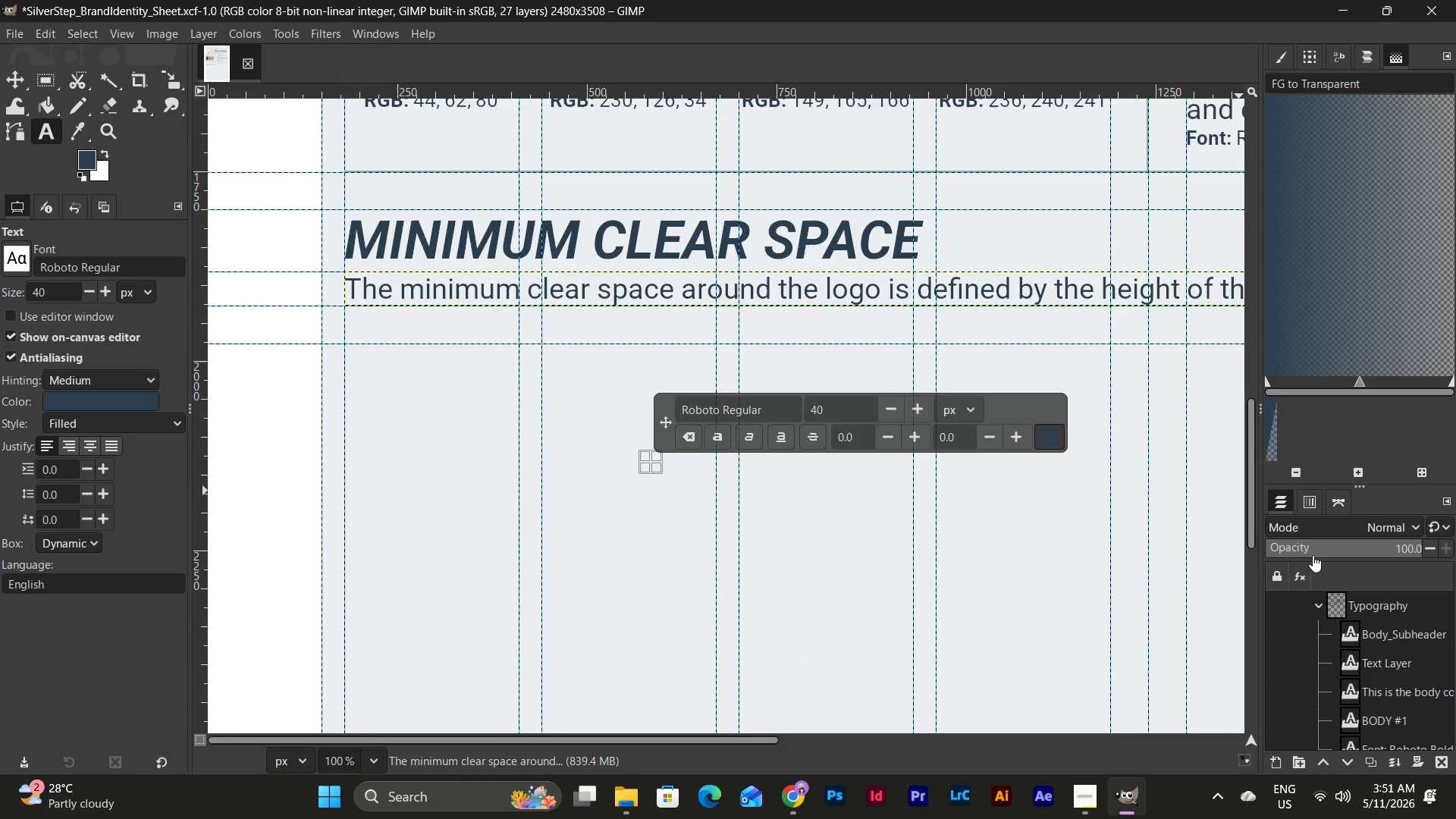 
scroll: coordinate [1076, 486], scroll_direction: up, amount: 9.0
 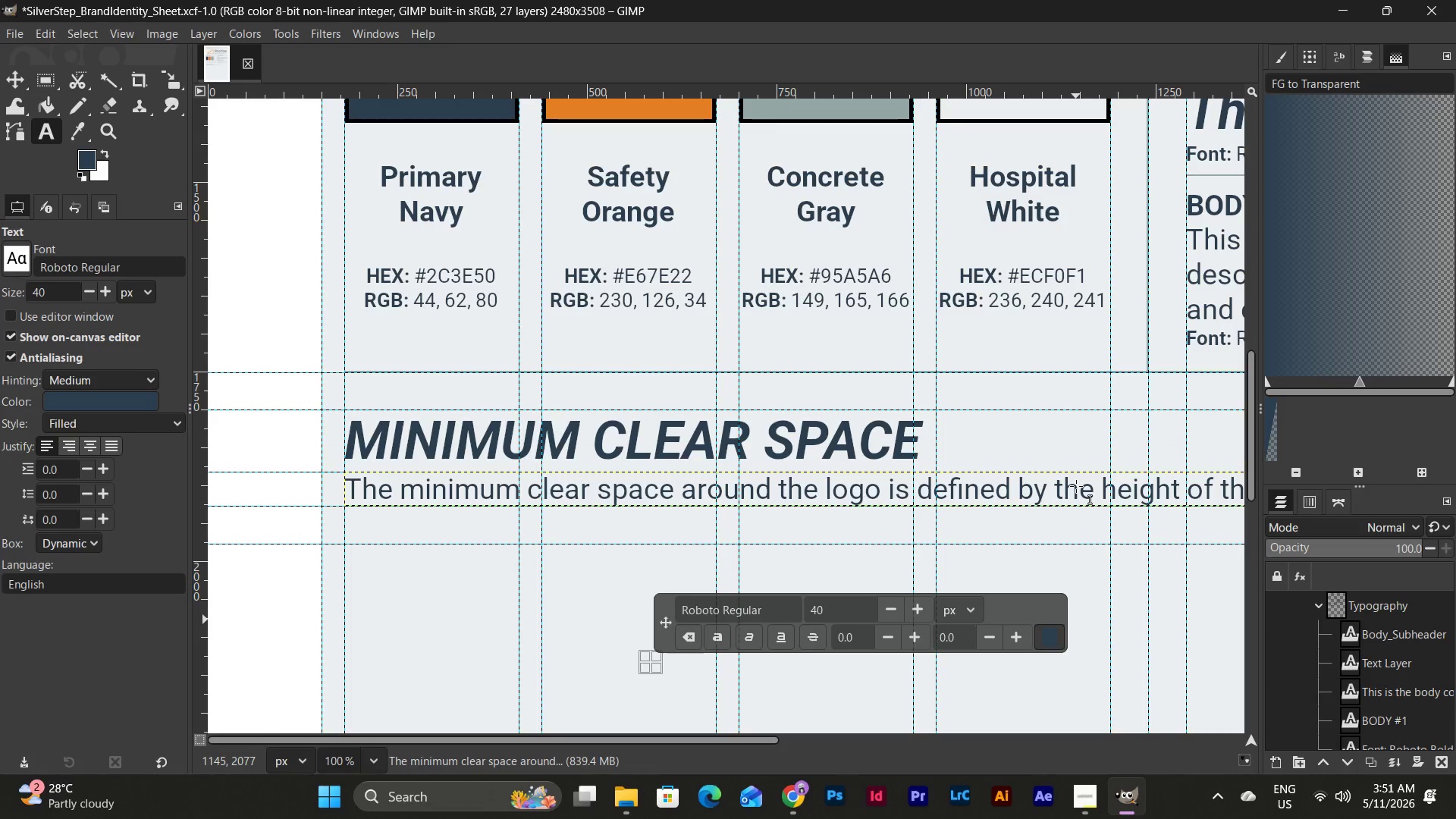 
wait(11.72)
 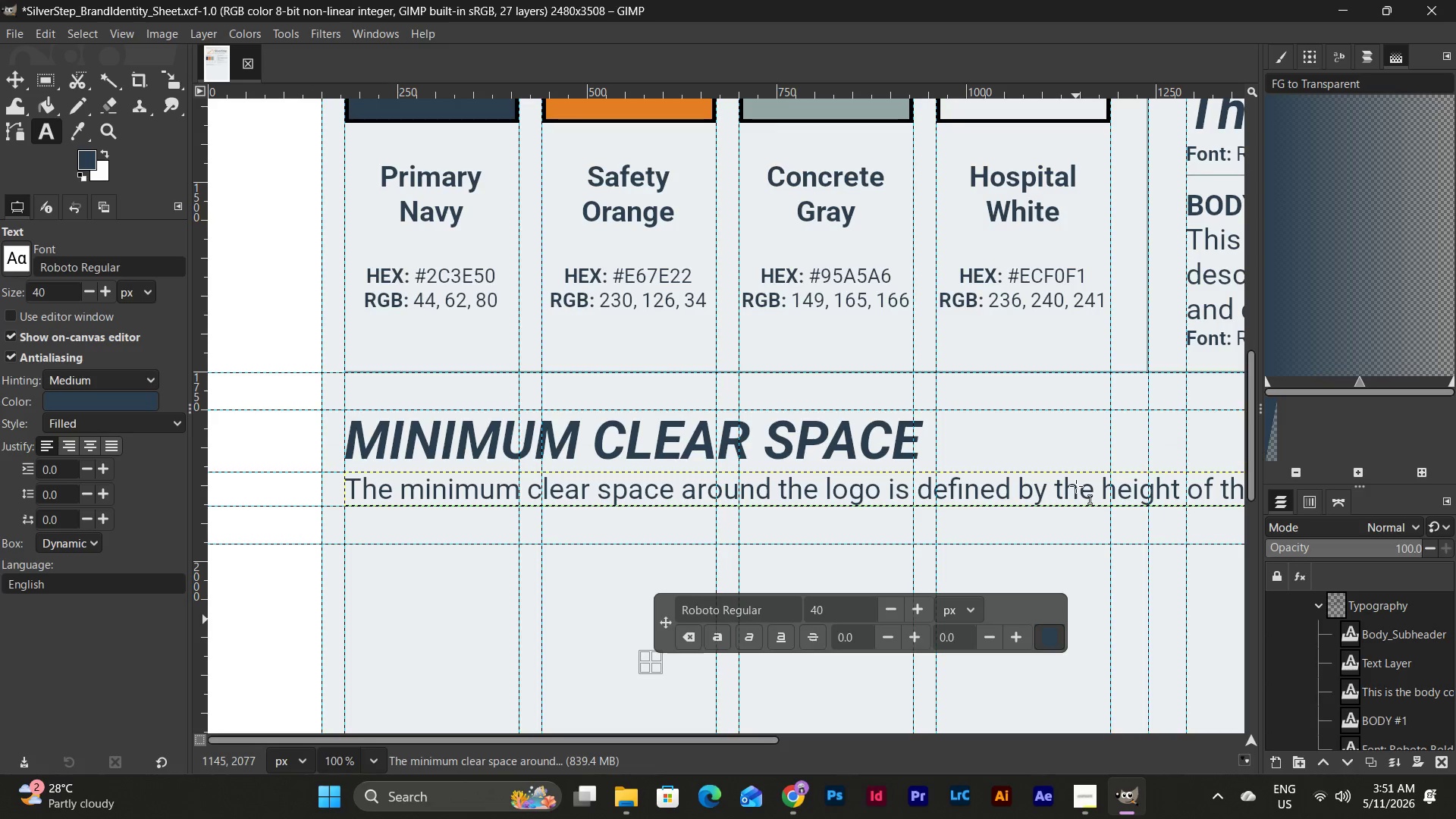 
scroll: coordinate [788, 466], scroll_direction: up, amount: 4.0
 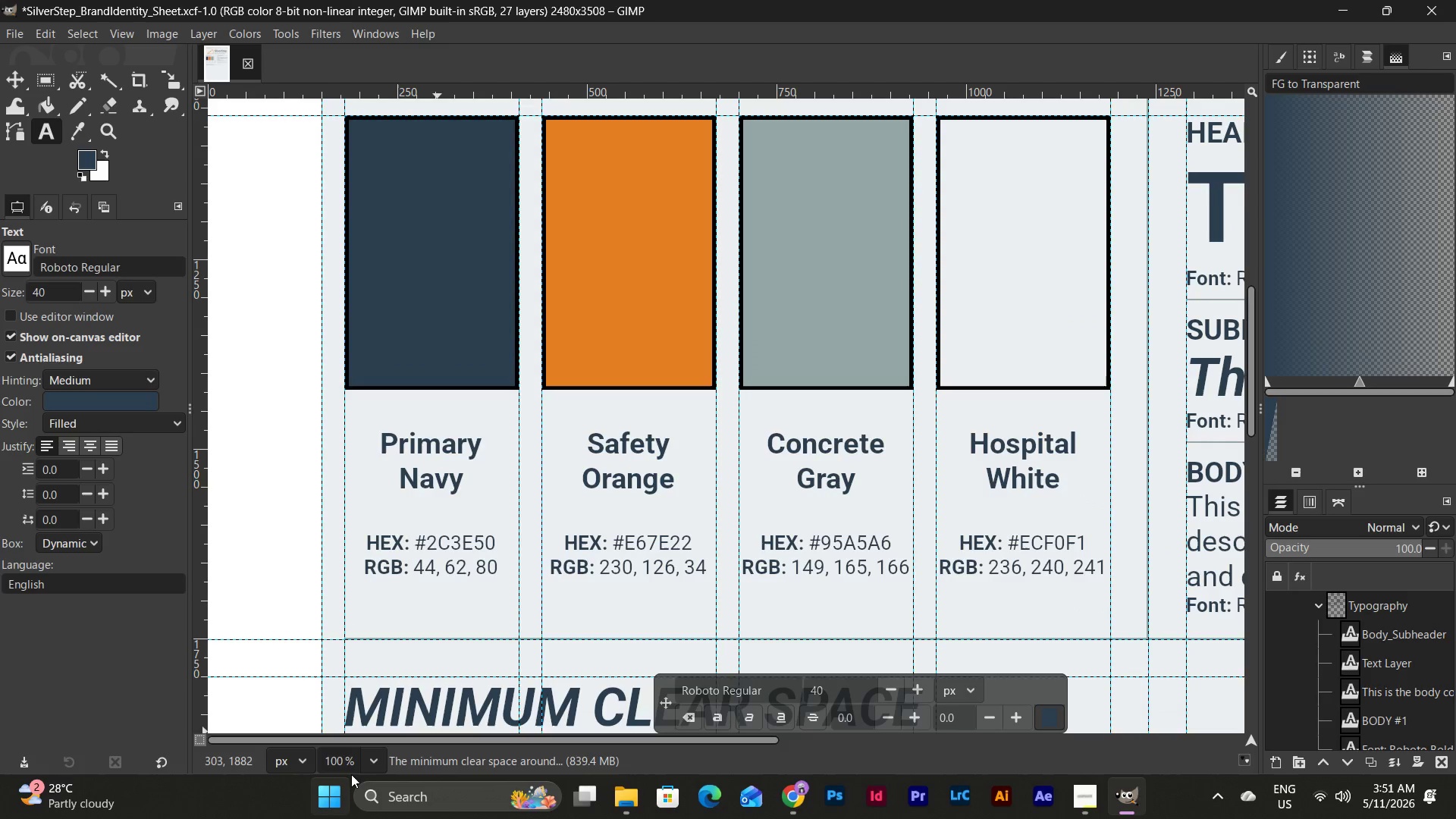 
left_click([378, 763])
 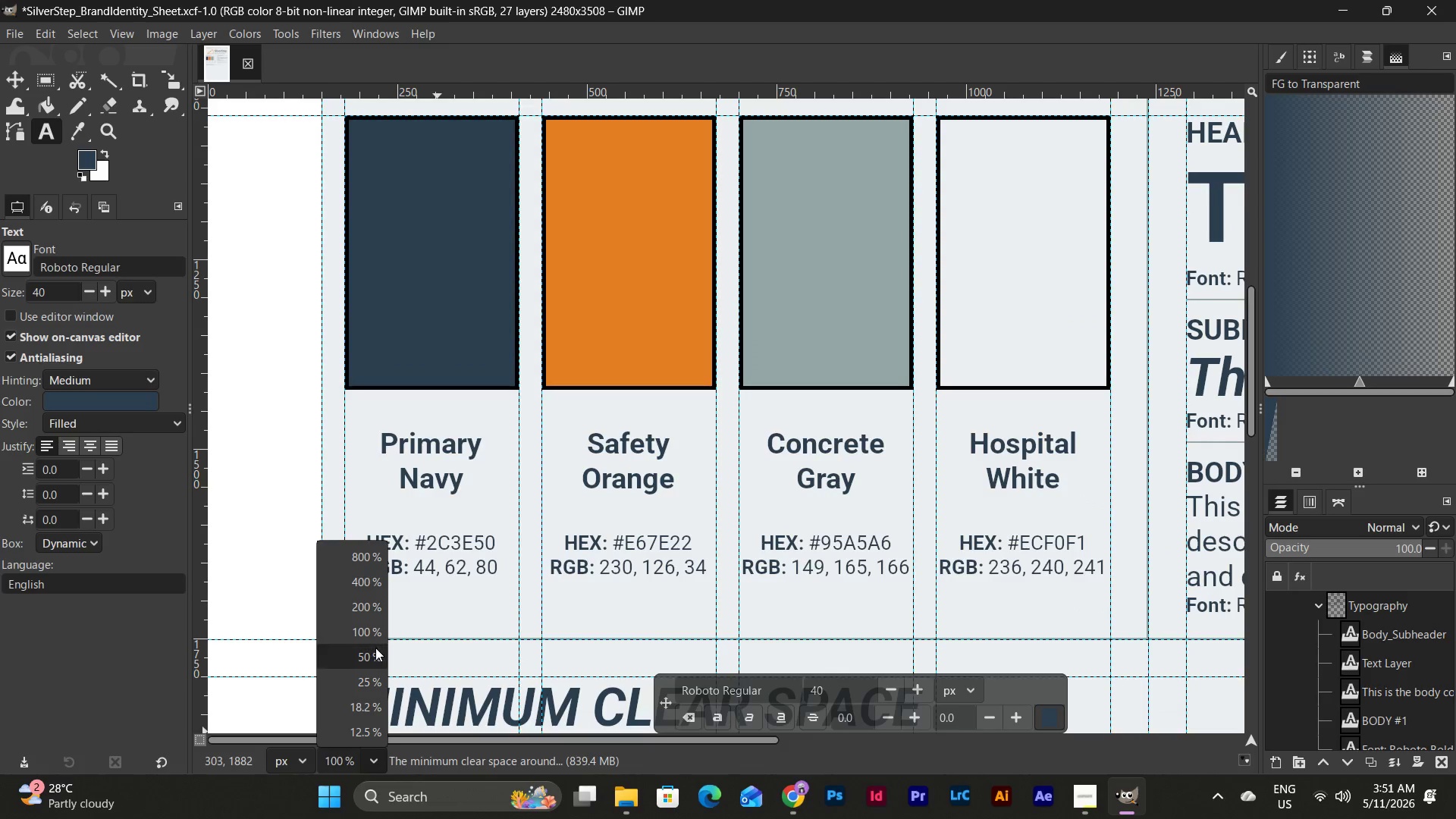 
left_click([375, 653])
 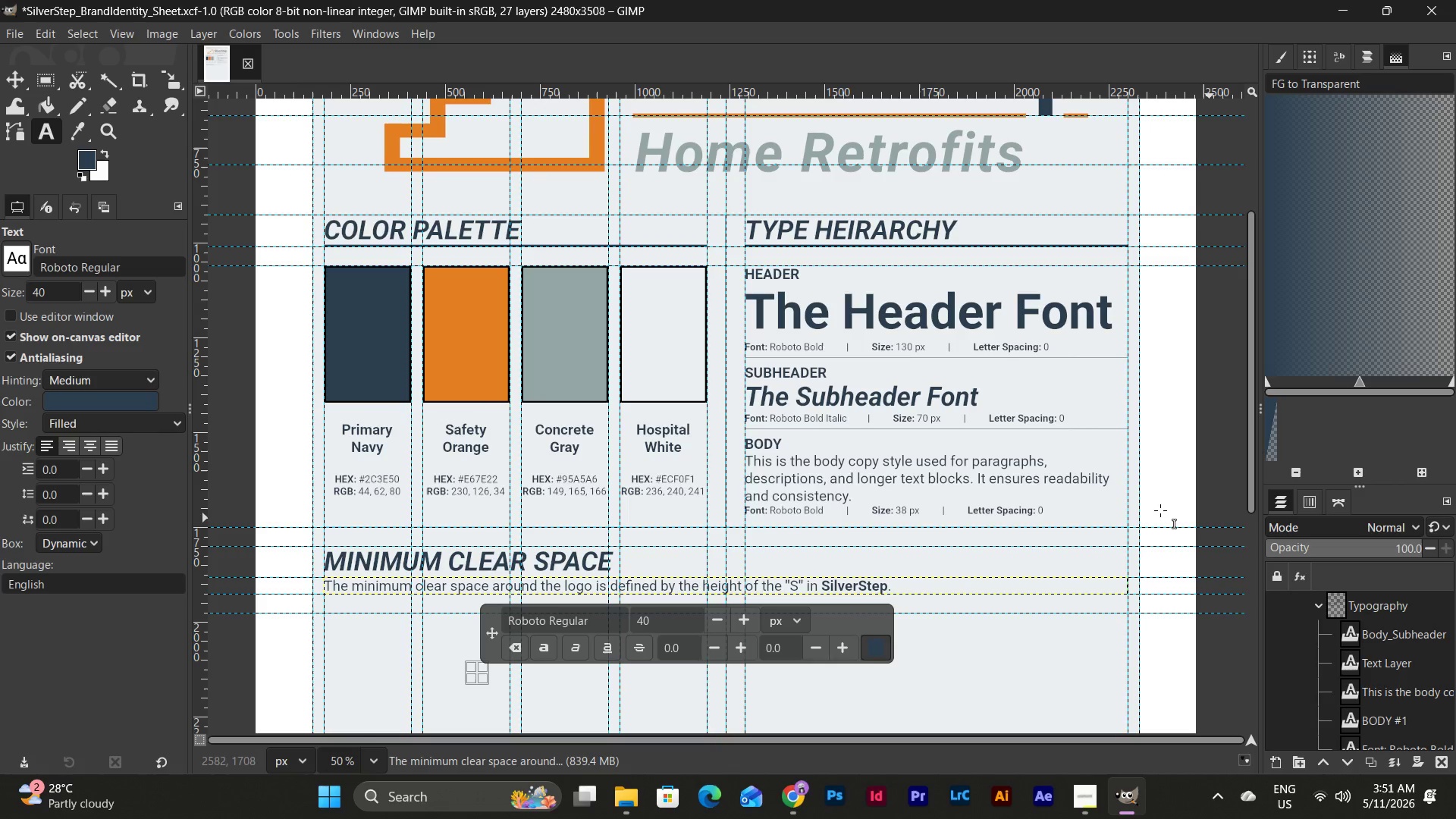 
scroll: coordinate [1128, 509], scroll_direction: up, amount: 3.0
 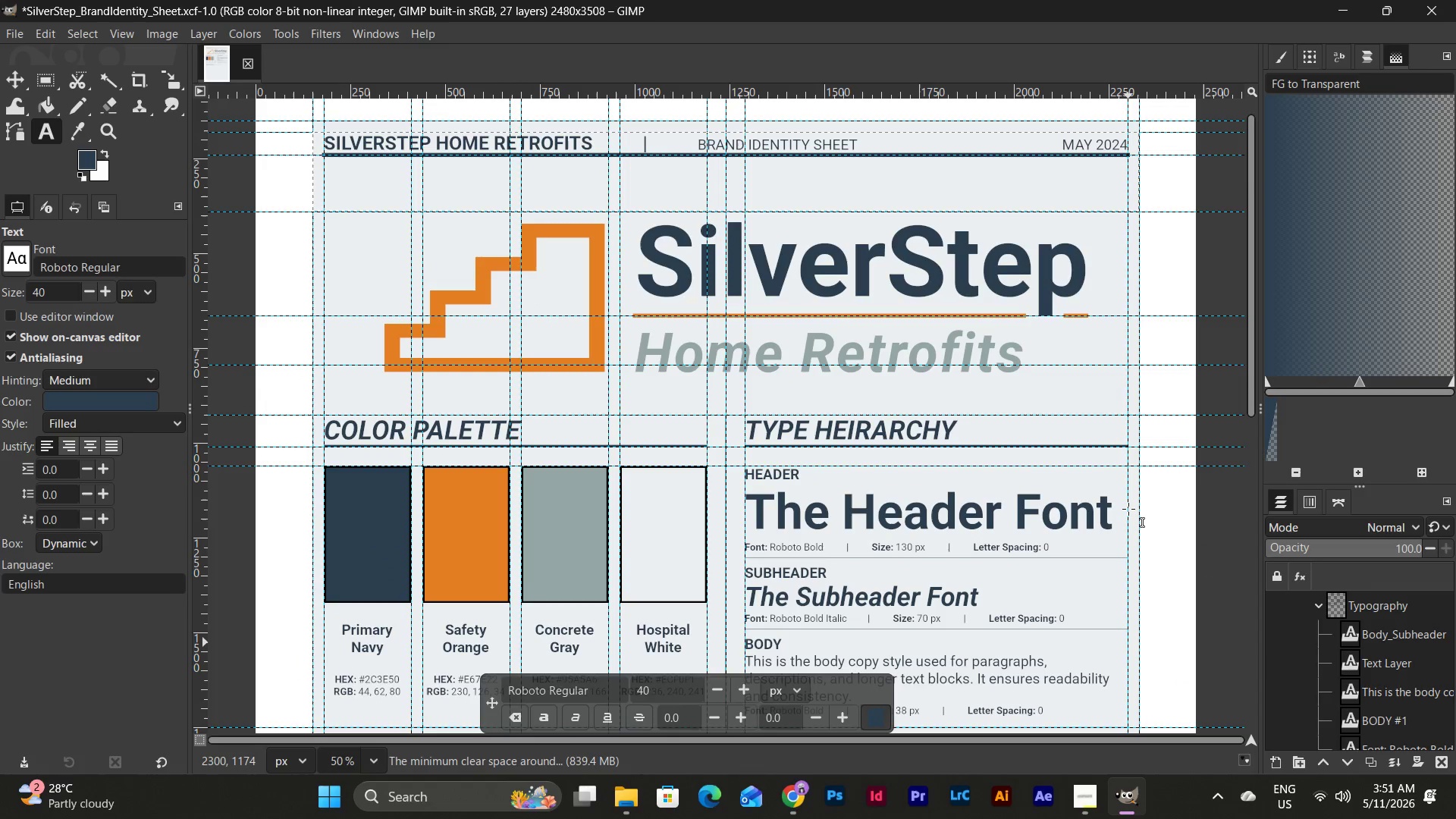 
scroll: coordinate [1128, 509], scroll_direction: down, amount: 3.0
 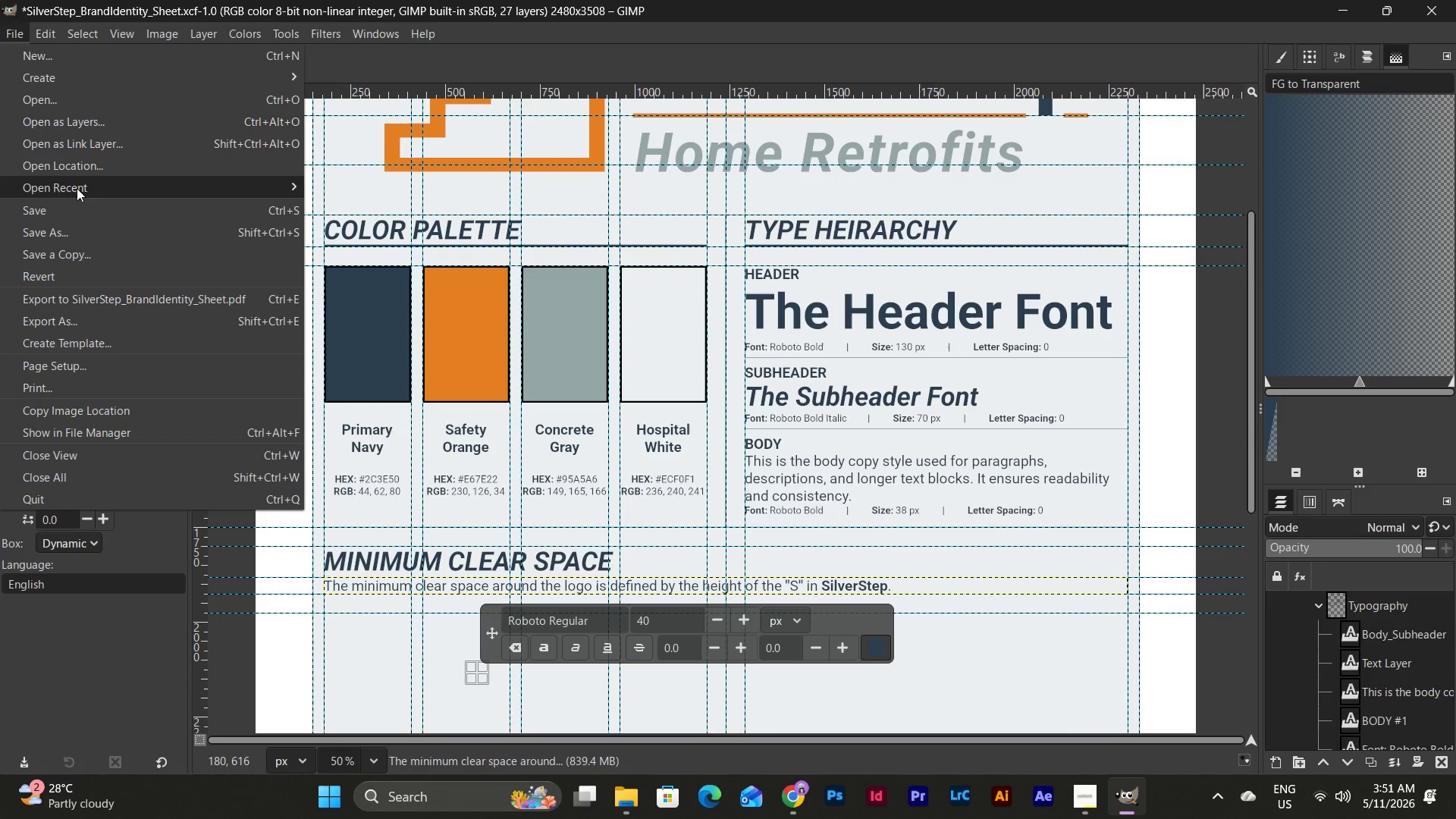 
left_click([64, 216])
 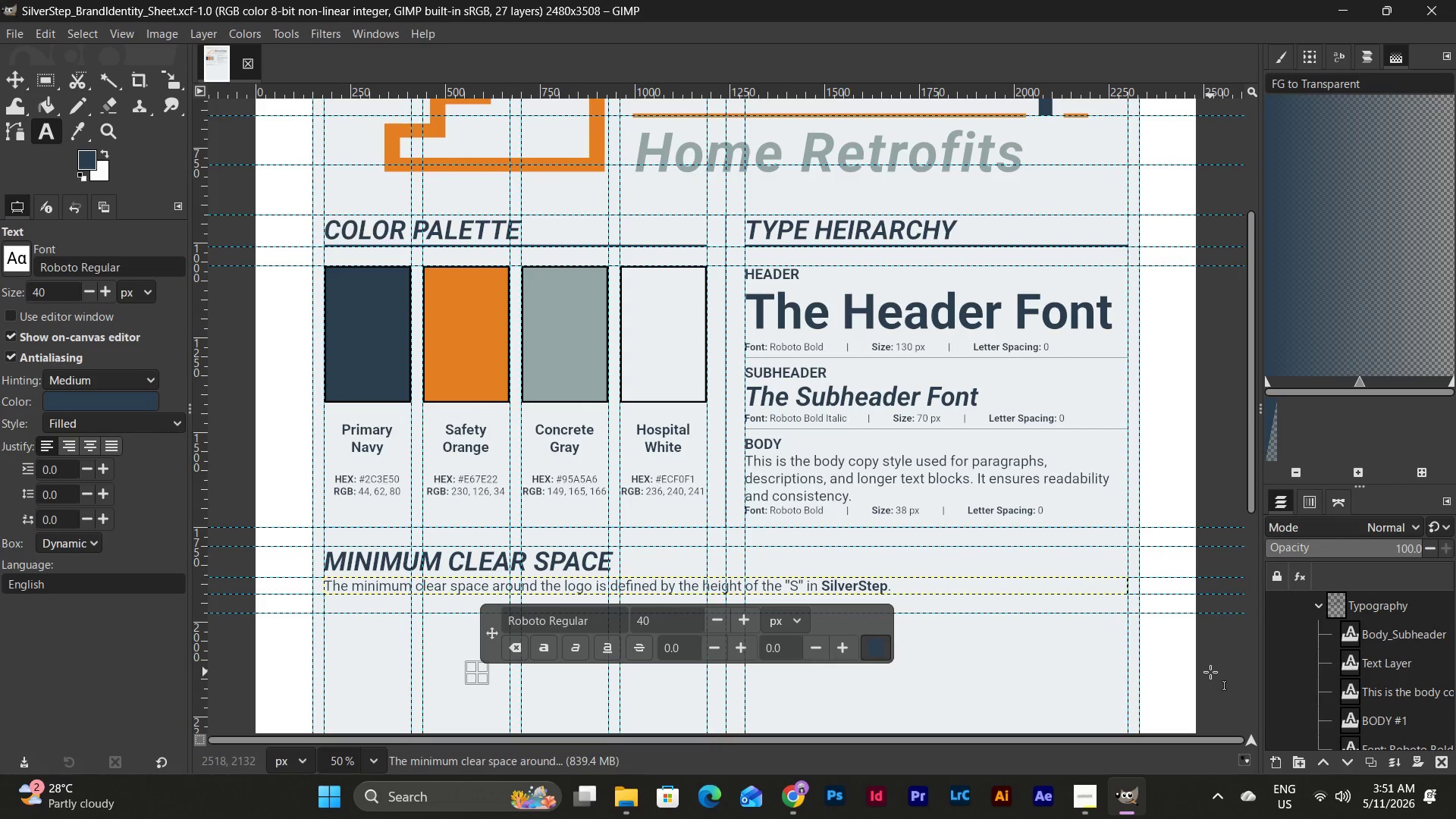 
wait(22.2)
 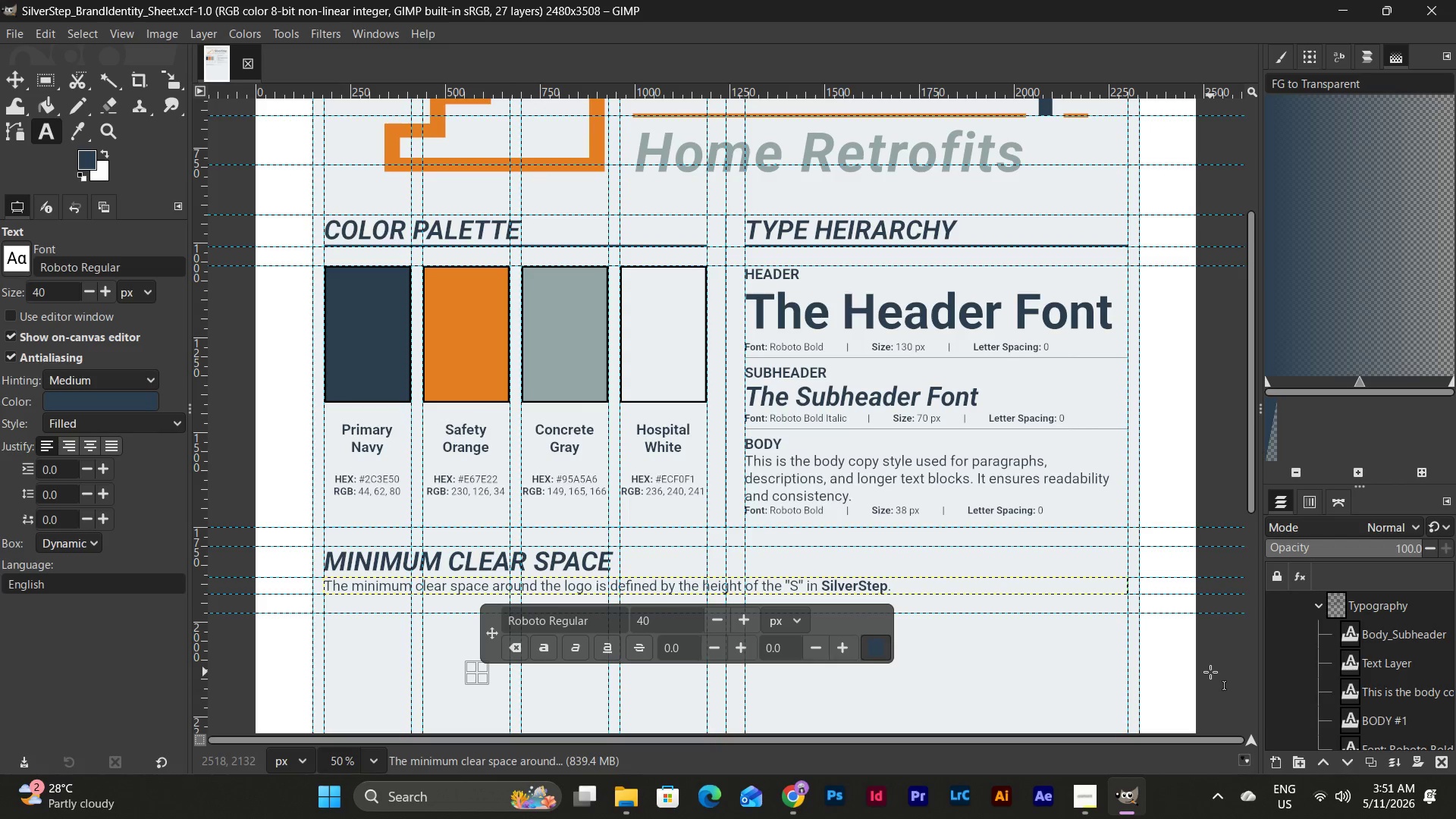 
scroll: coordinate [532, 412], scroll_direction: down, amount: 2.0
 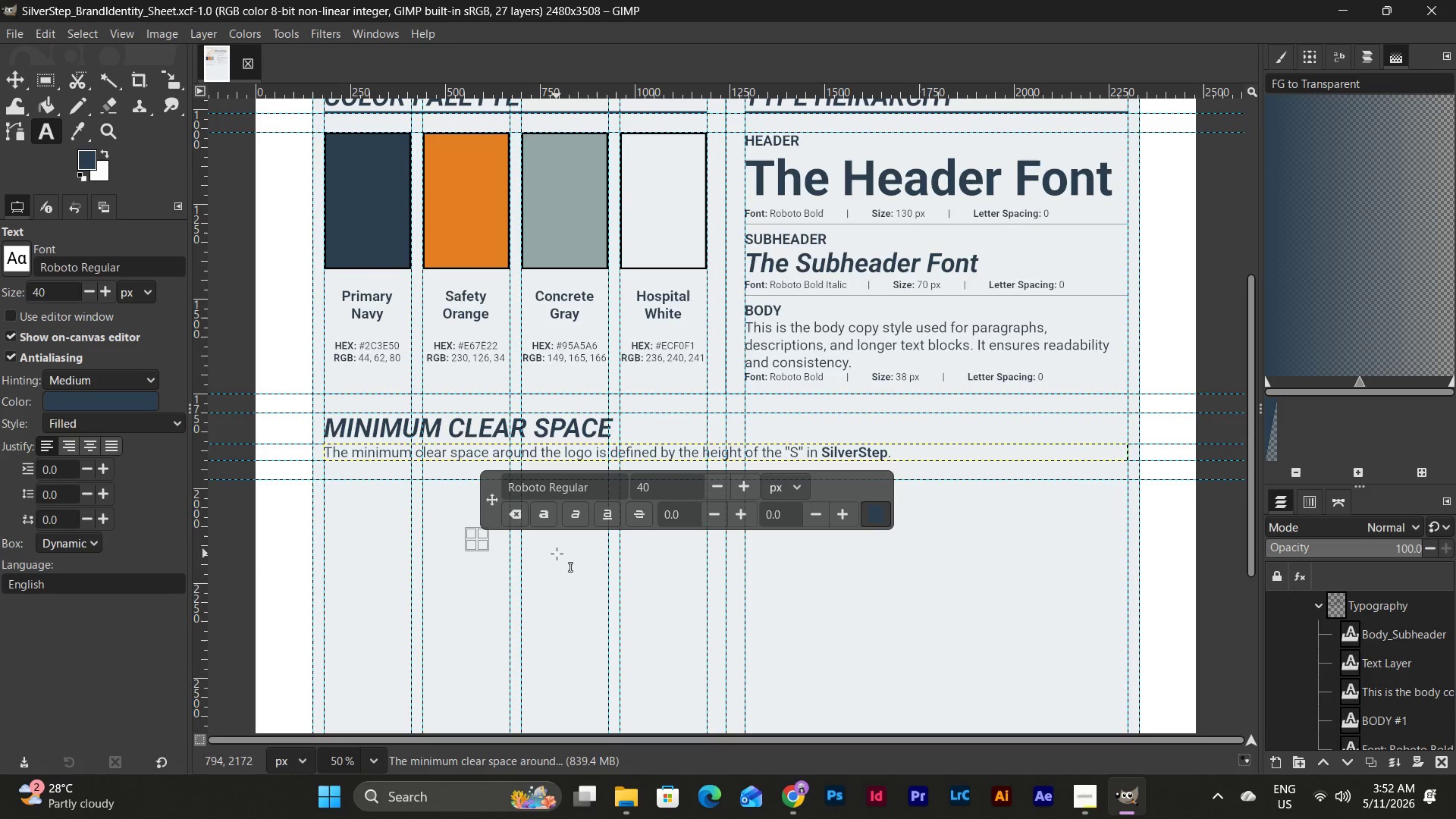 
scroll: coordinate [979, 550], scroll_direction: up, amount: 6.0
 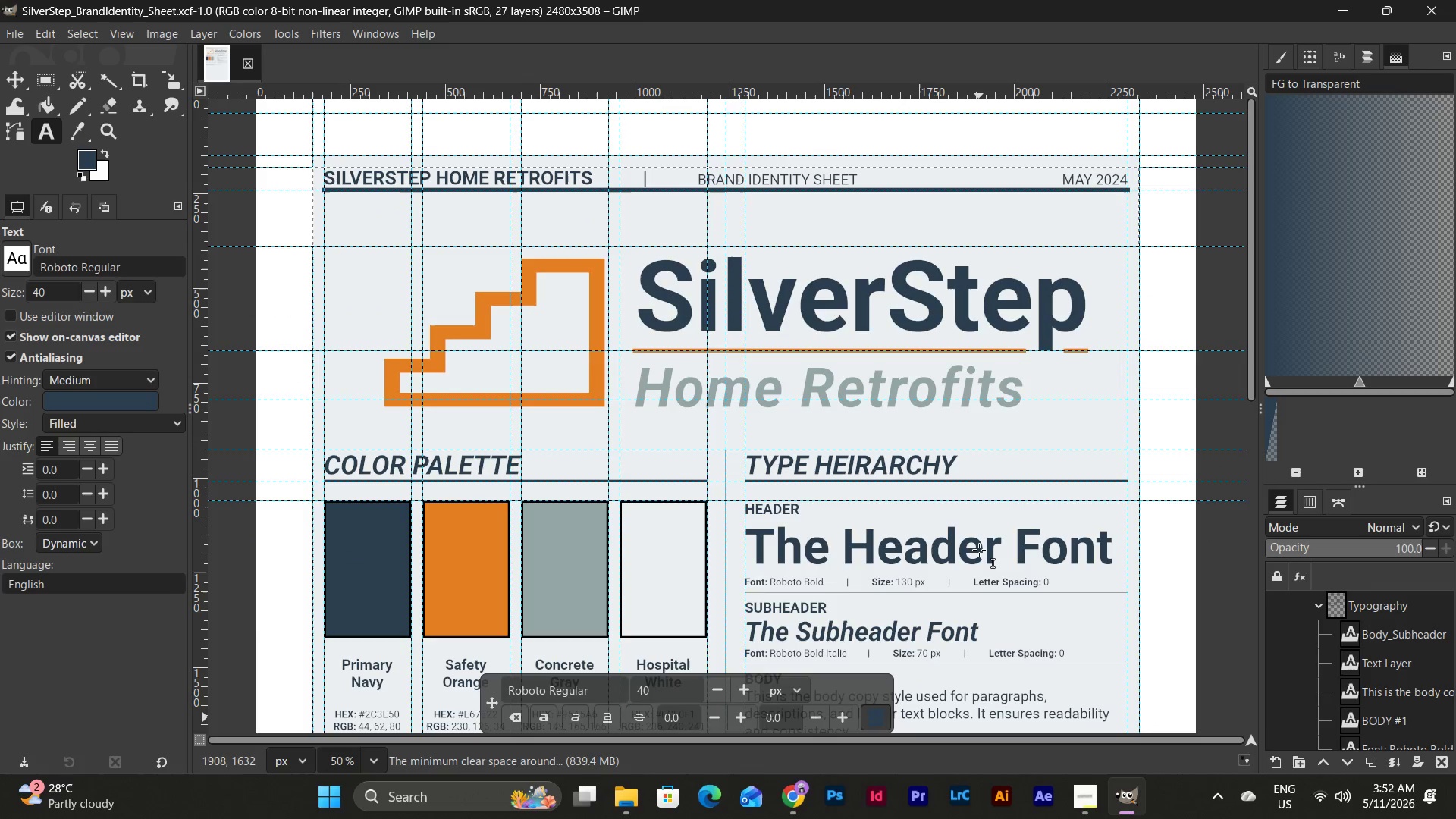 
scroll: coordinate [979, 550], scroll_direction: down, amount: 3.0
 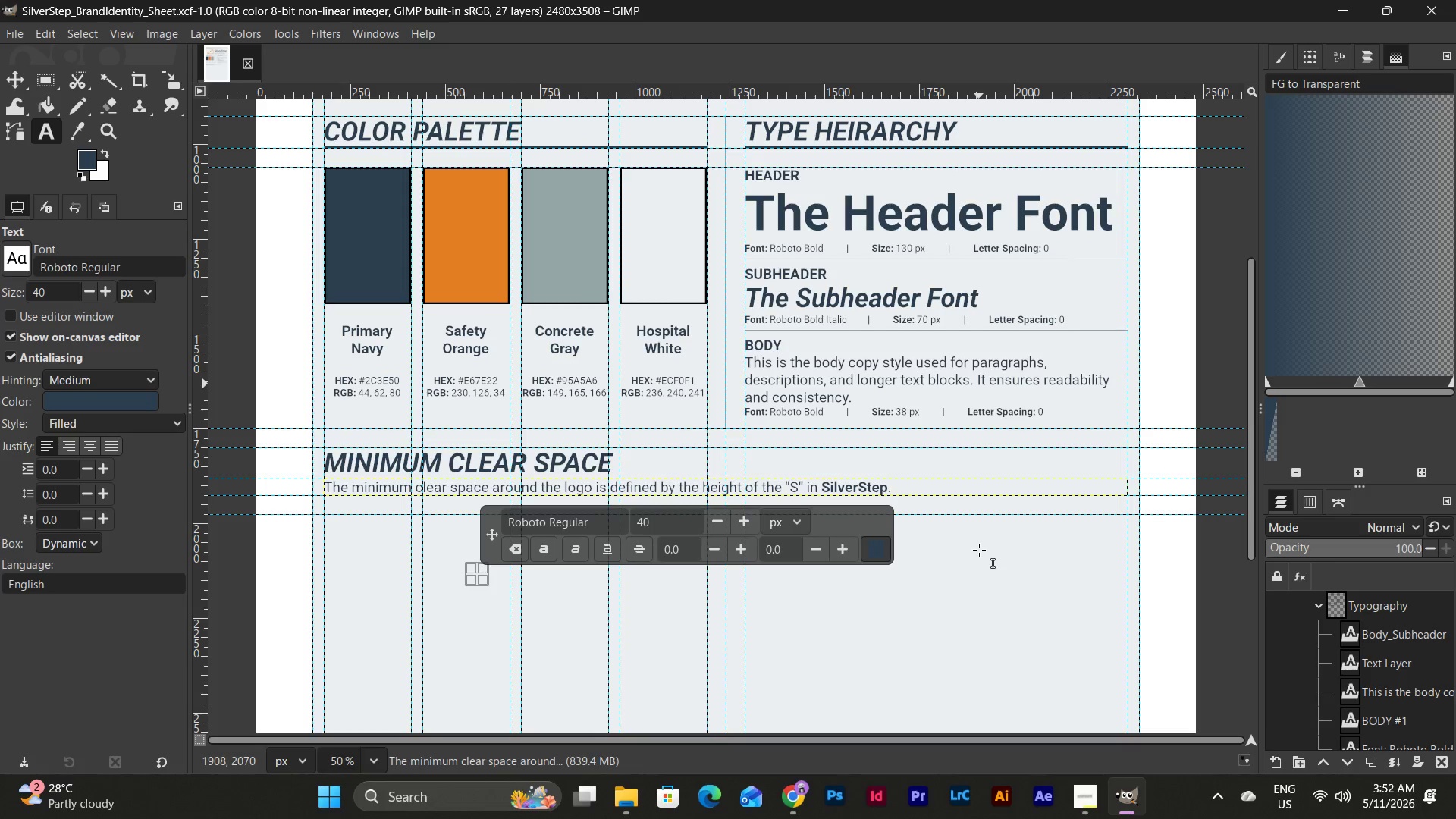 
wait(8.42)
 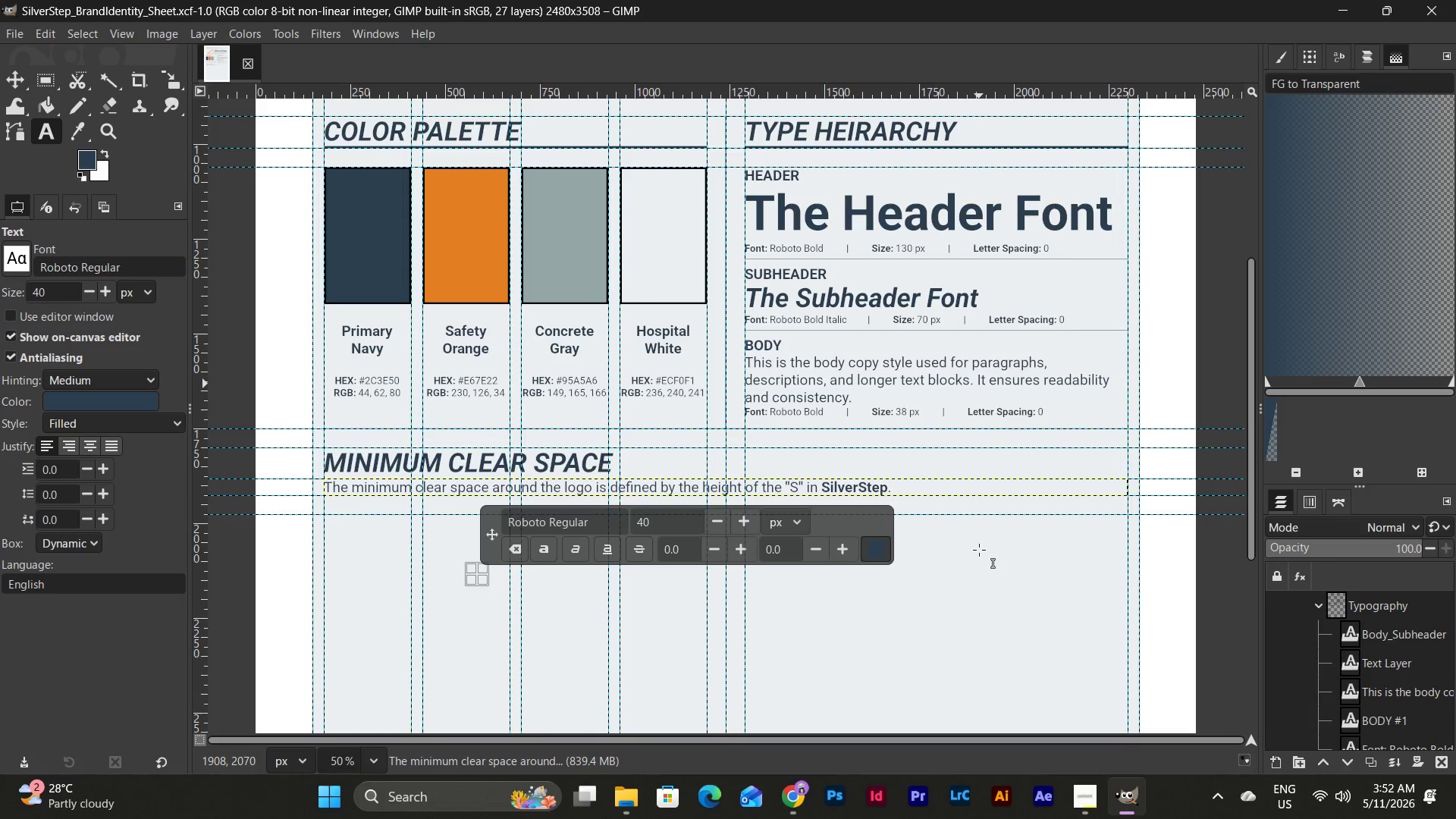 
scroll: coordinate [916, 568], scroll_direction: up, amount: 6.0
 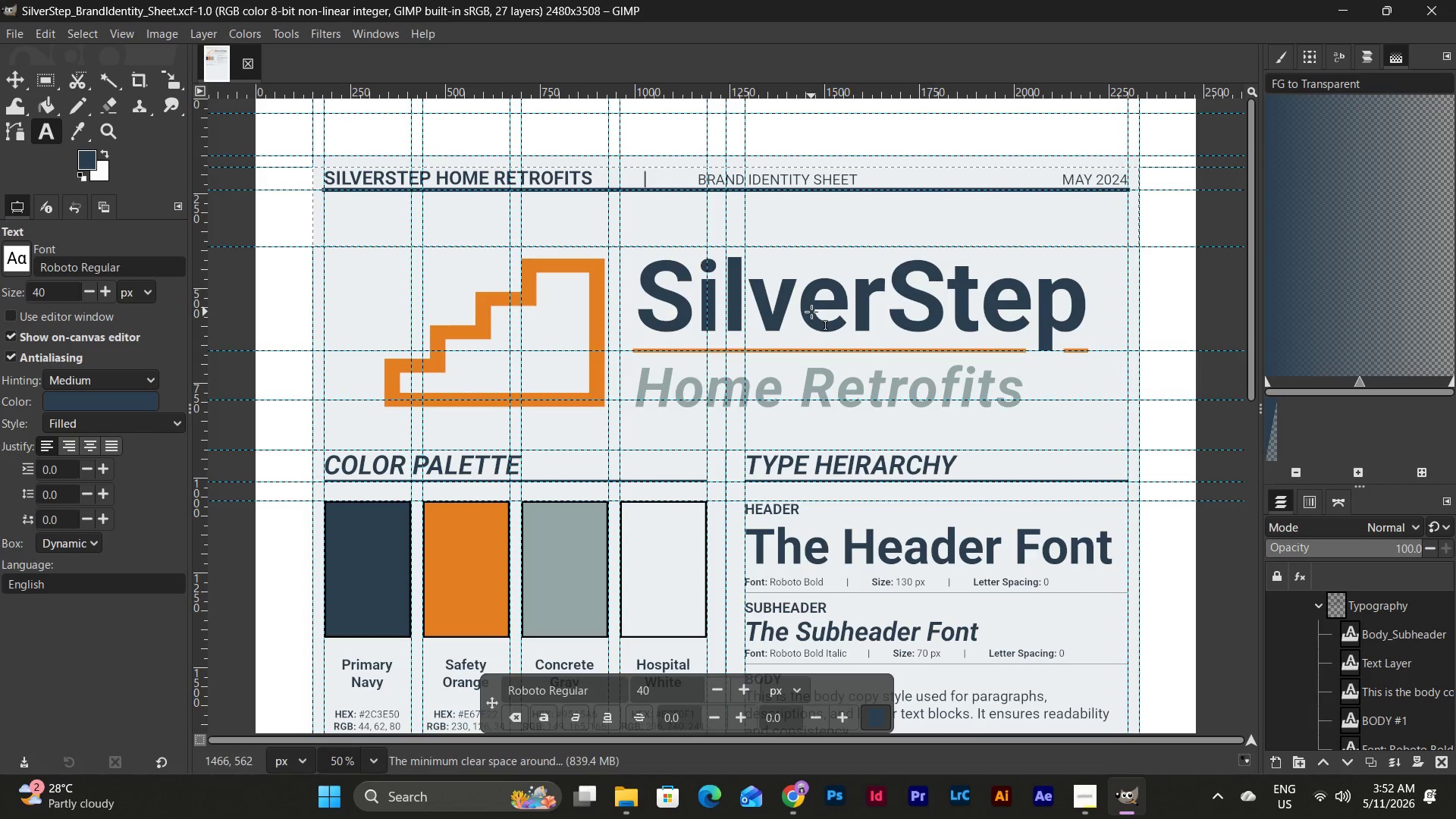 
wait(5.08)
 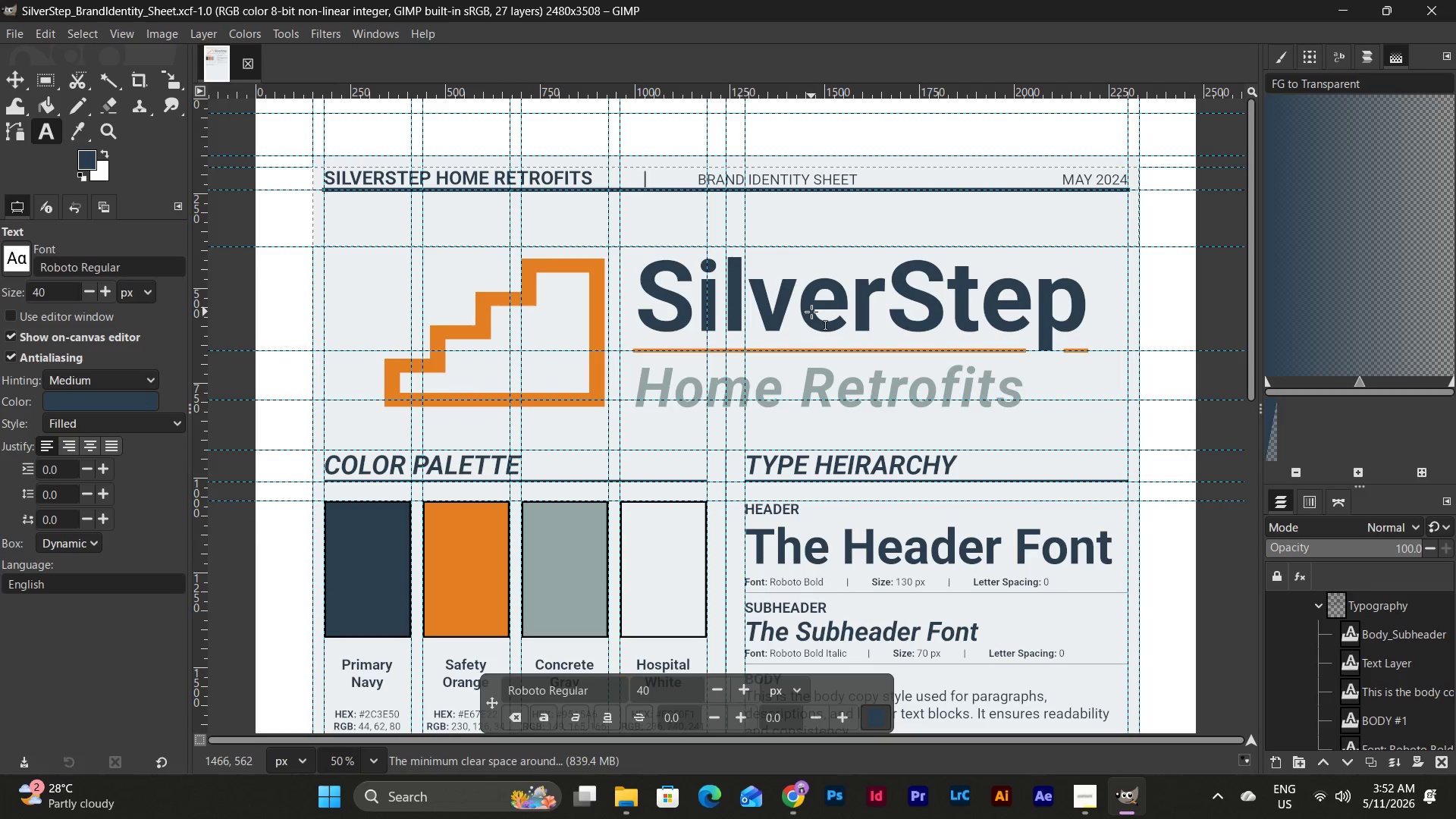 
scroll: coordinate [811, 312], scroll_direction: none, amount: 0.0
 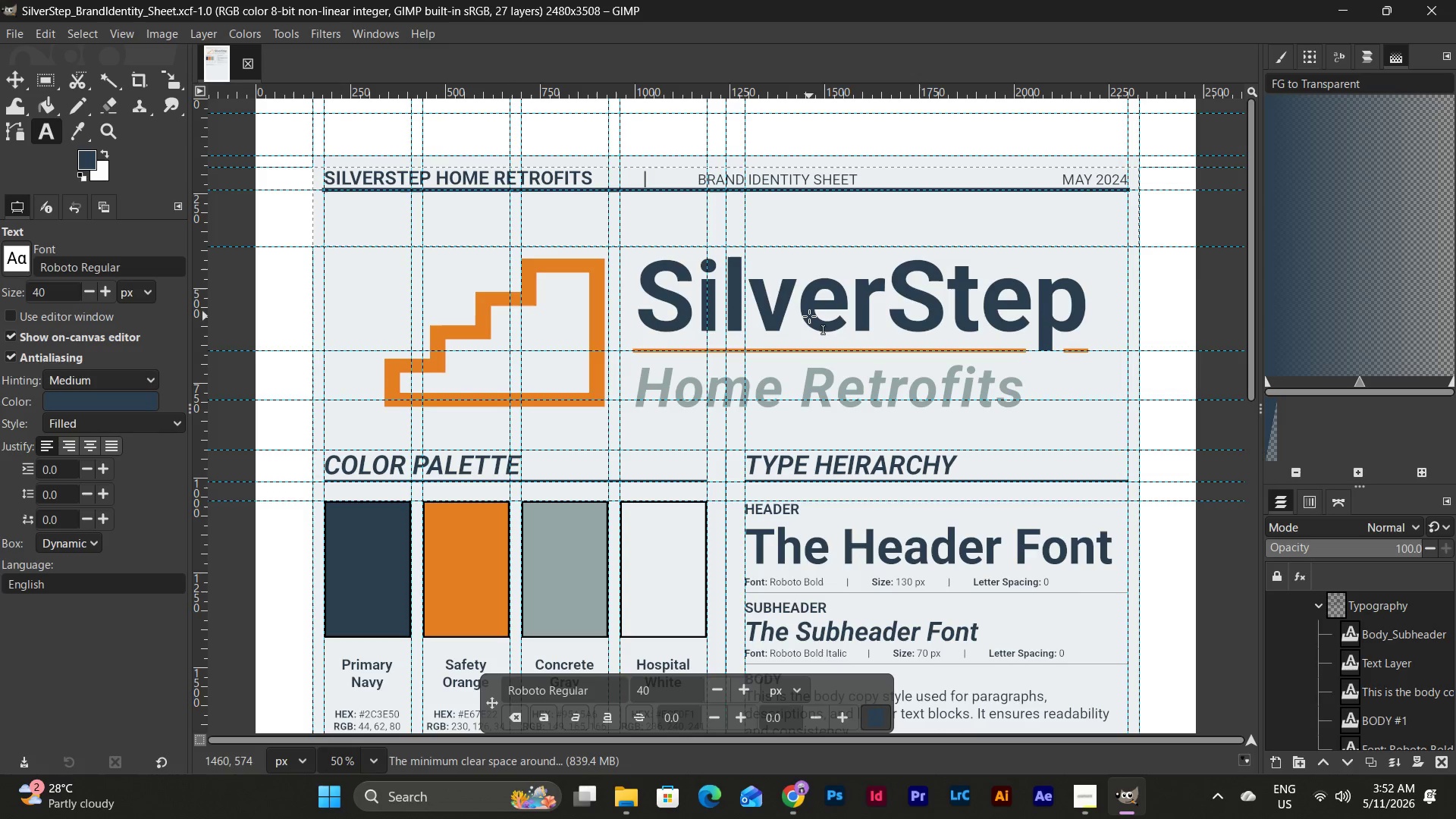 
wait(16.68)
 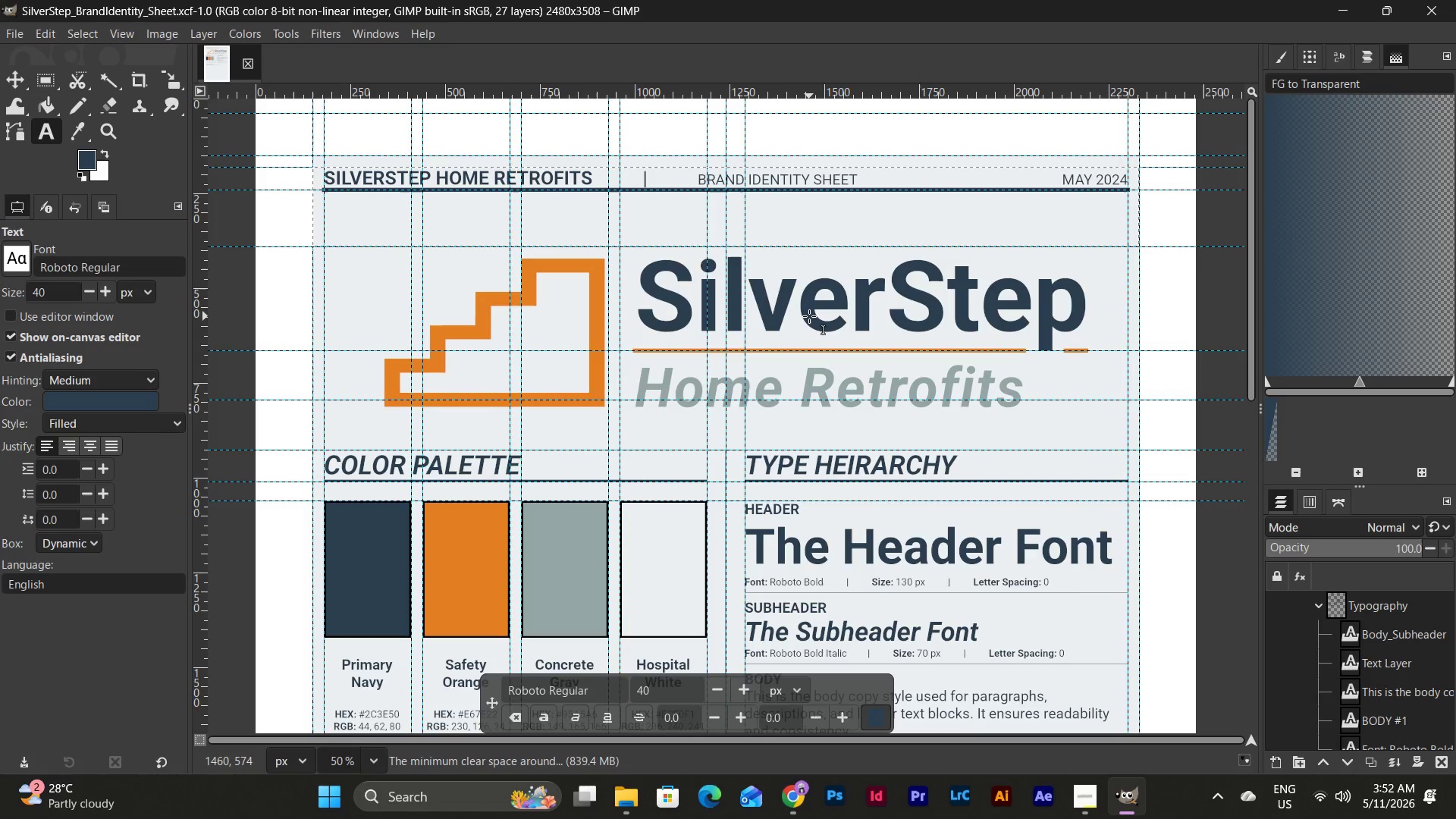 
scroll: coordinate [810, 298], scroll_direction: down, amount: 8.0
 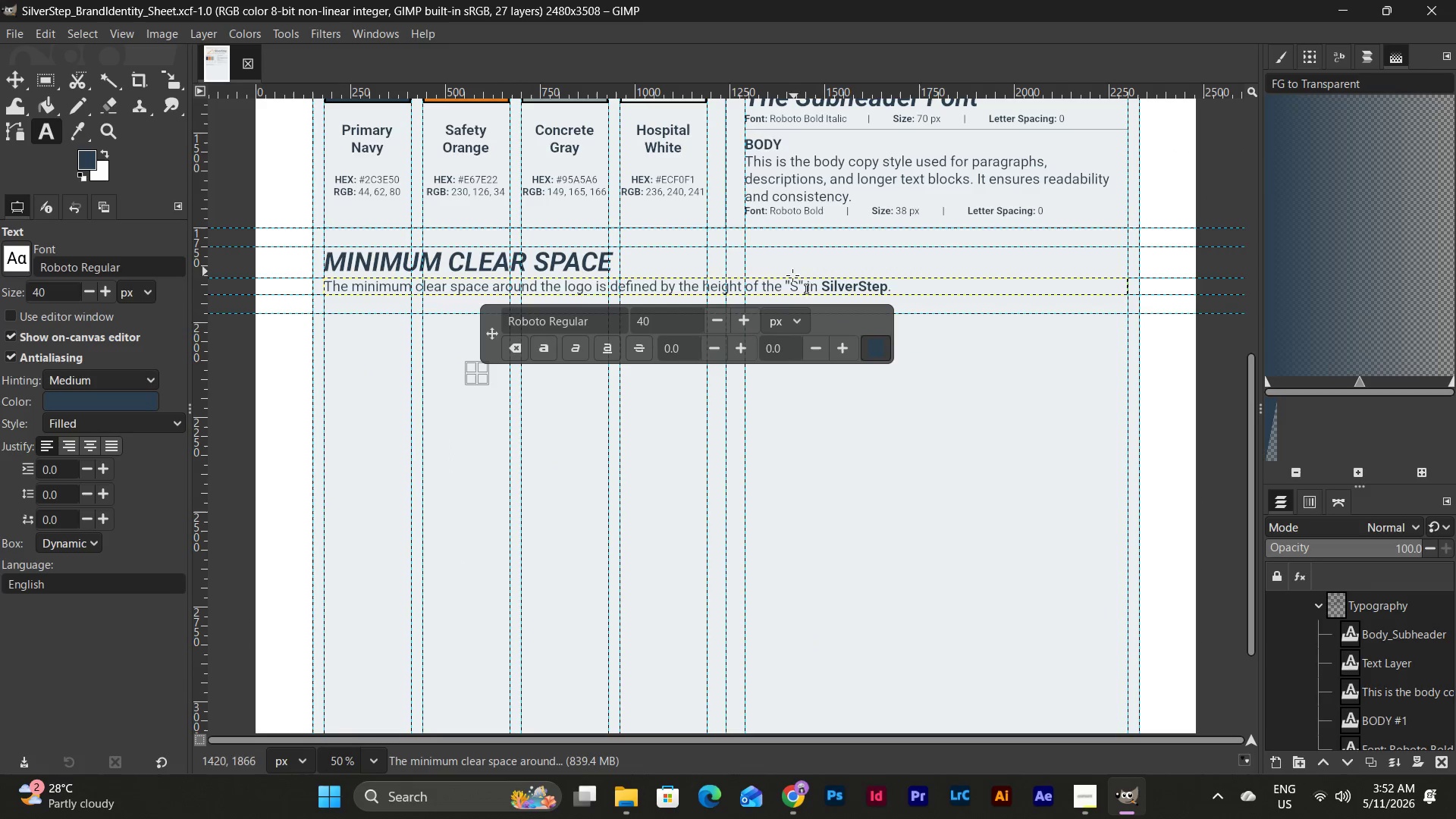 
scroll: coordinate [877, 366], scroll_direction: up, amount: 8.0
 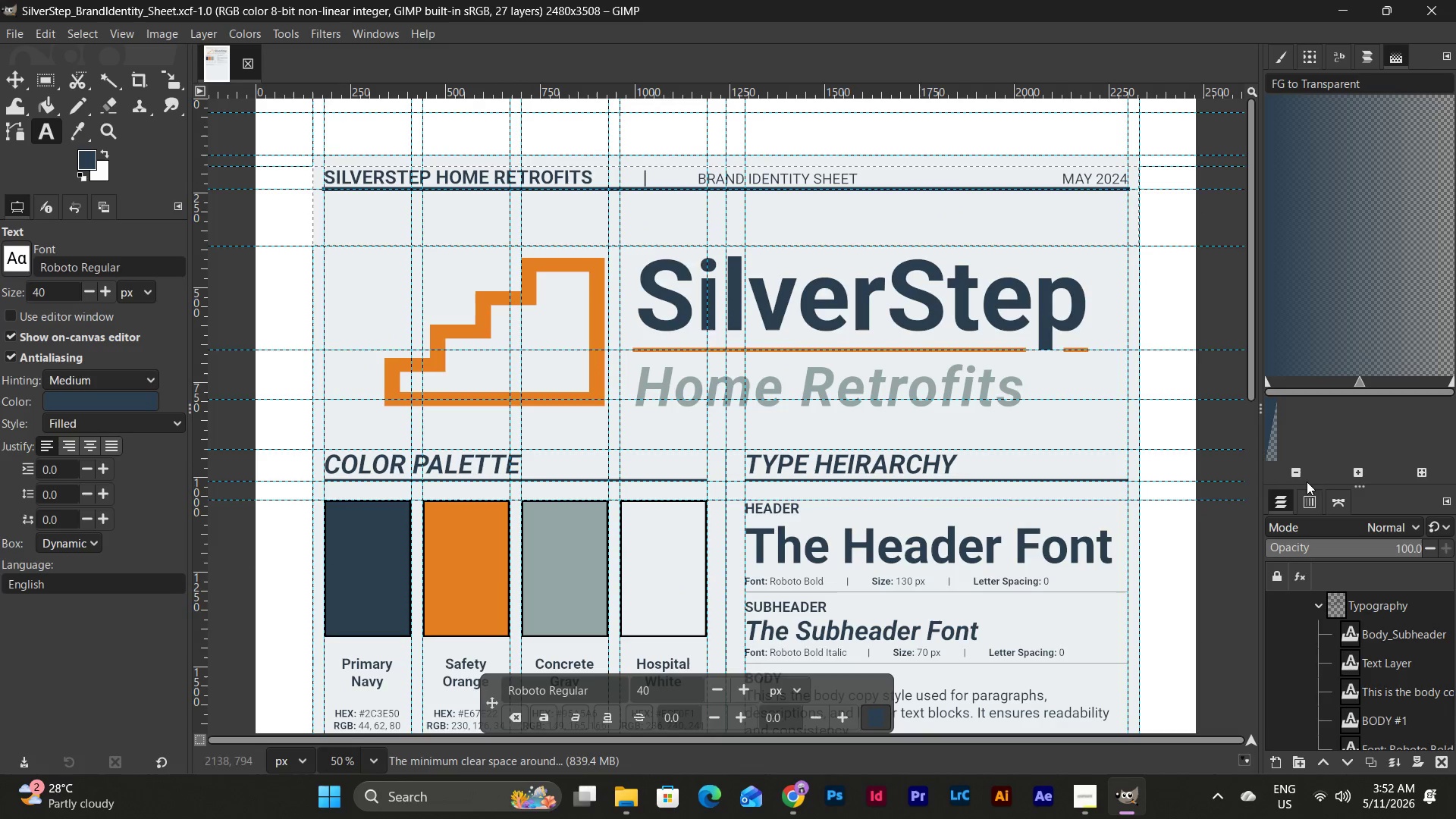 
scroll: coordinate [1367, 661], scroll_direction: down, amount: 20.0
 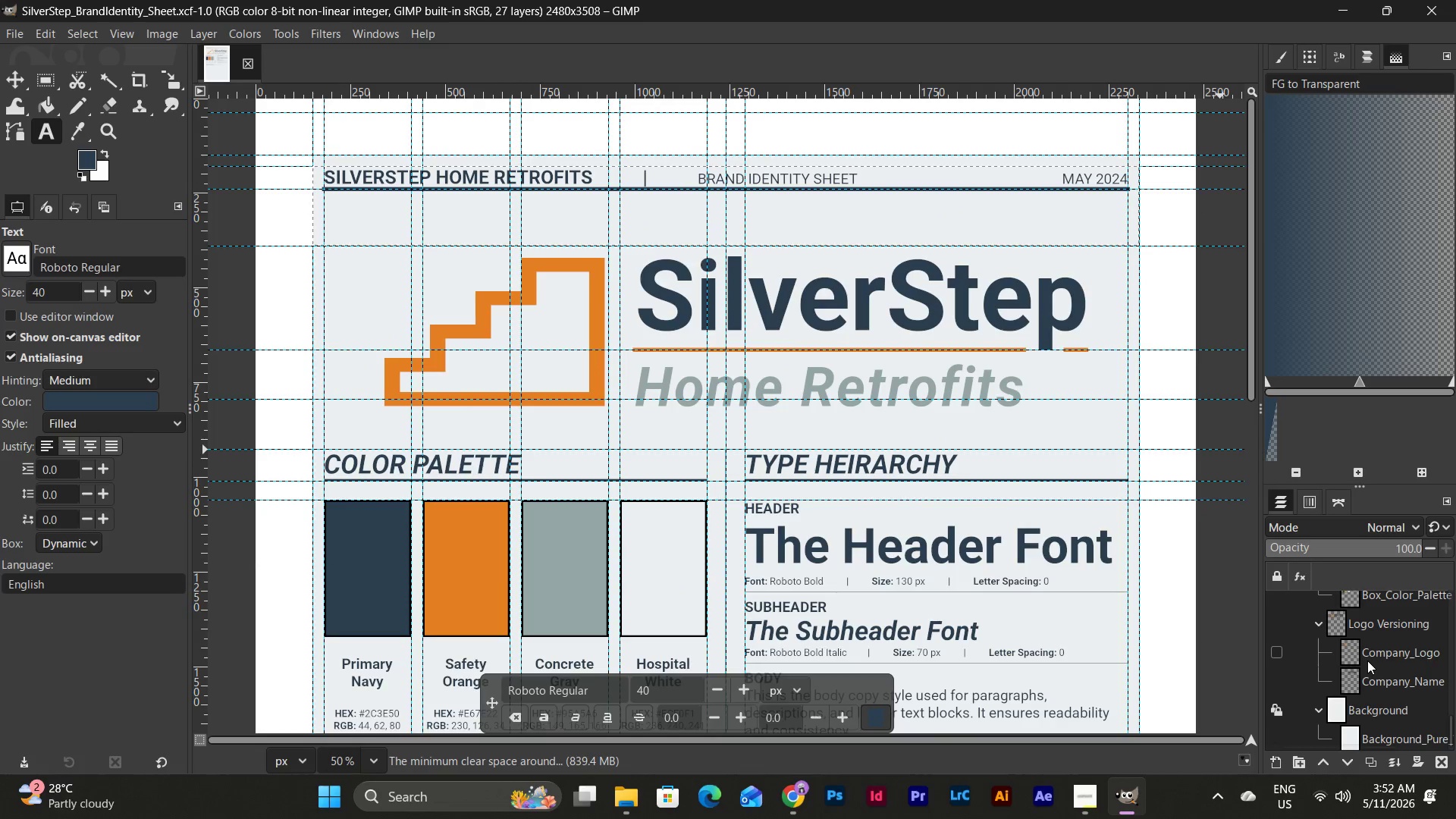 
left_click([1373, 657])
 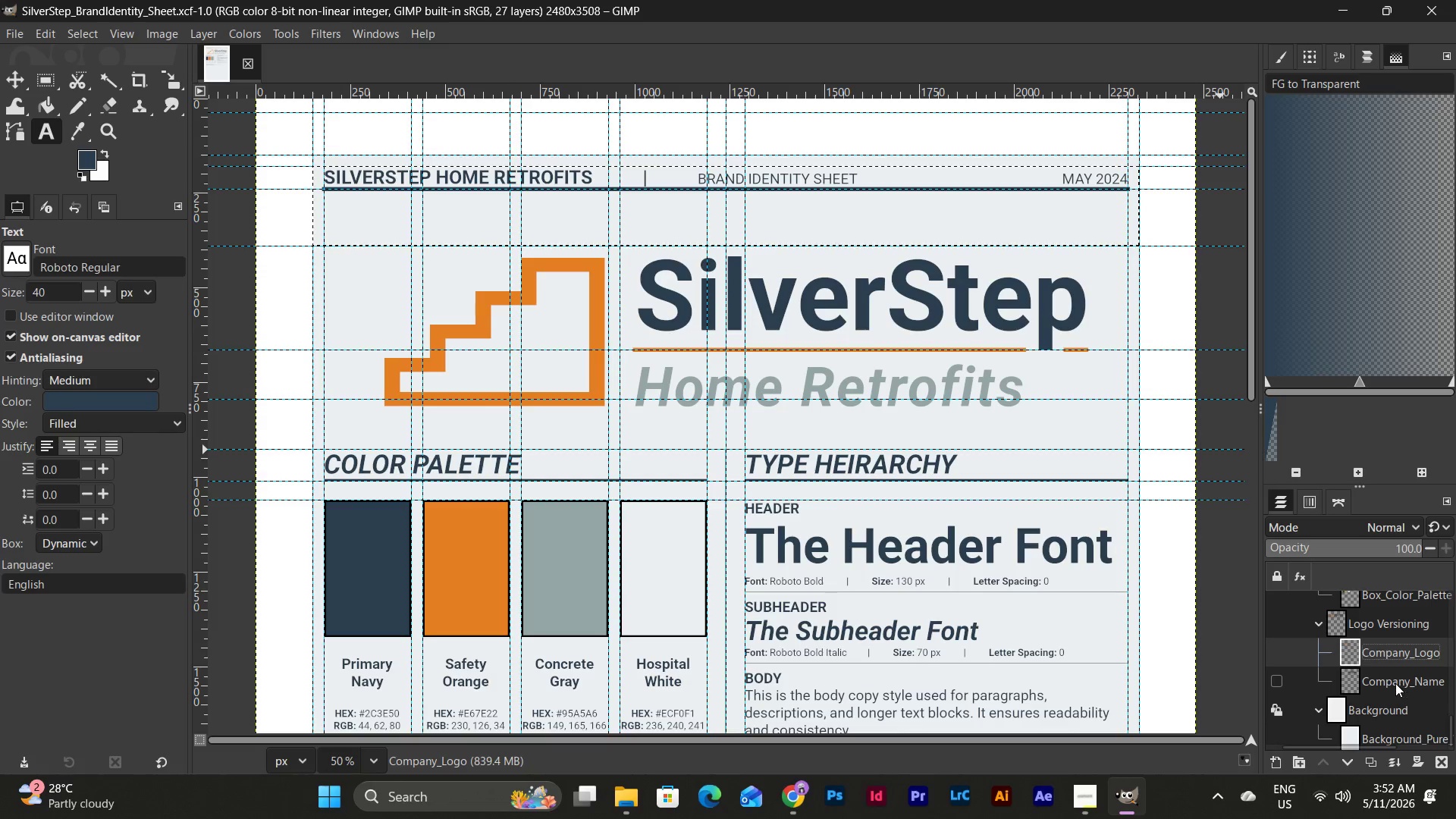 
hold_key(key=ShiftLeft, duration=0.33)
 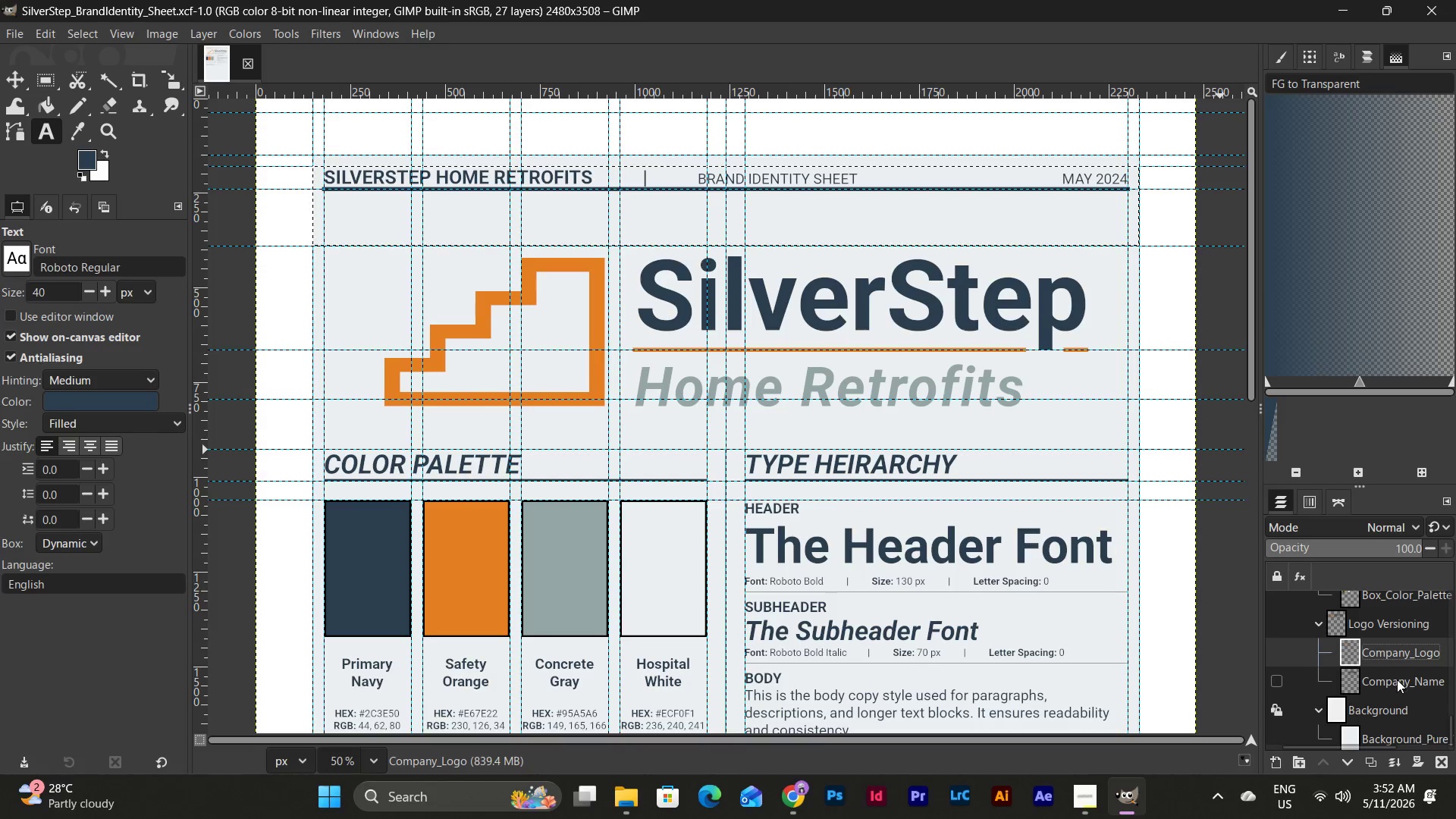 
hold_key(key=ControlLeft, duration=0.47)
left_click([1397, 679])
 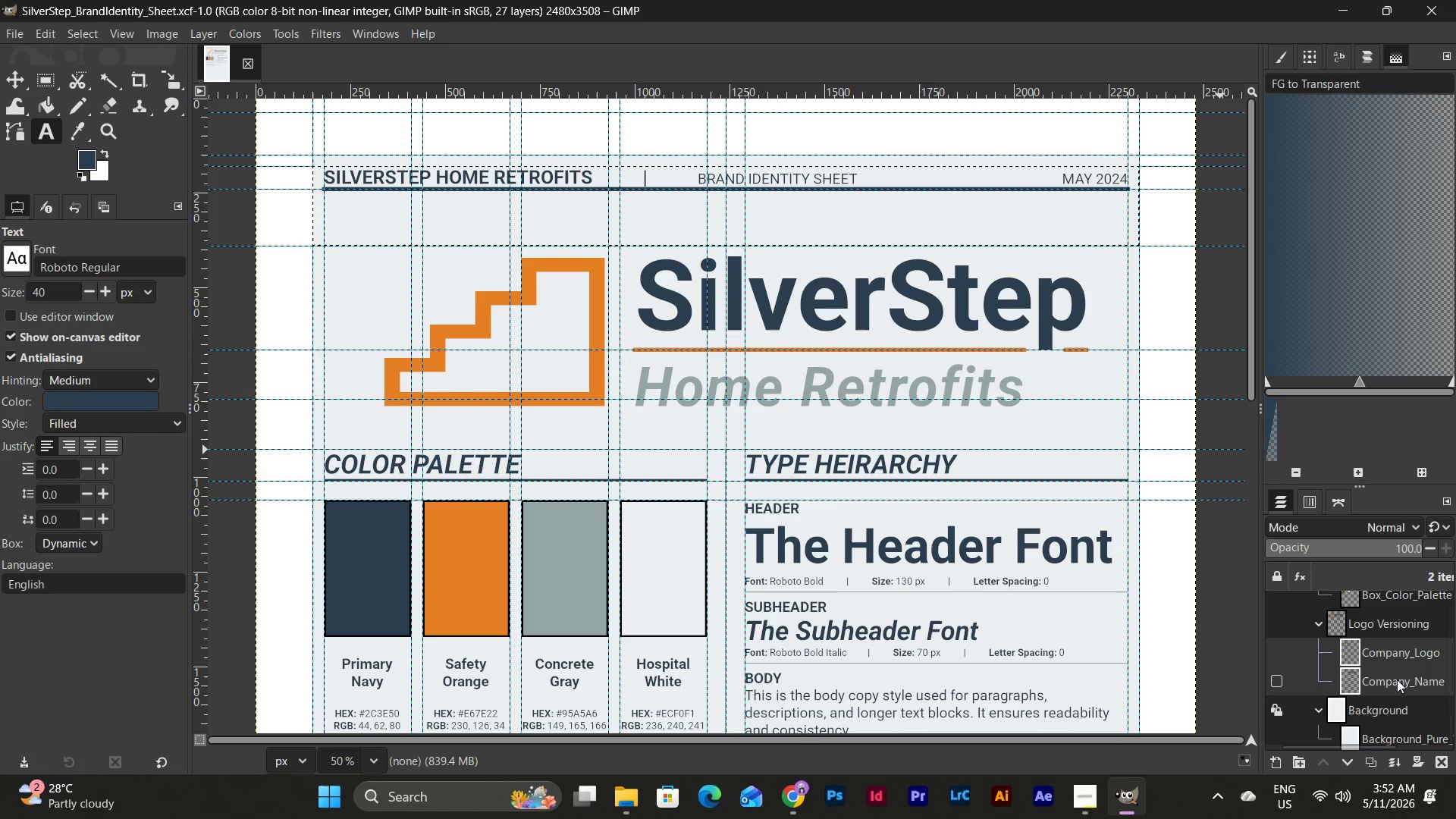 
hold_key(key=ControlLeft, duration=0.69)
 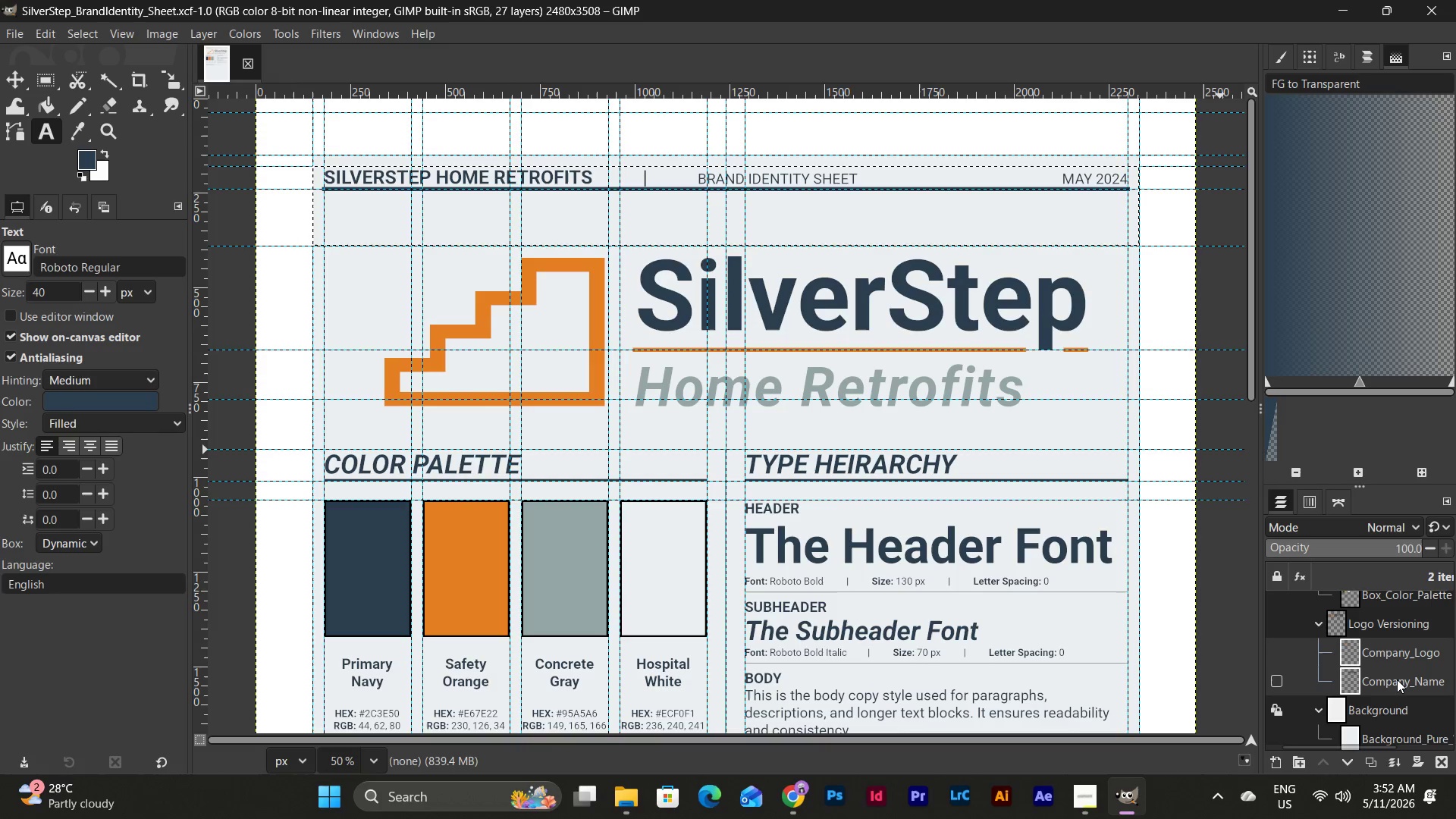 
right_click([1397, 679])
 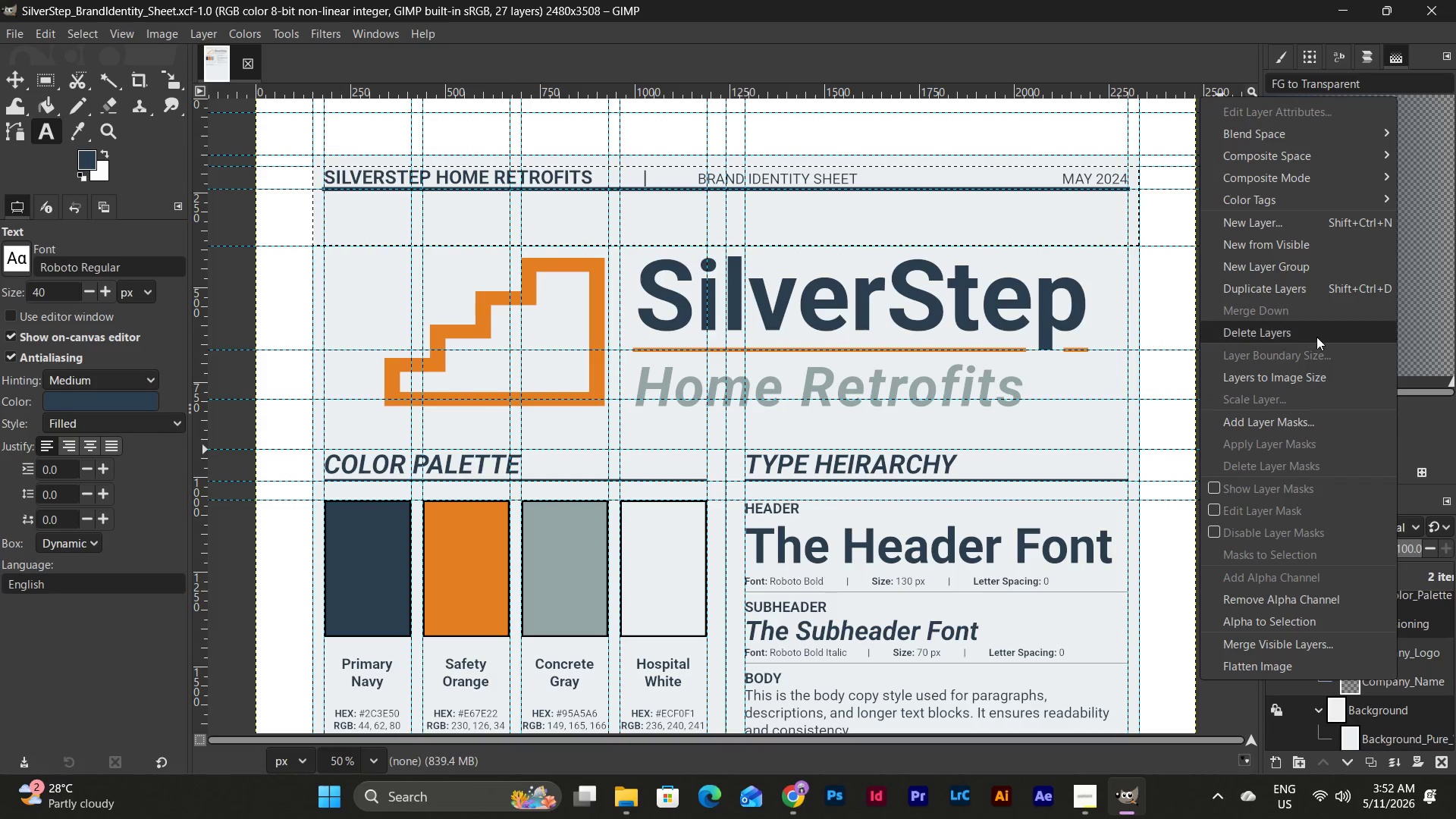 
left_click([1315, 290])
 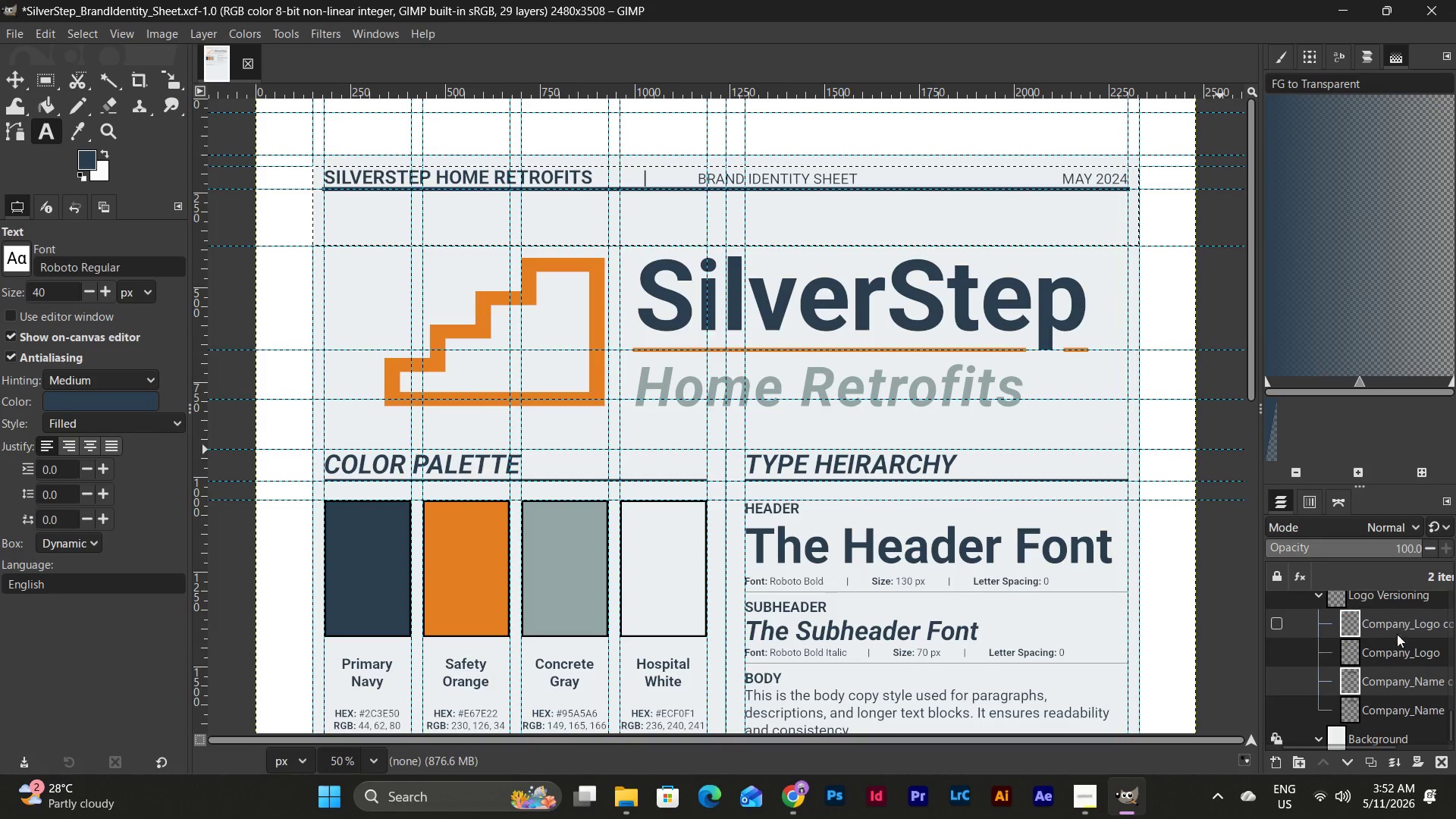 
left_click_drag(start_coordinate=[1397, 684], to_coordinate=[1395, 638])
 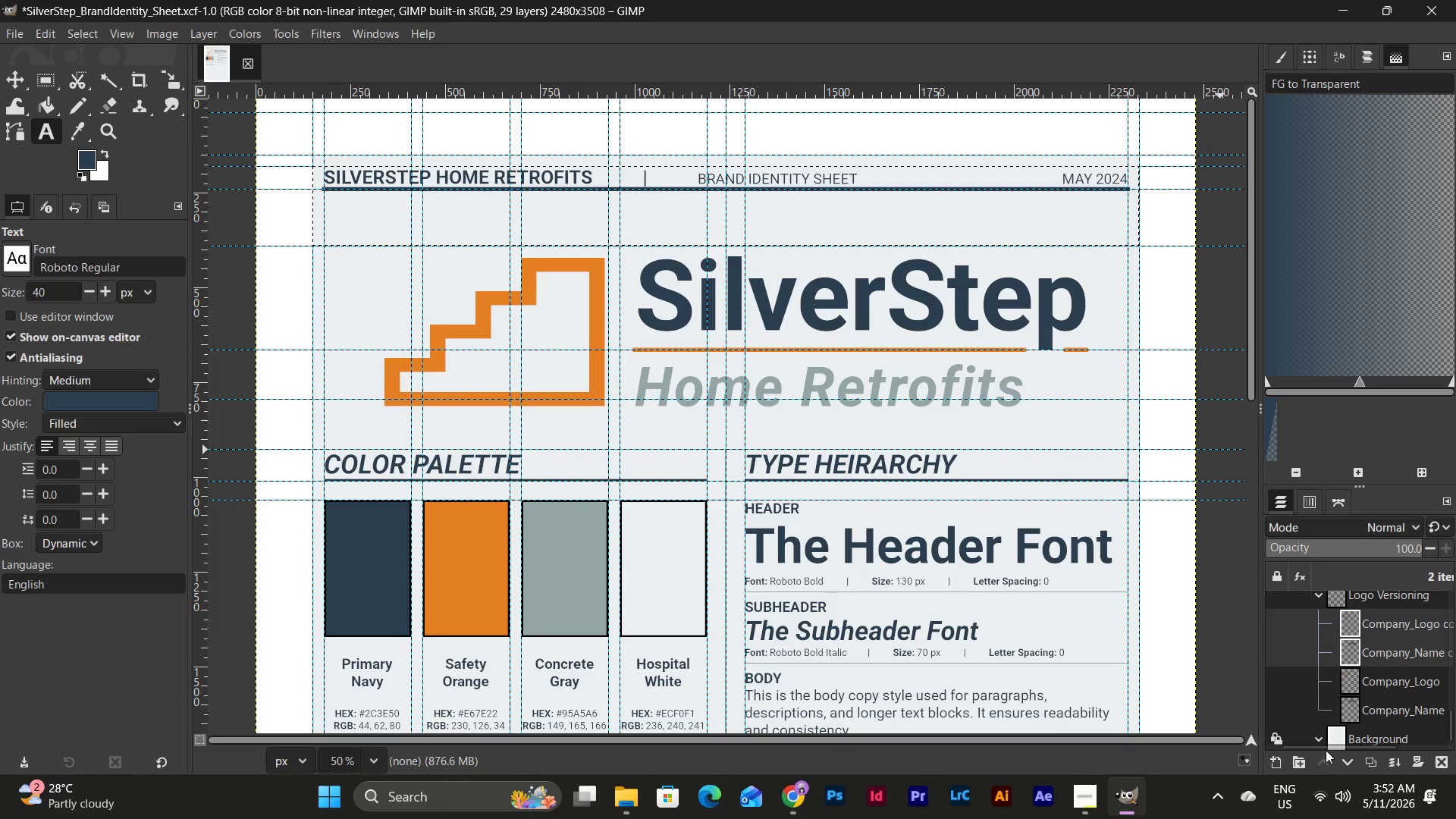 
left_click_drag(start_coordinate=[1327, 748], to_coordinate=[1363, 743])
 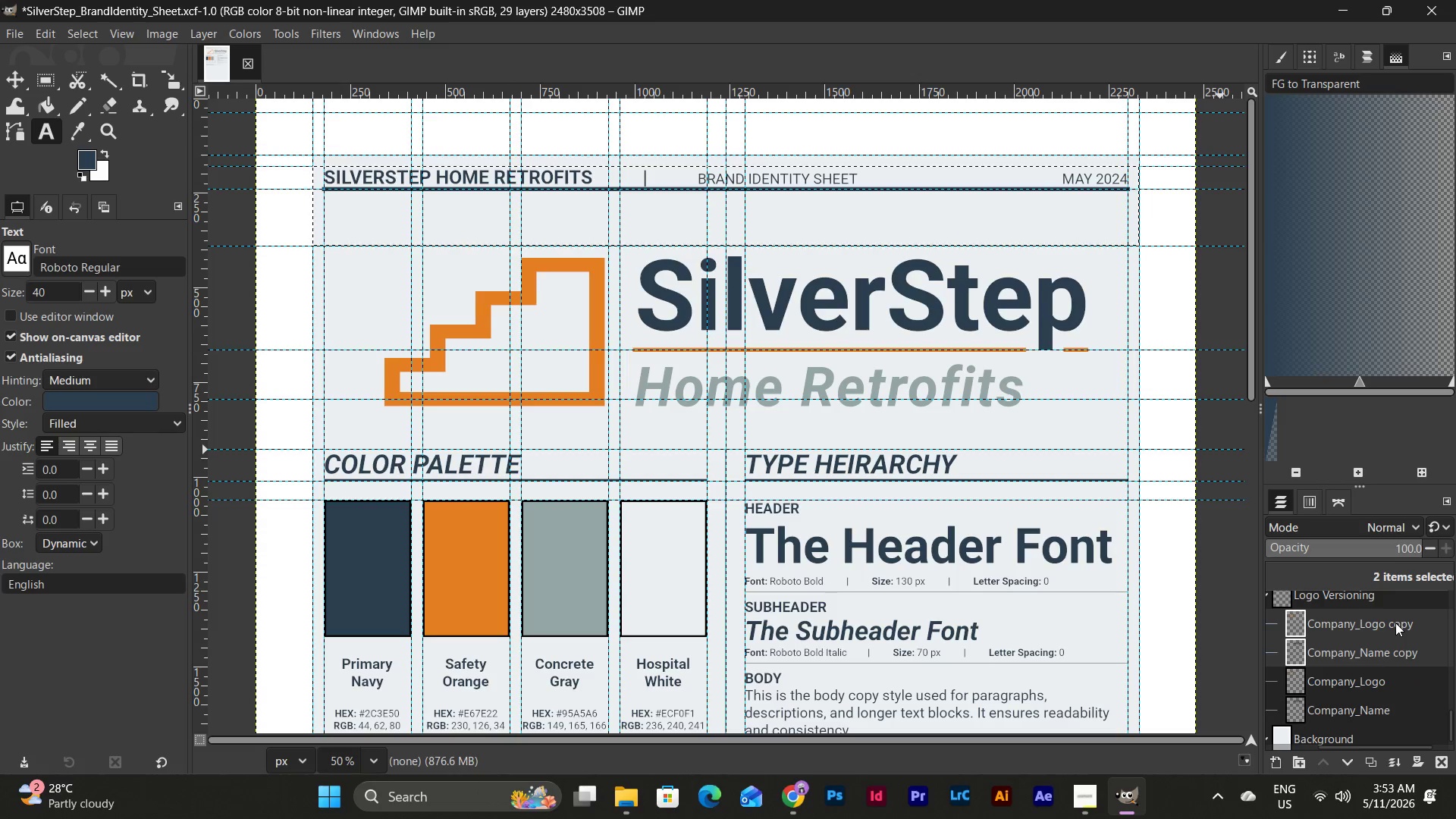 
double_click([1395, 623])
 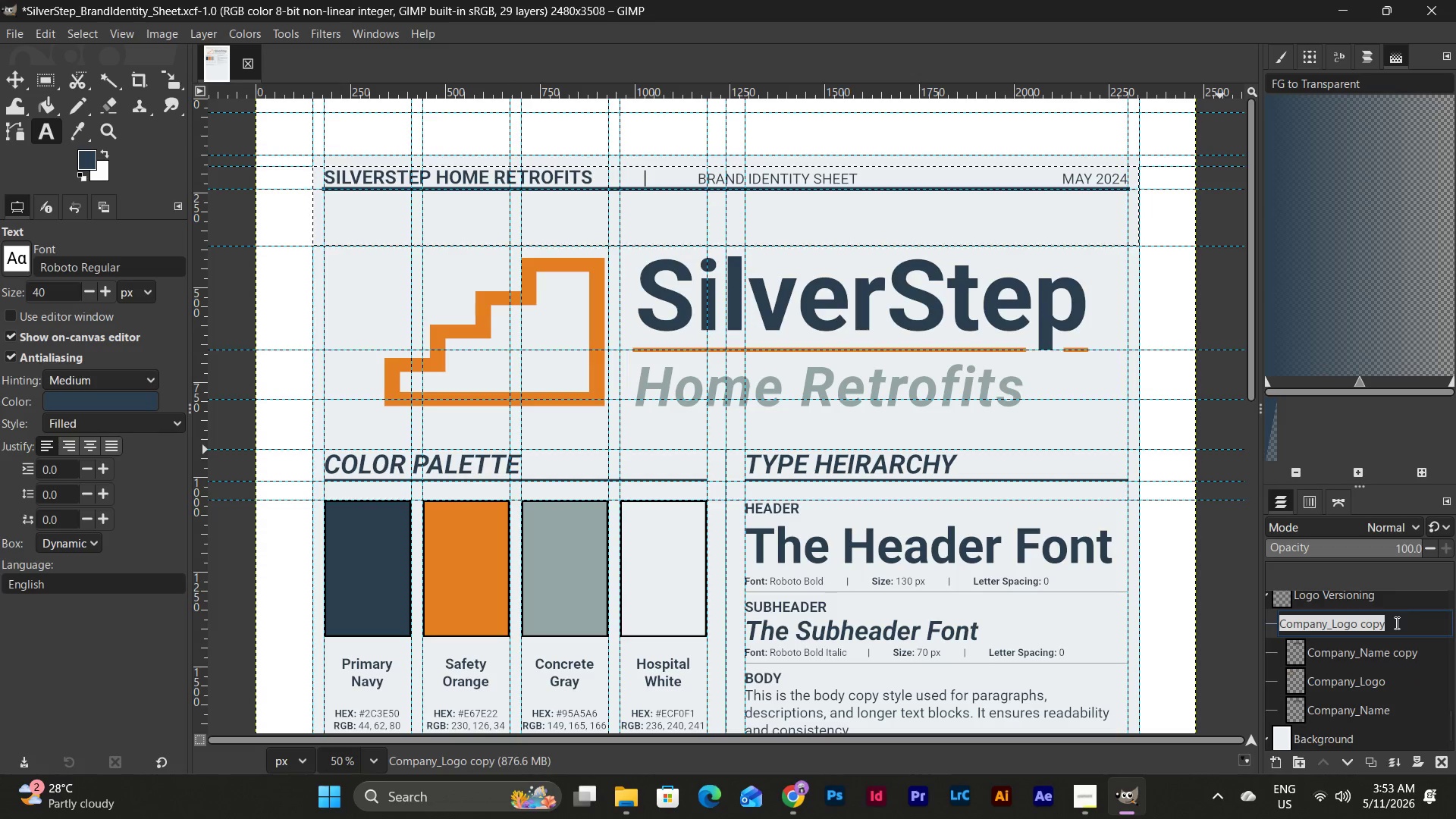 
left_click([1395, 623])
 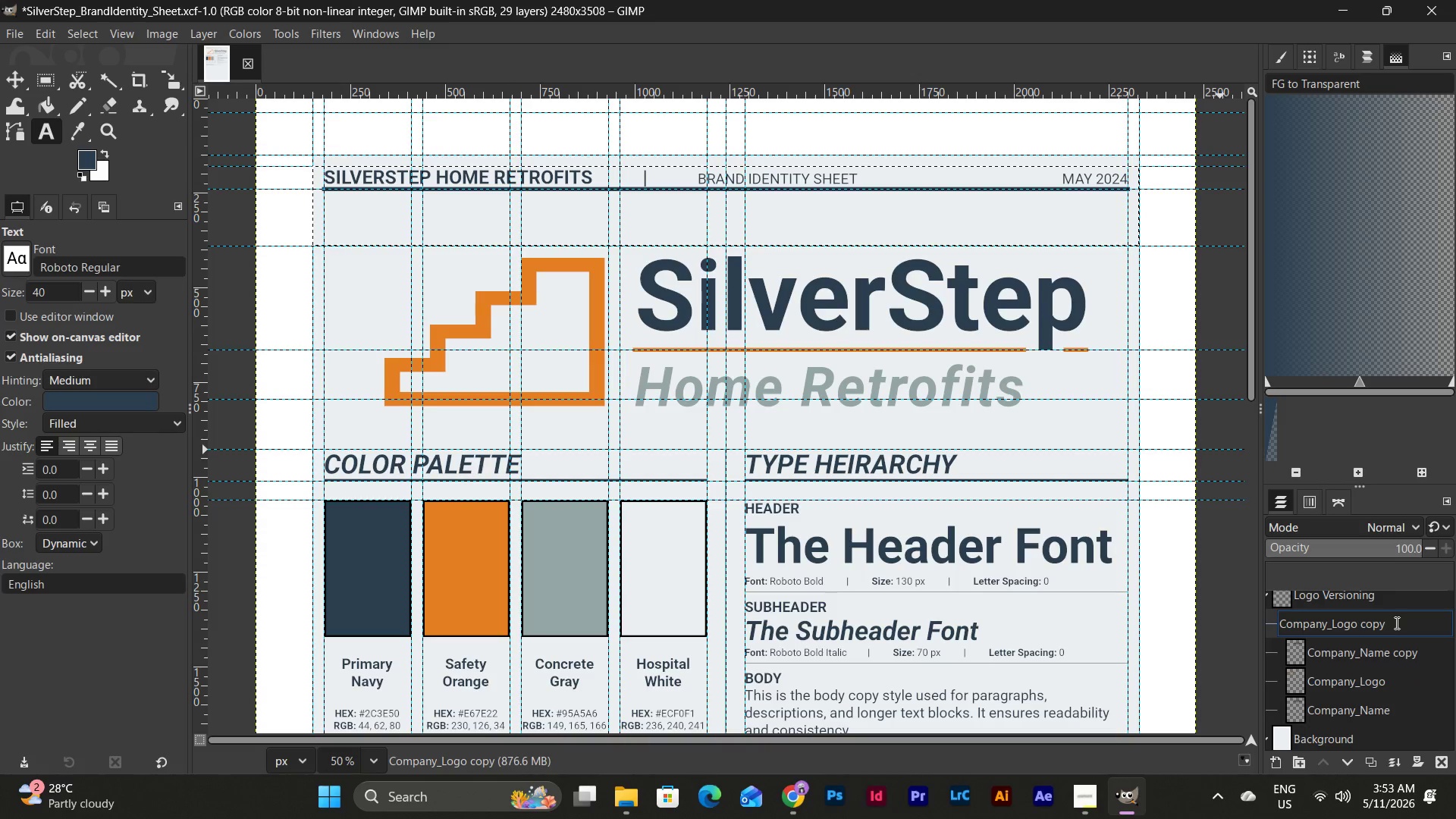 
left_click_drag(start_coordinate=[1395, 623], to_coordinate=[1332, 625])
 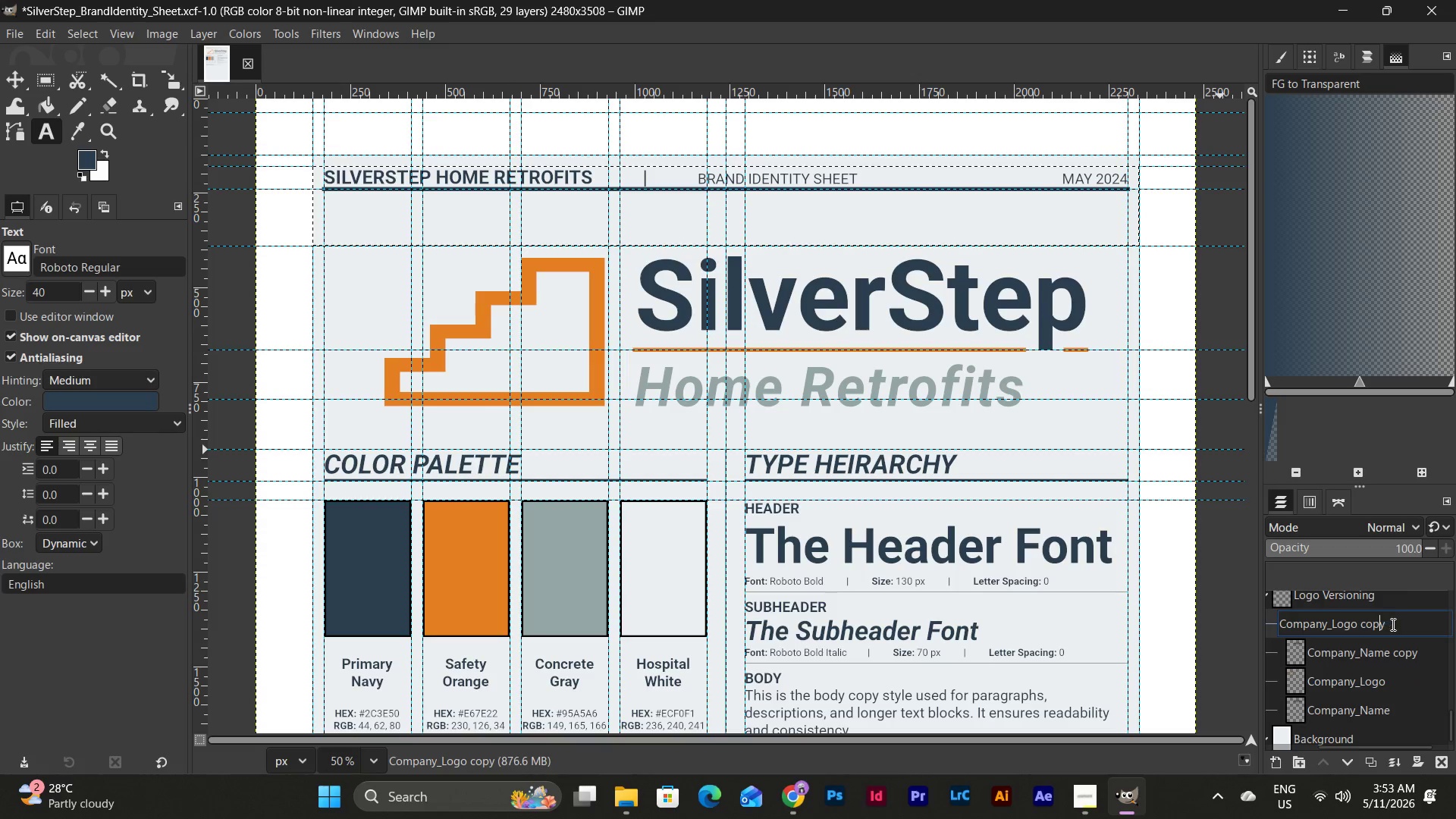 
left_click_drag(start_coordinate=[1392, 624], to_coordinate=[1357, 629])
 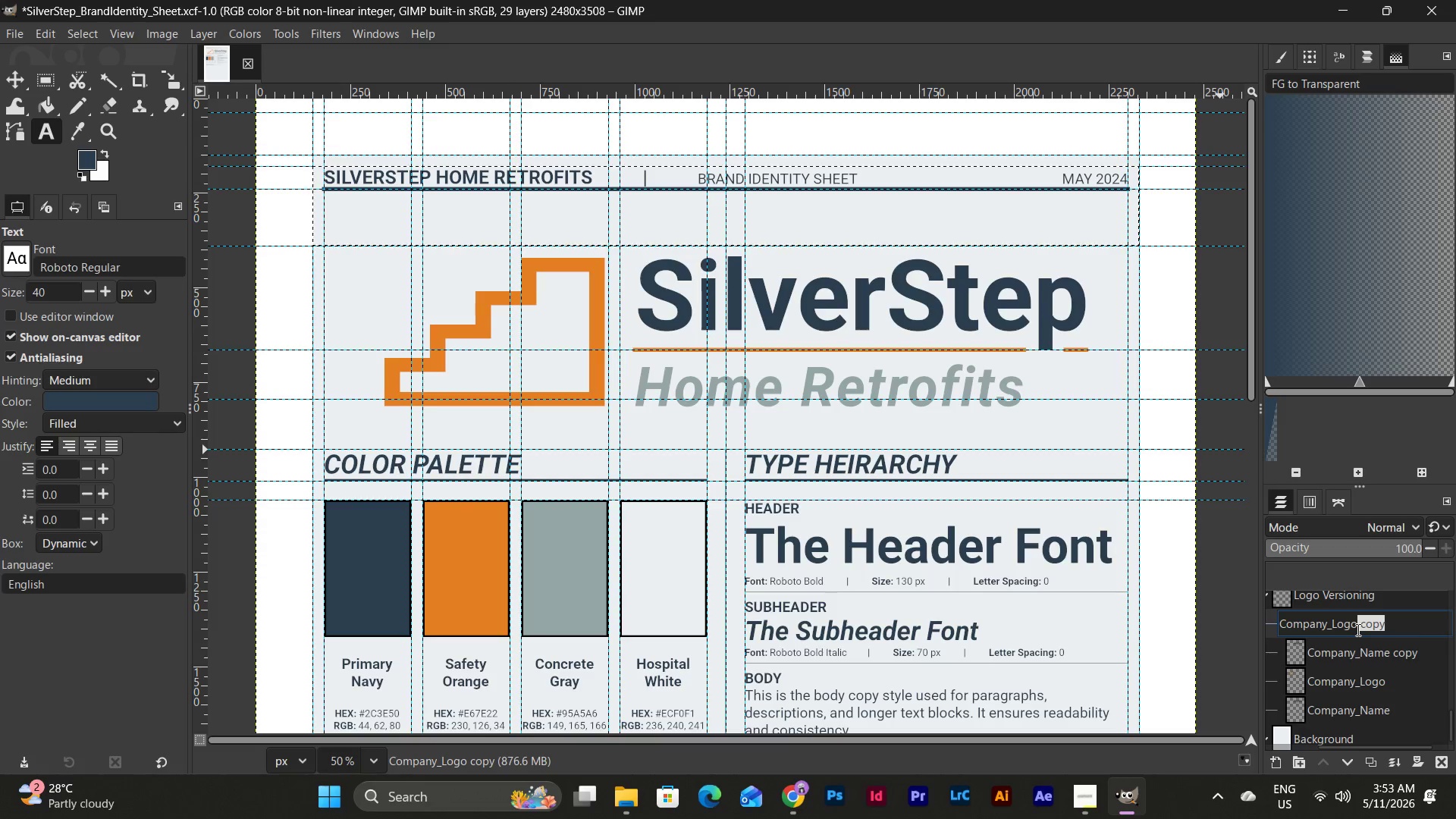 
key(Shift+ShiftLeft)
 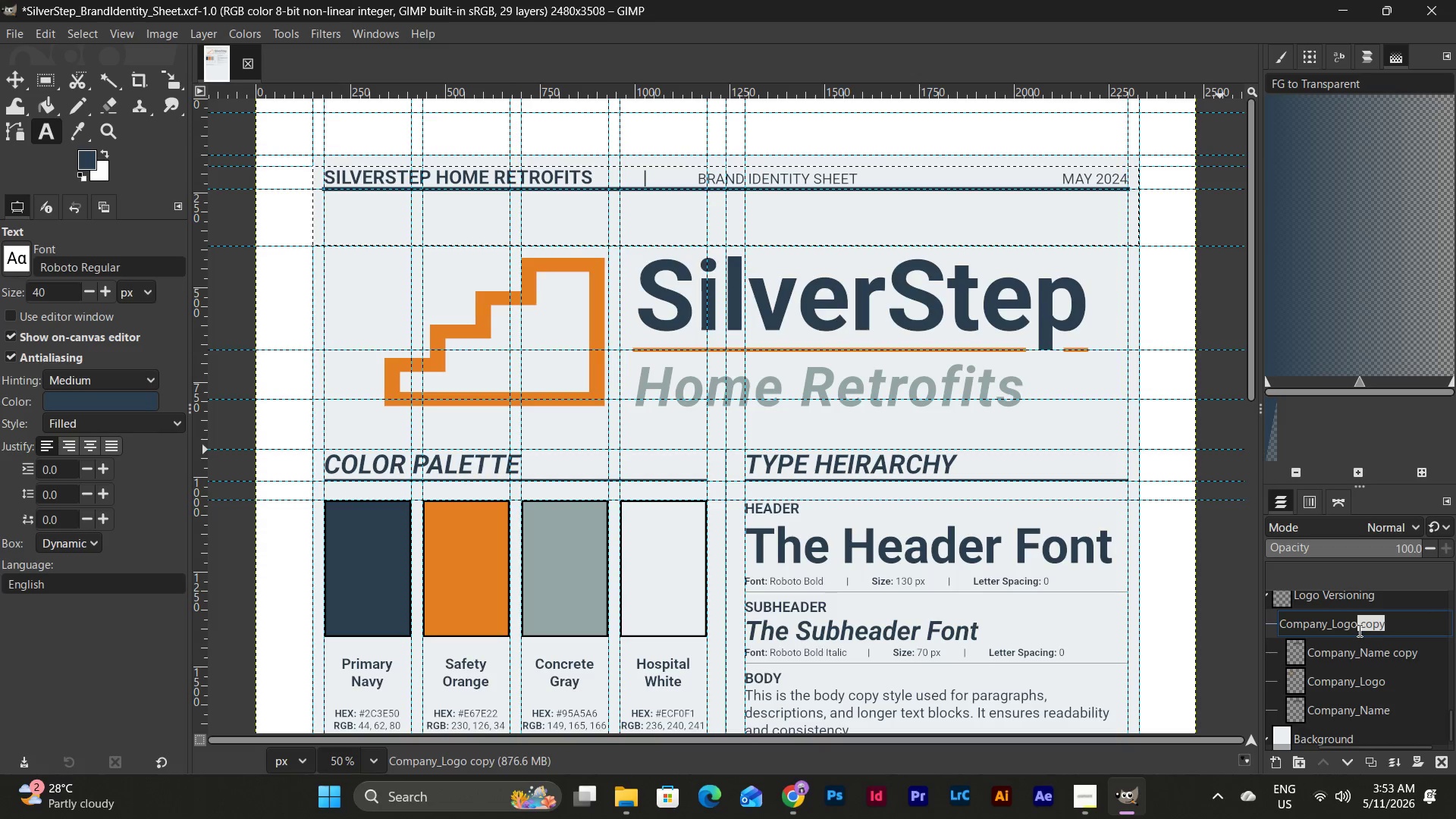 
left_click([1389, 653])
 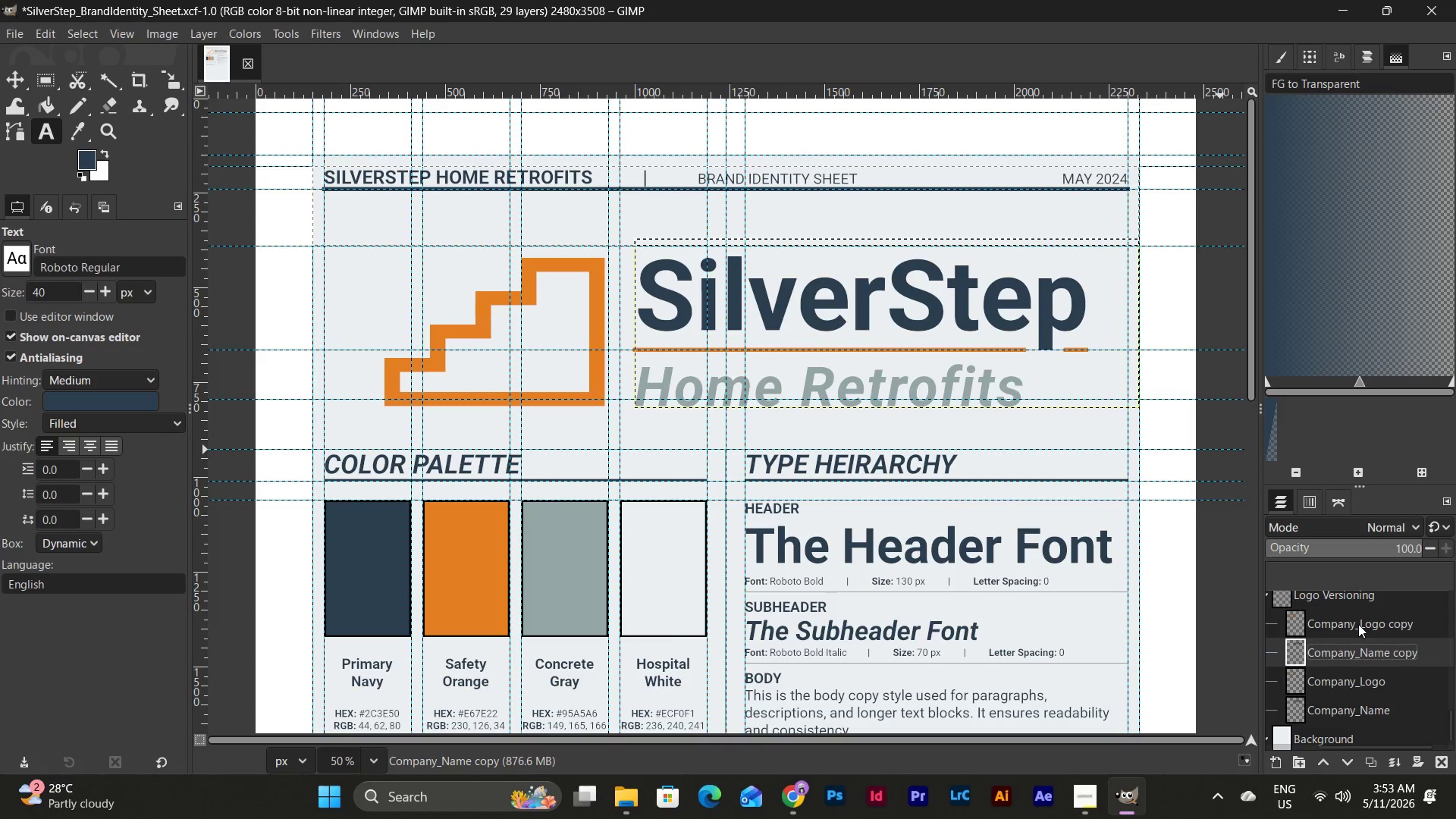 
left_click([1398, 623])
 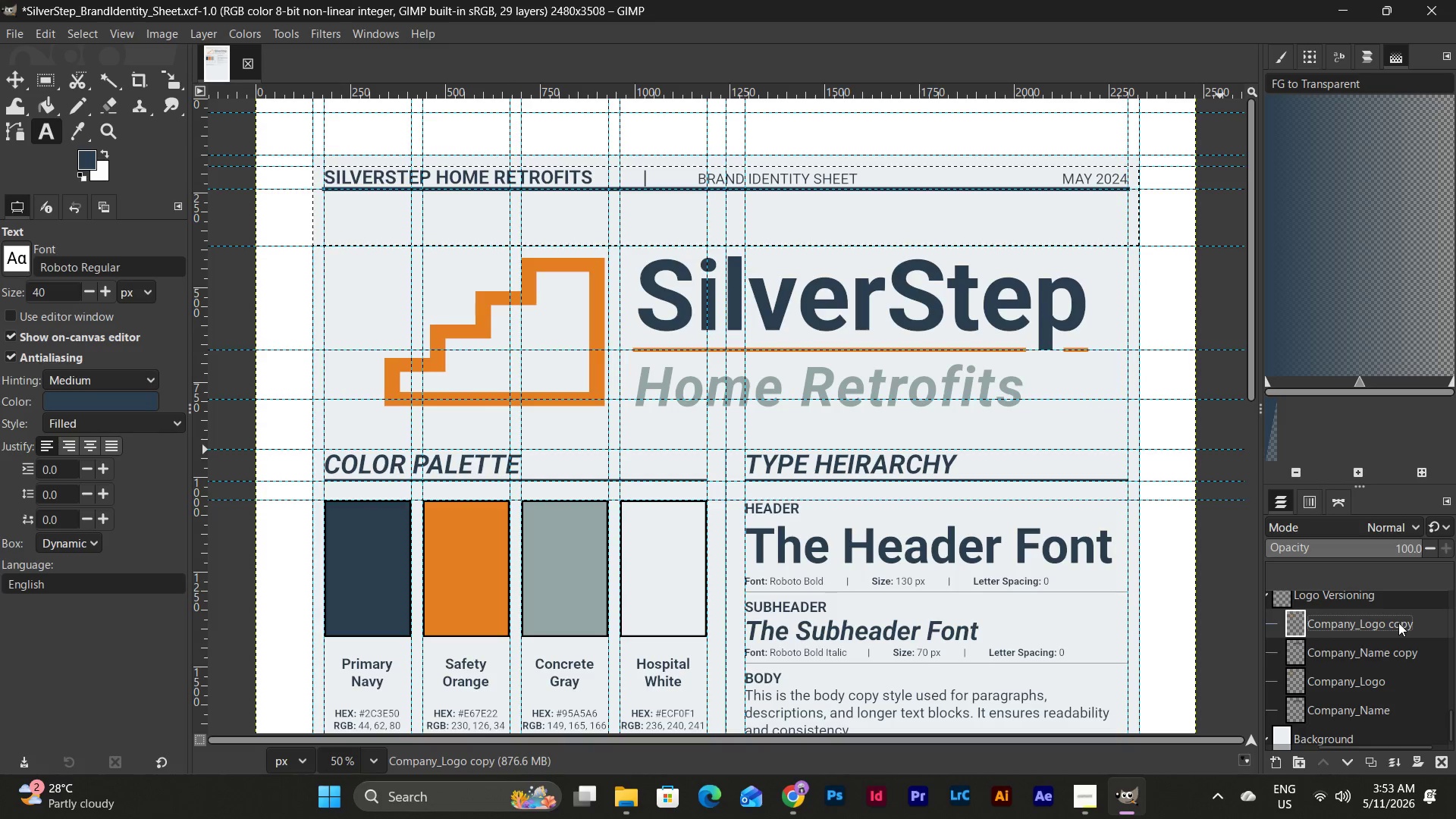 
right_click([1398, 623])
 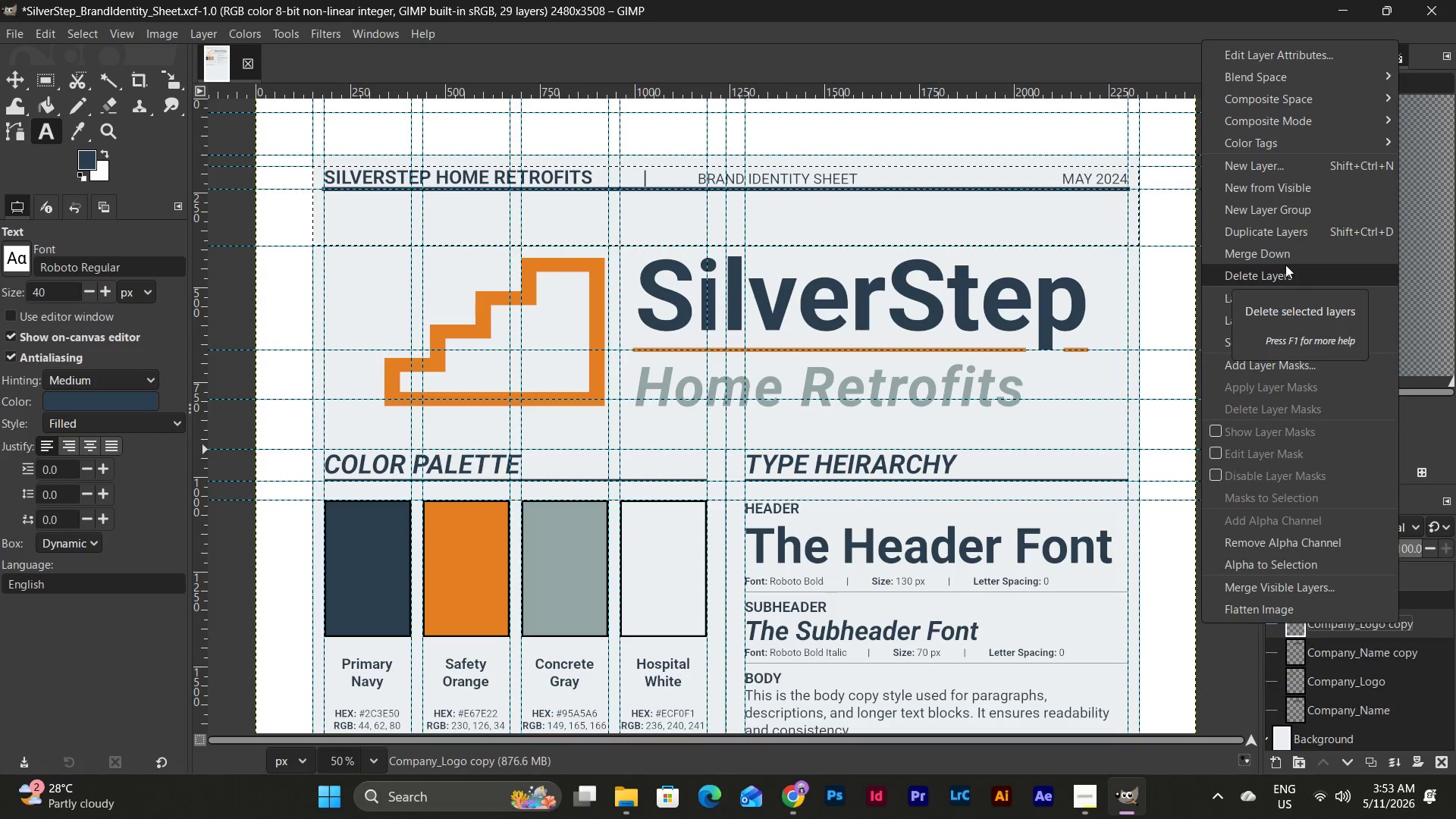 
left_click([1290, 259])
 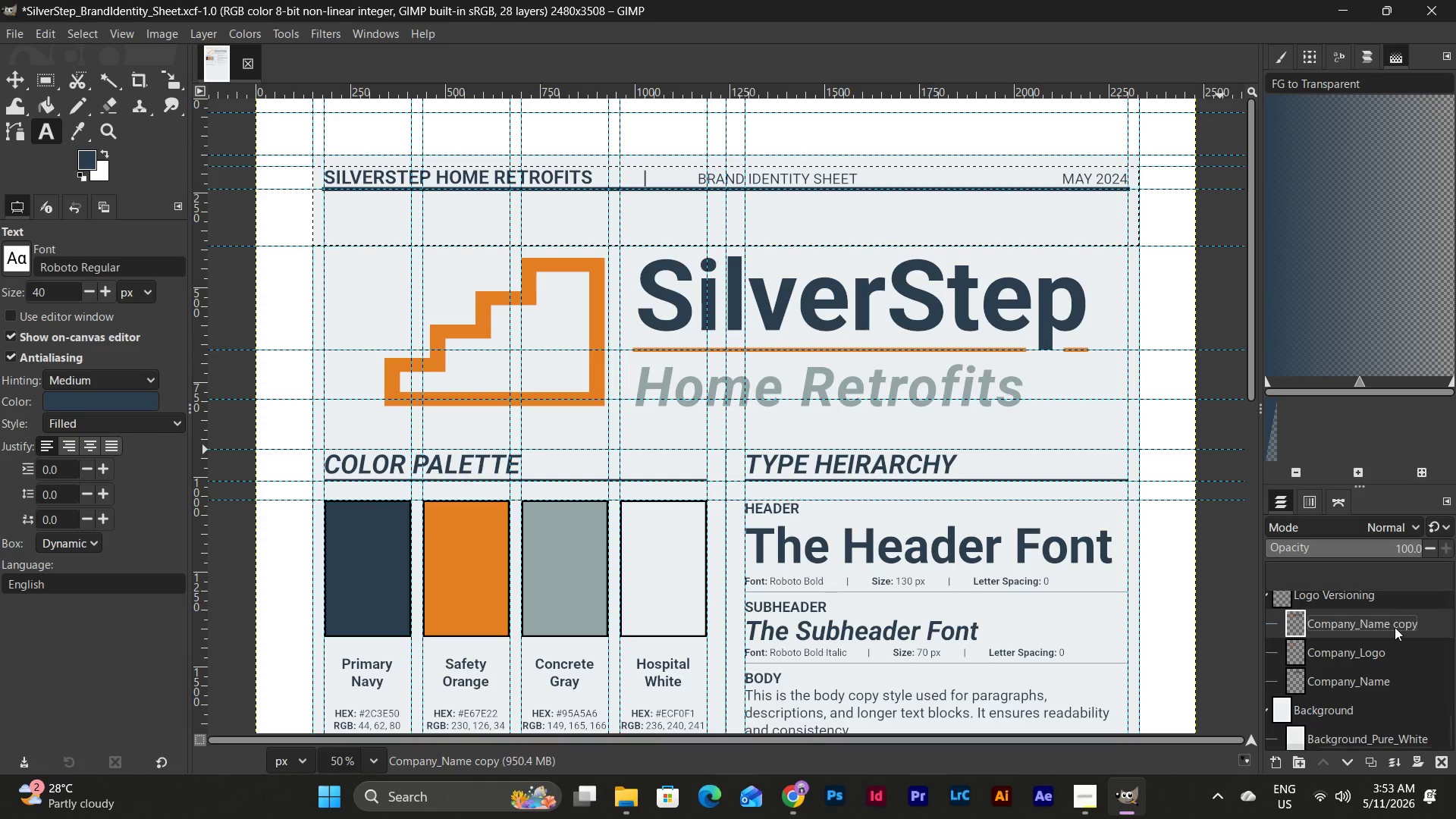 
double_click([1396, 626])
 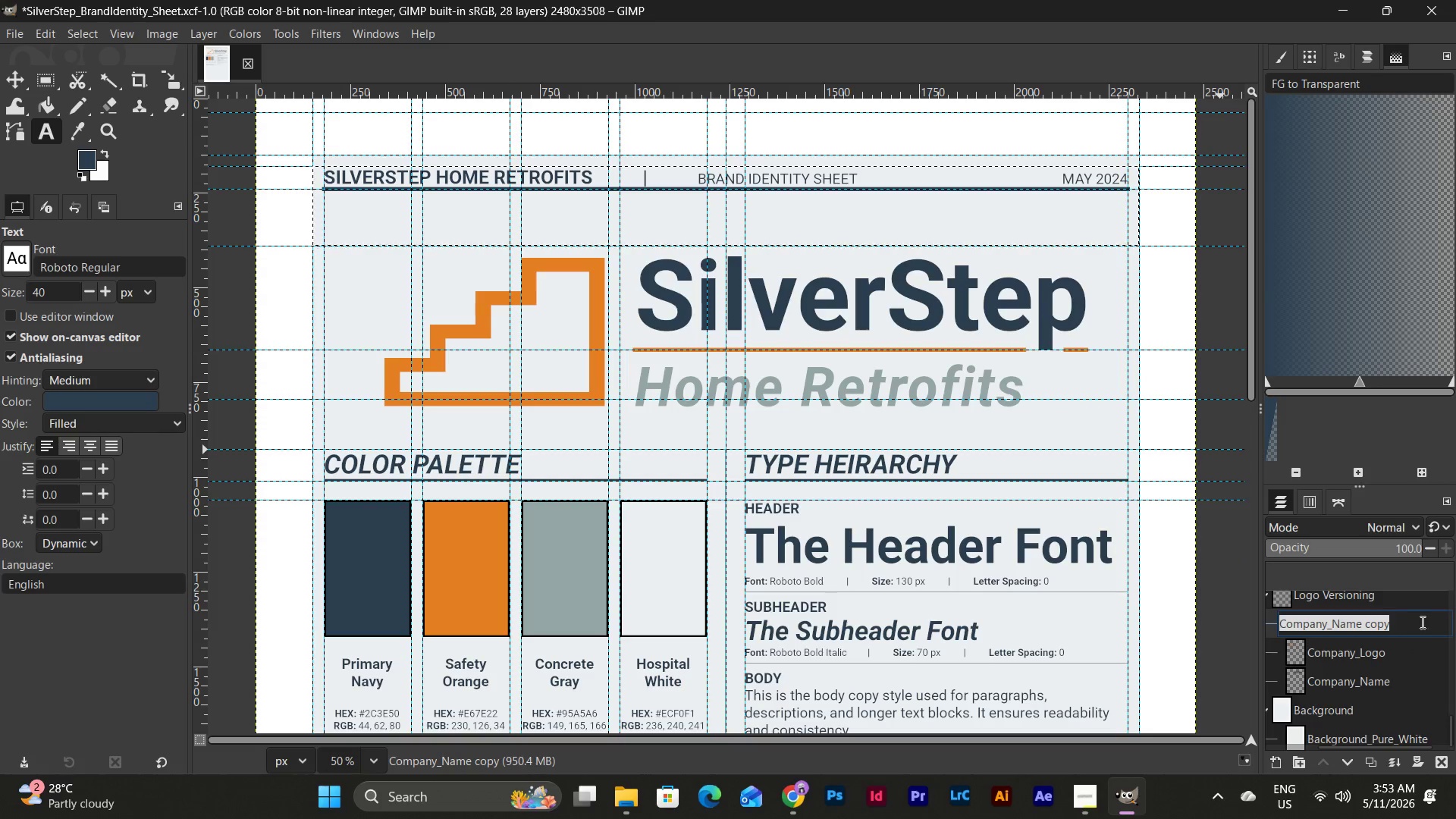 
triple_click([1422, 622])
 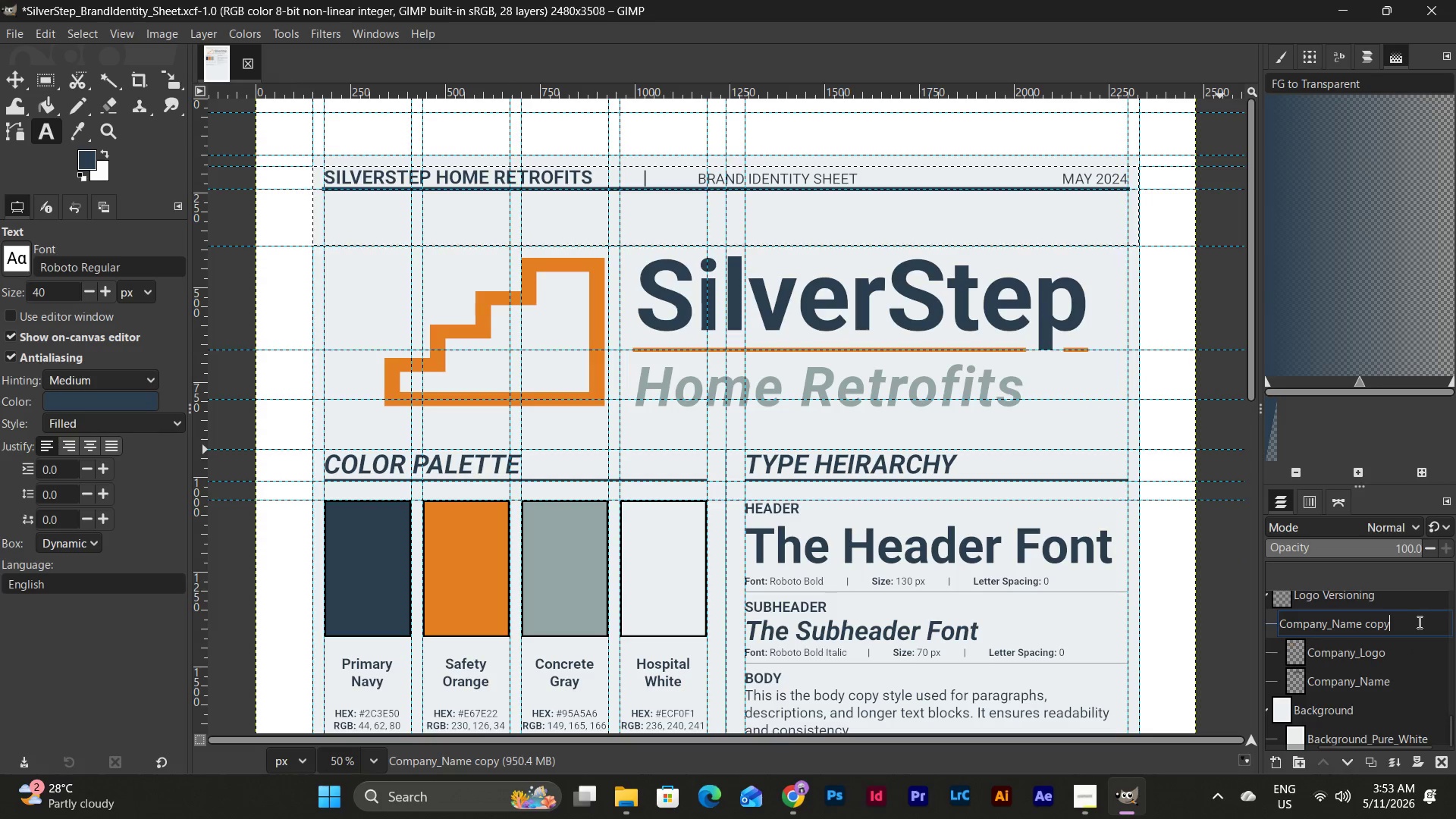 
left_click_drag(start_coordinate=[1419, 622], to_coordinate=[1351, 624])
 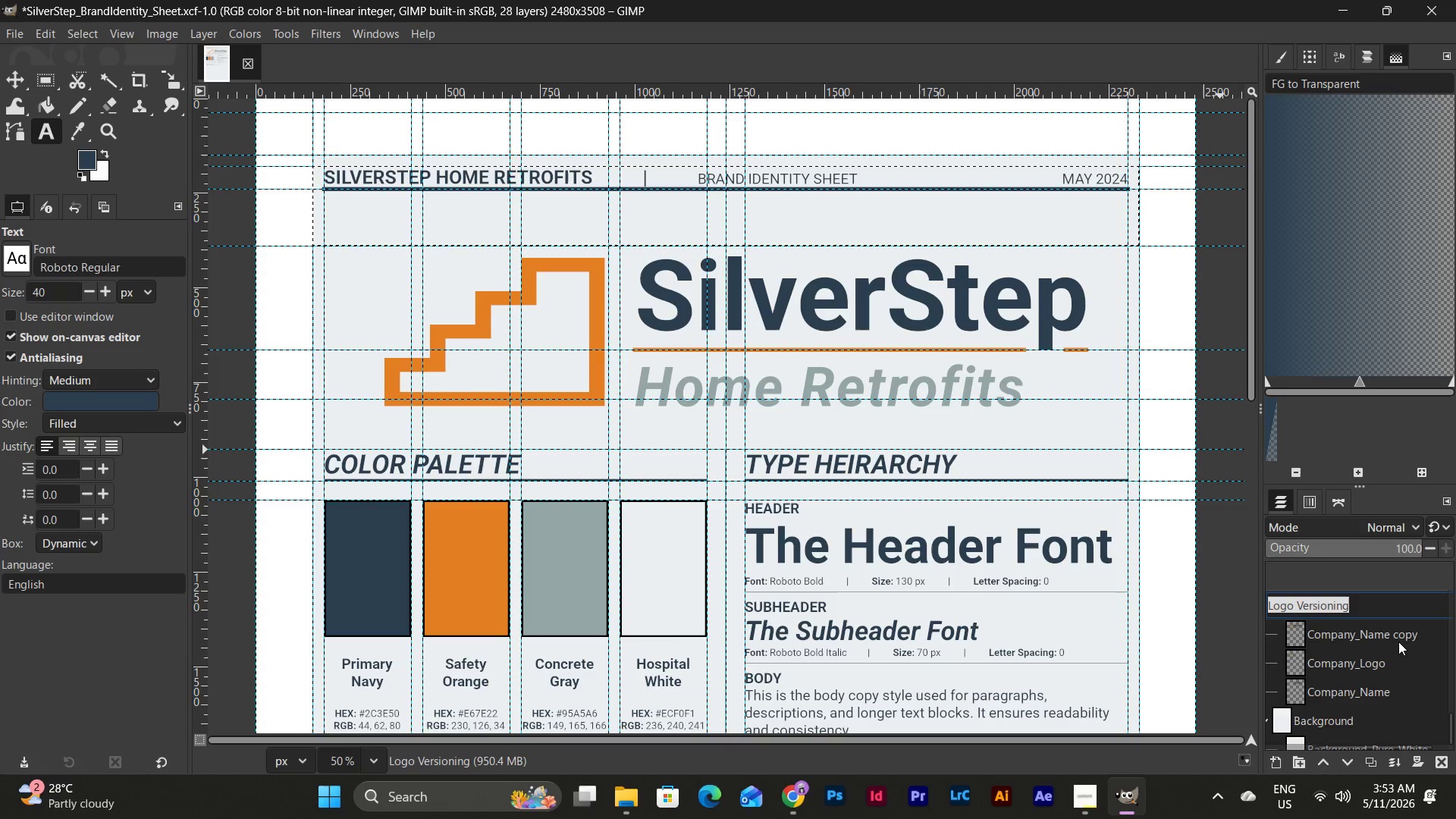 
left_click([1398, 642])
 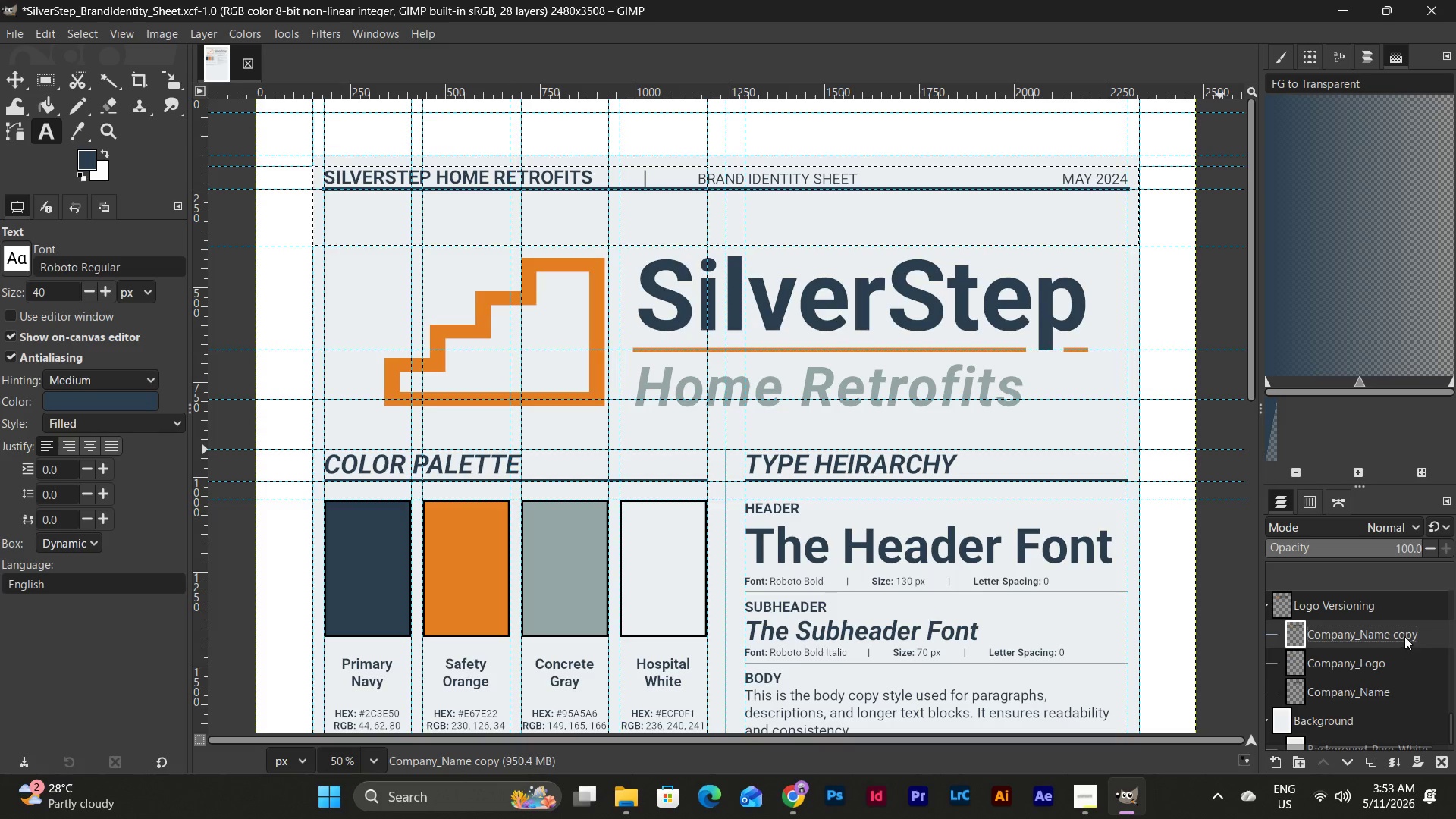 
double_click([1404, 636])
 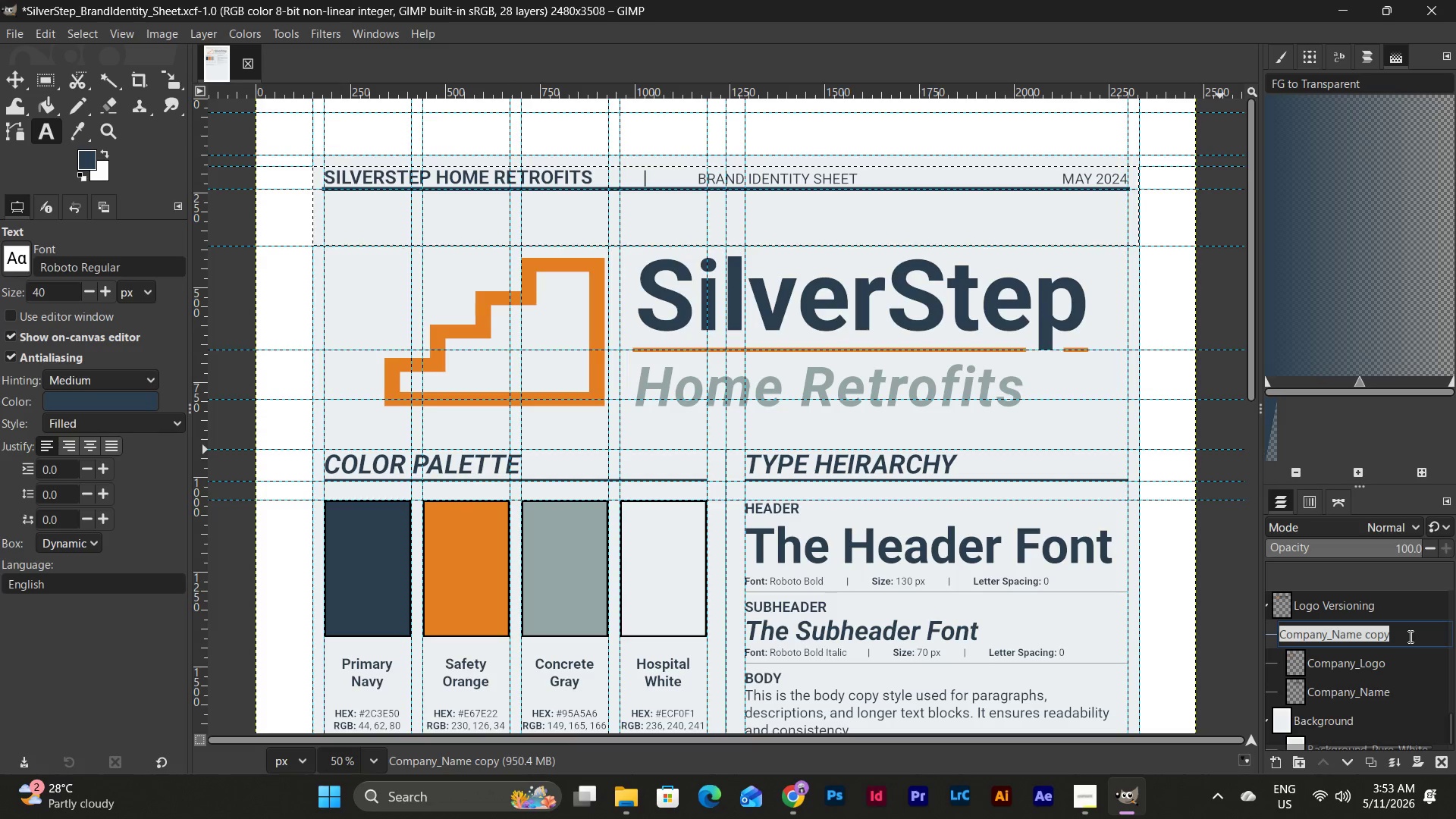 
triple_click([1410, 636])
 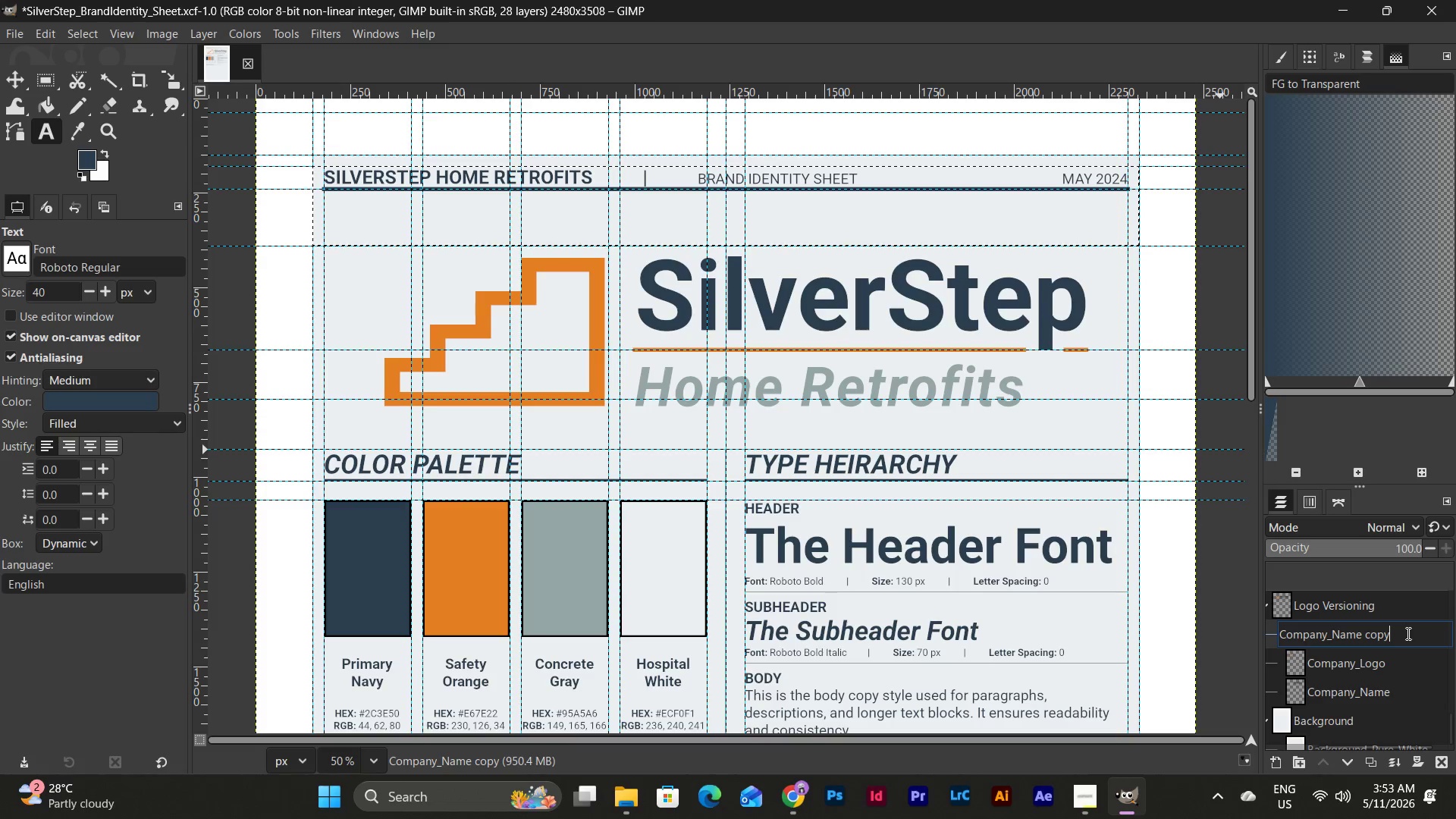 
left_click_drag(start_coordinate=[1407, 633], to_coordinate=[1344, 635])
 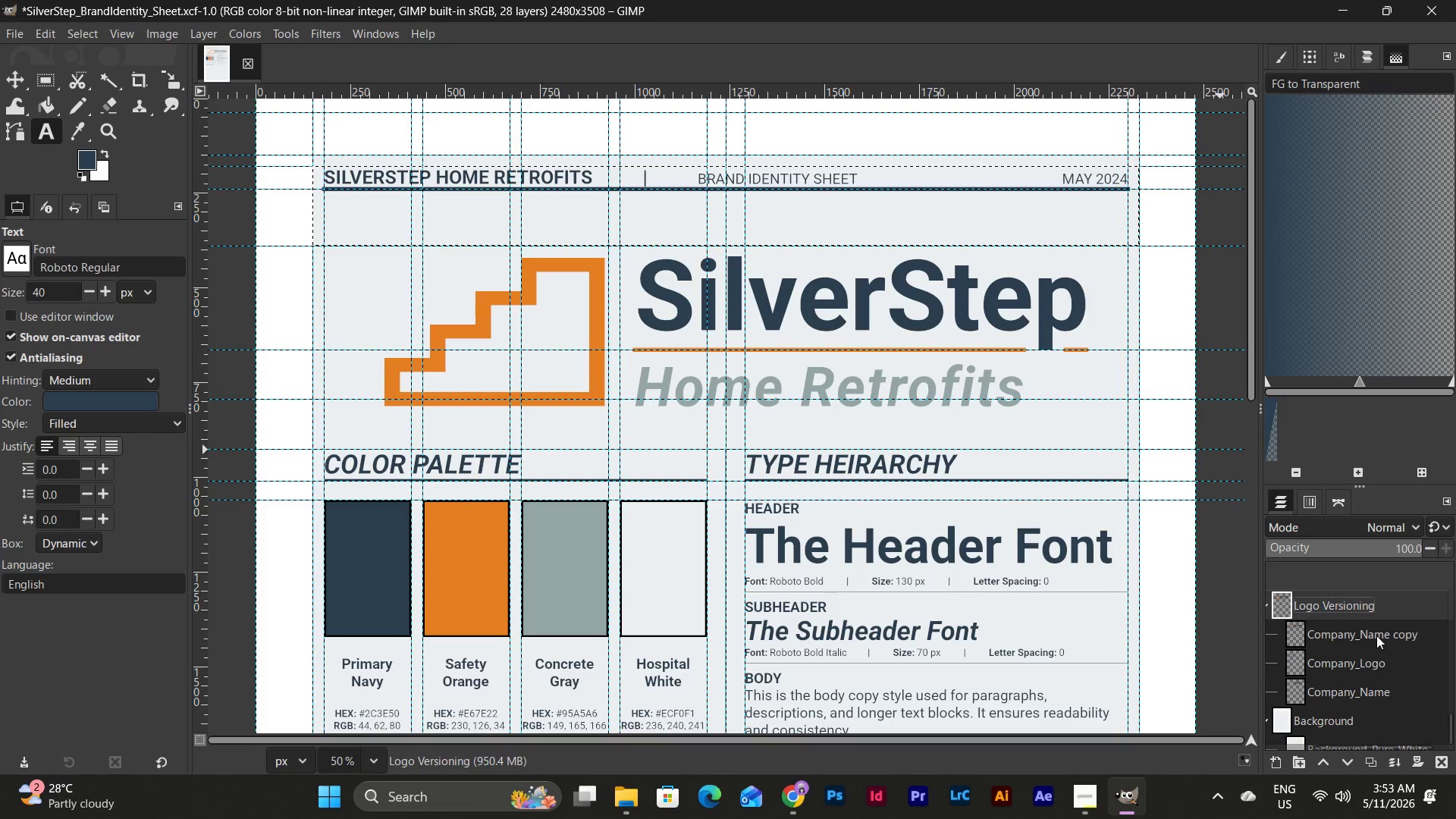 
double_click([1376, 635])
 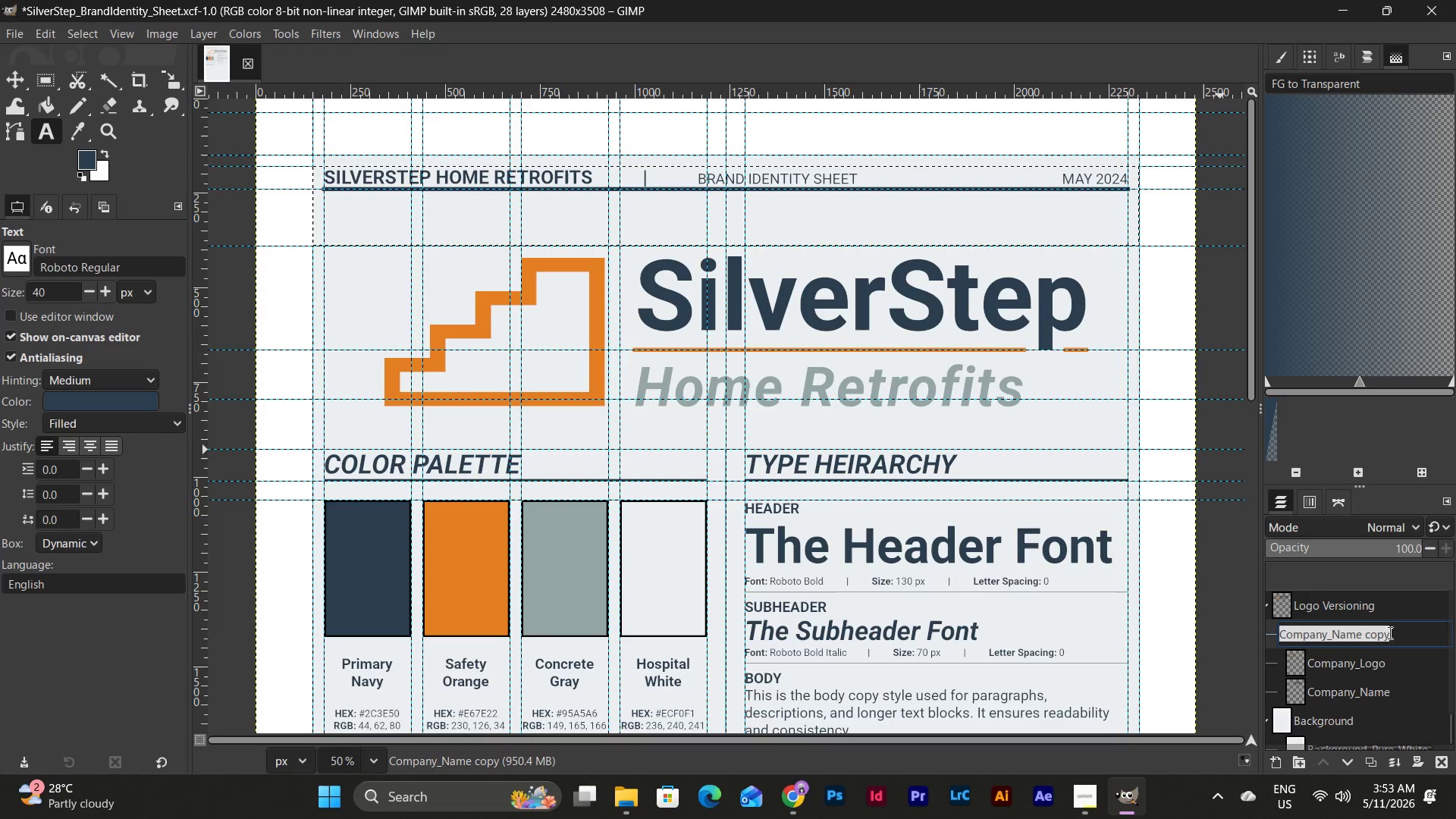 
left_click([1391, 632])
 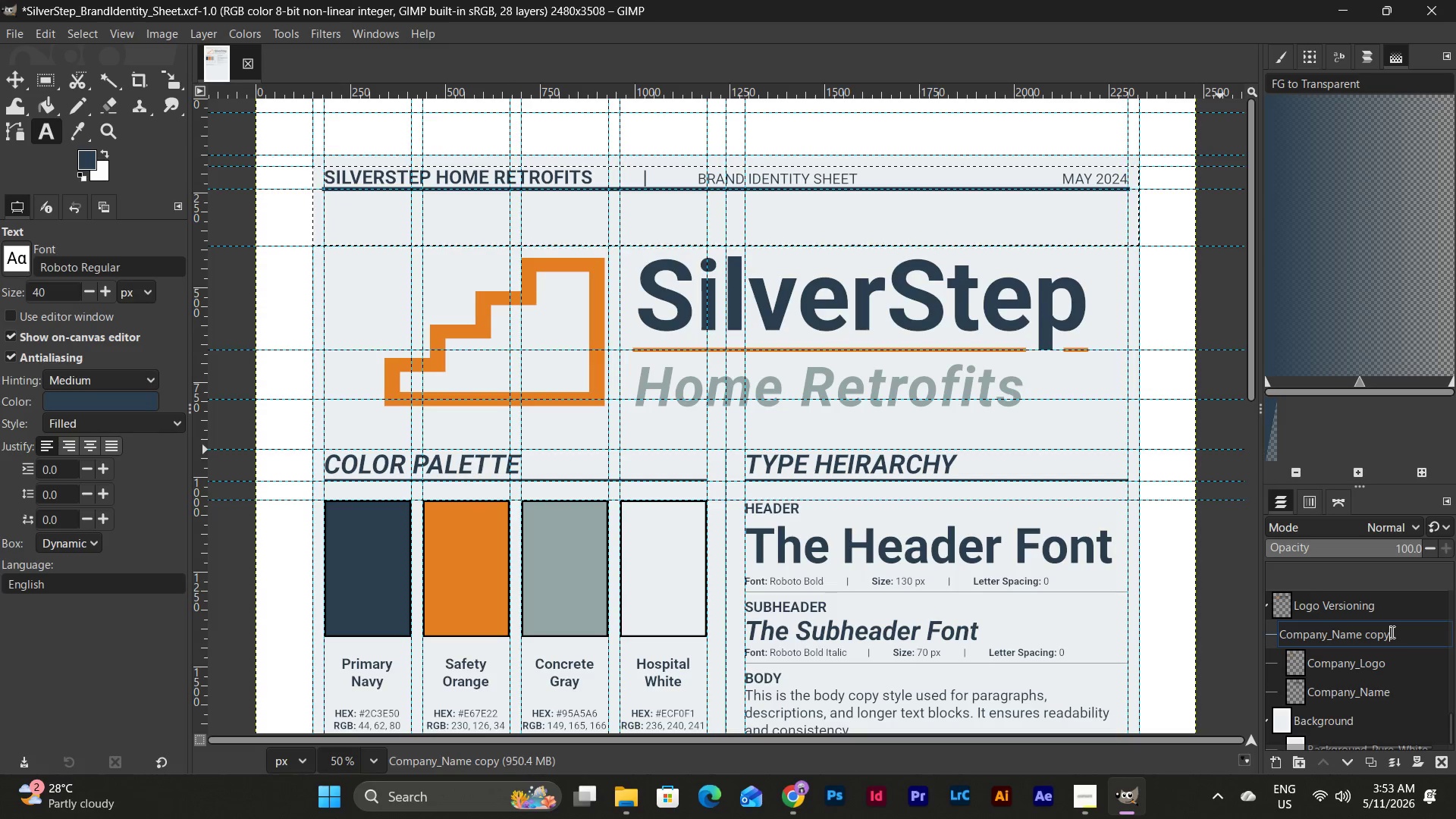 
left_click_drag(start_coordinate=[1391, 632], to_coordinate=[1334, 635])
 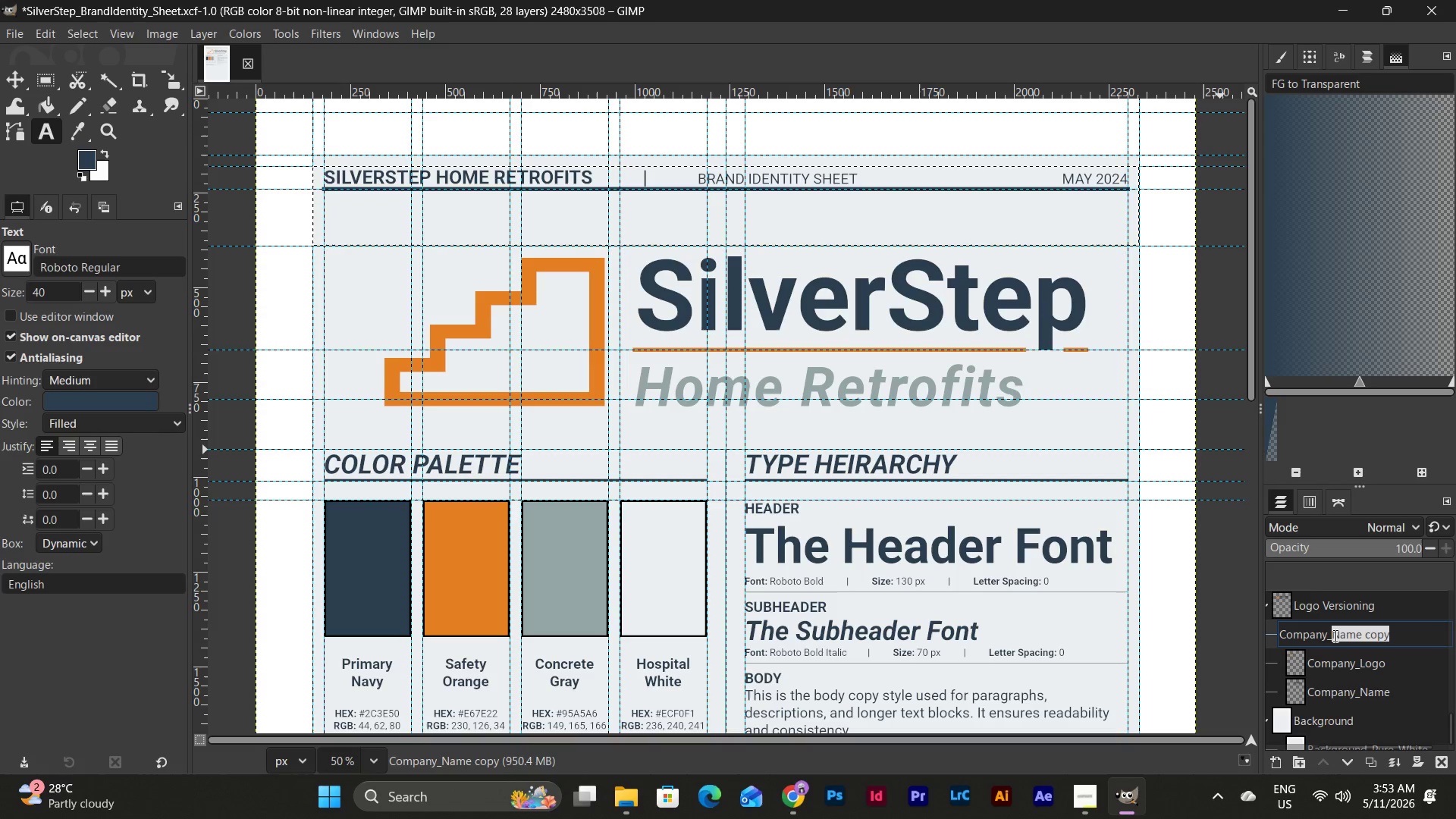 
type(Logo_Merged)
 